 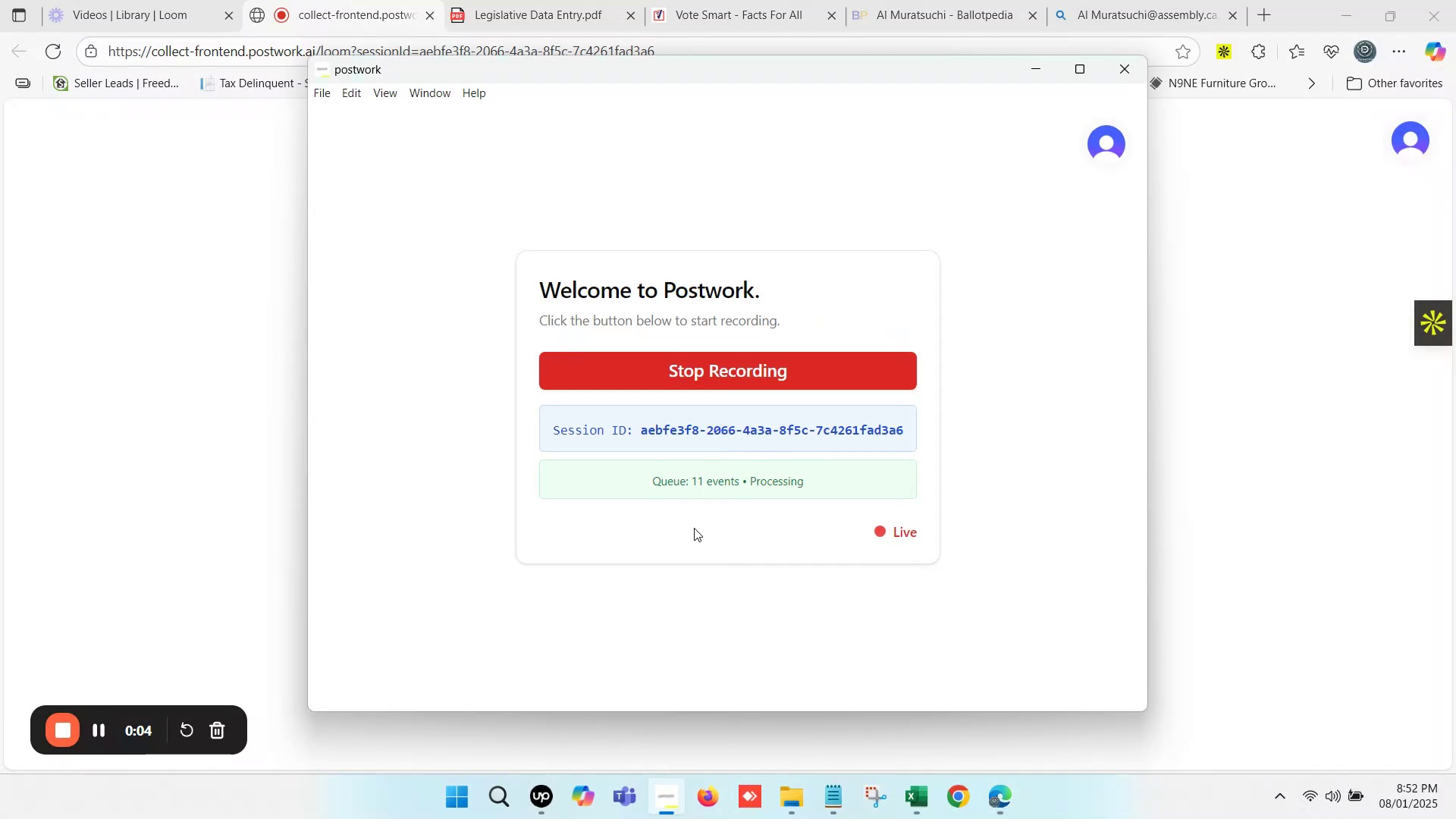 
left_click([1034, 68])
 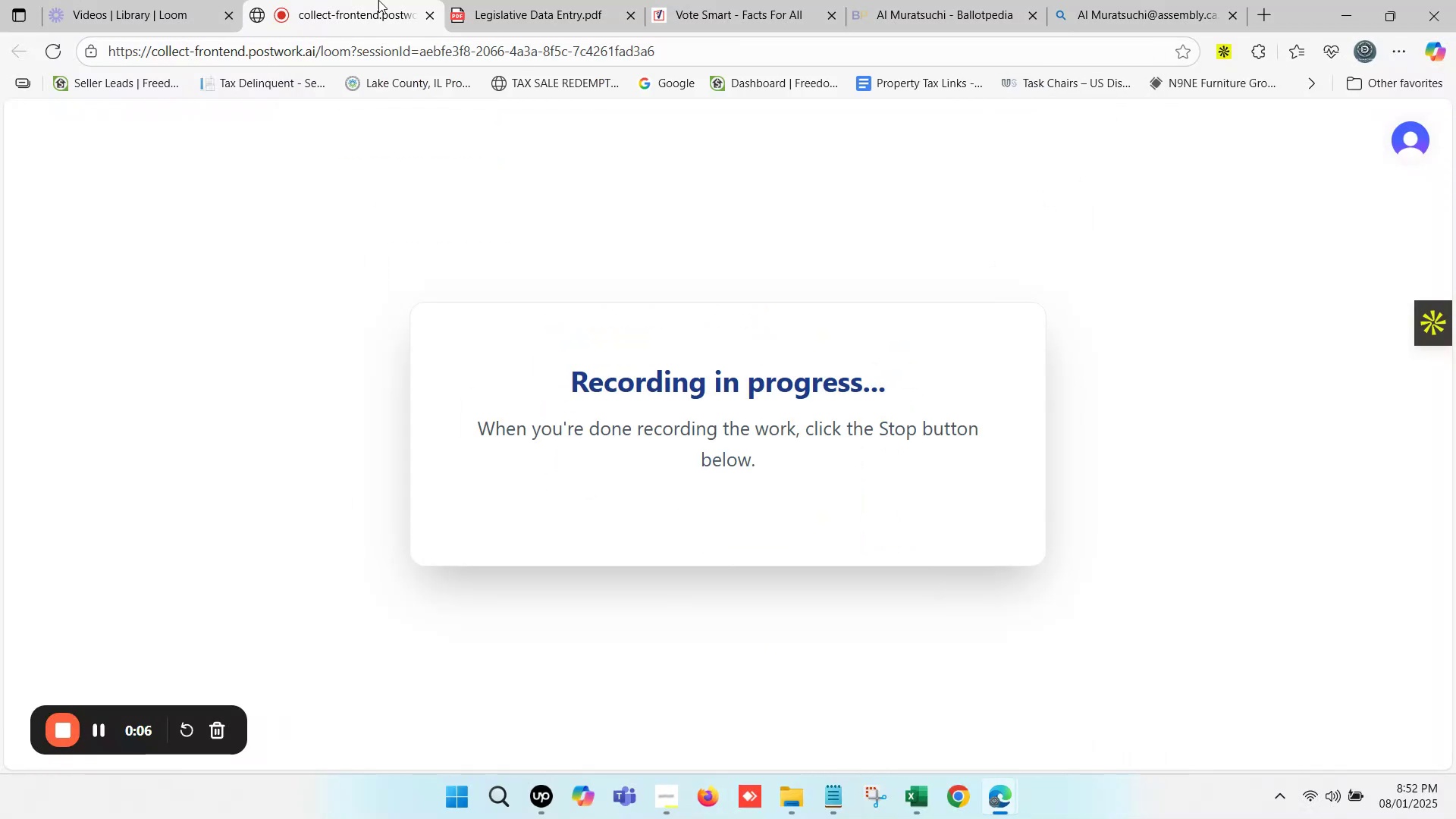 
left_click([326, 0])
 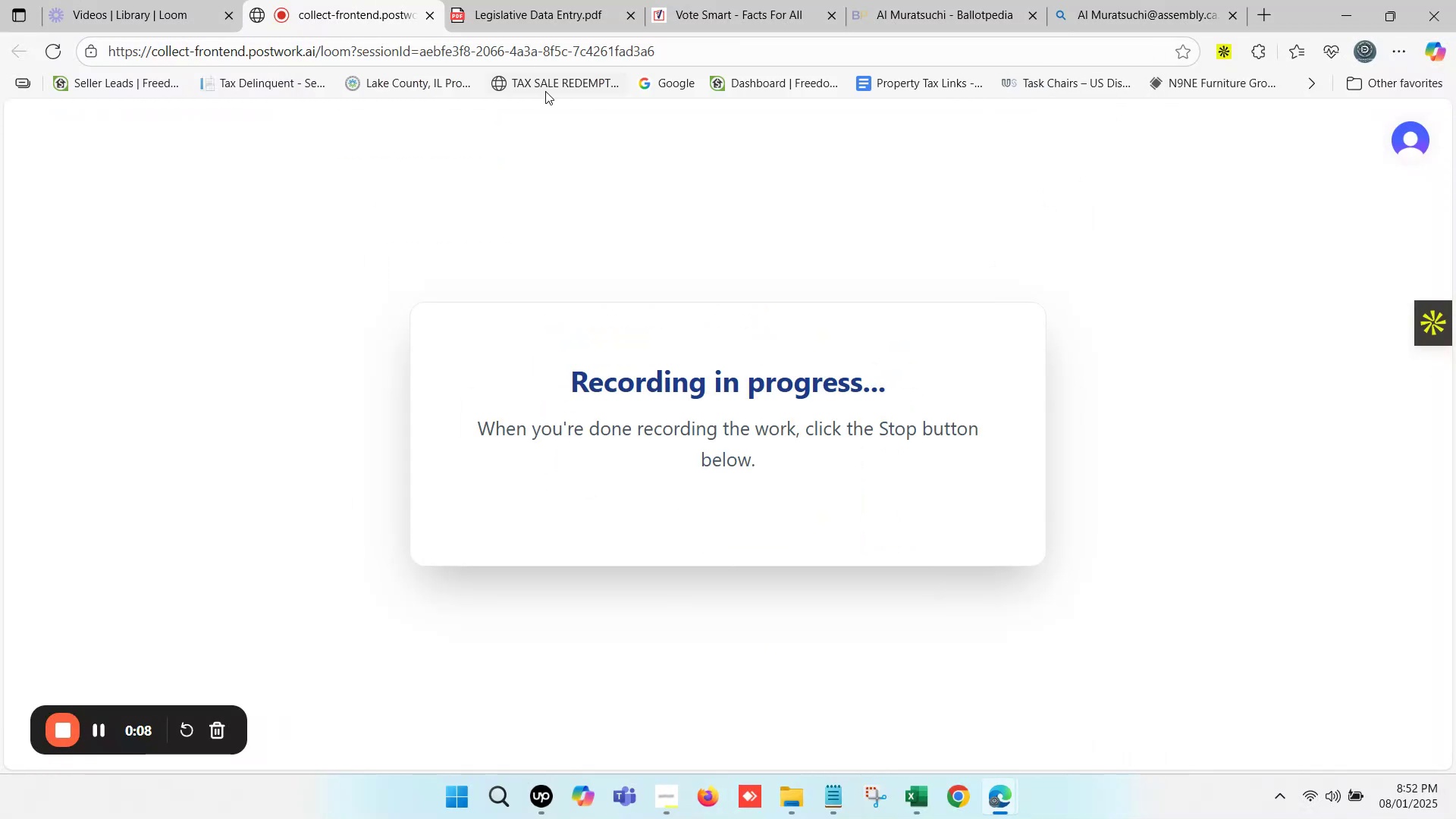 
left_click([549, 0])
 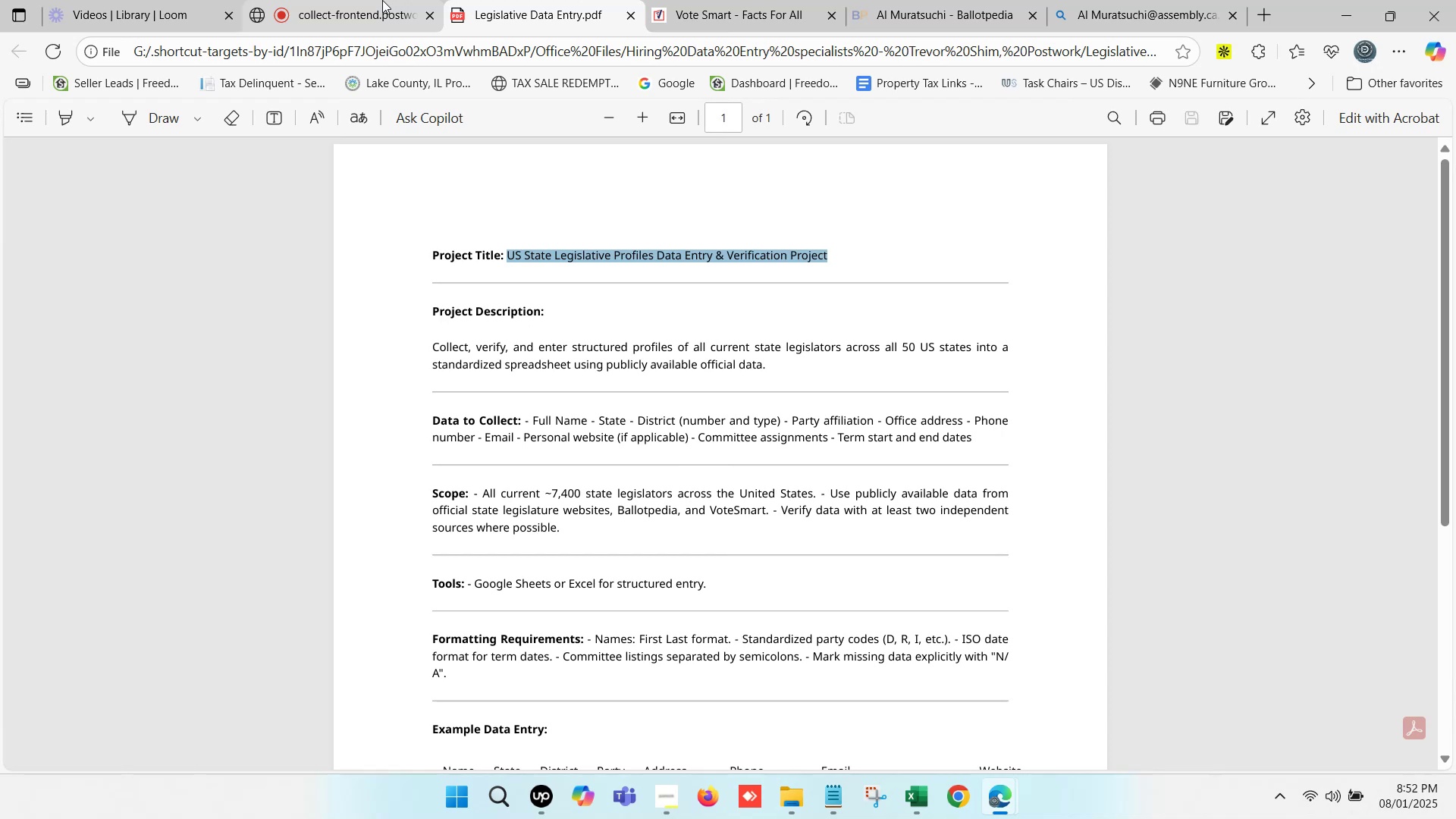 
left_click([337, 0])
 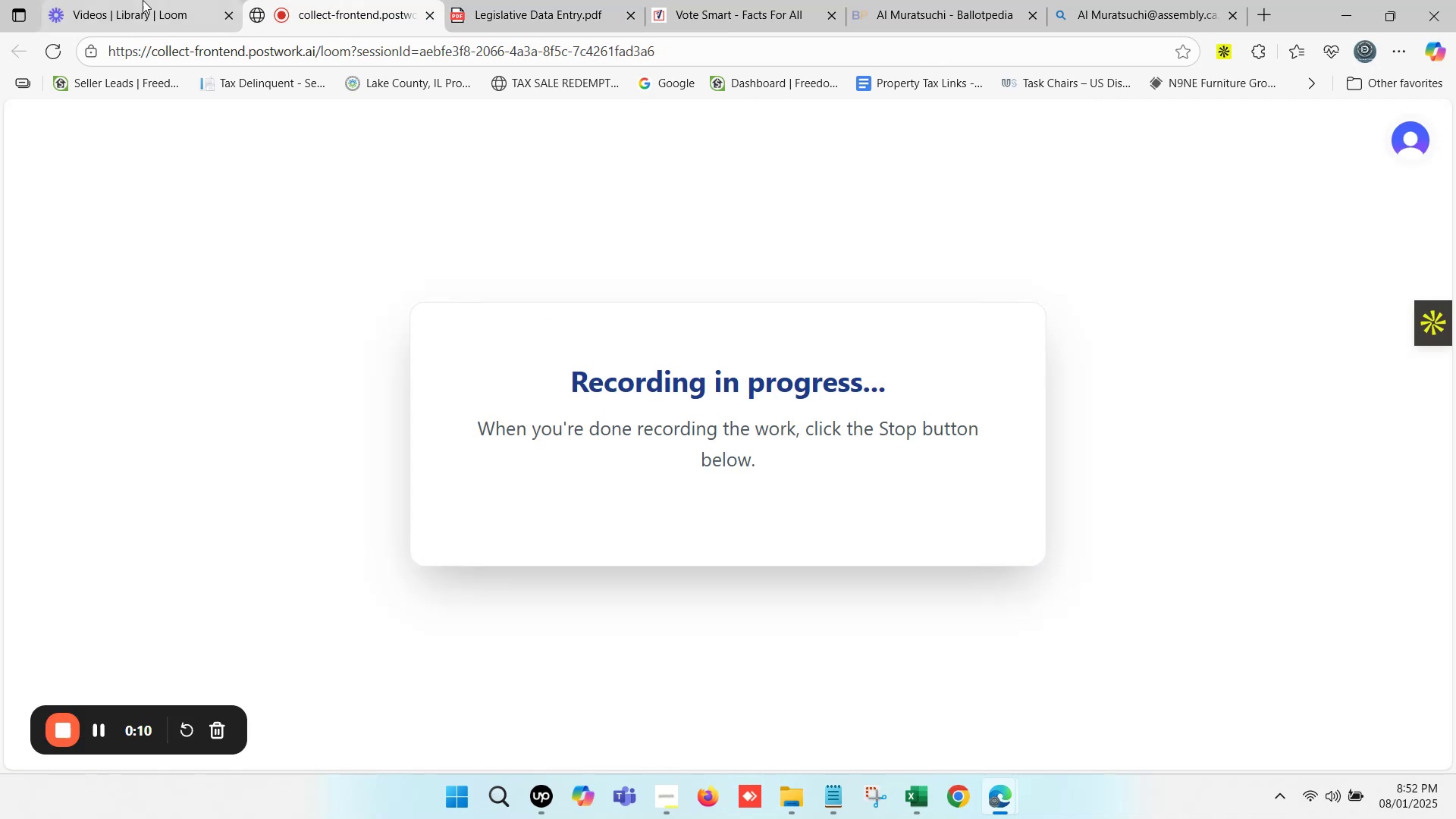 
left_click([136, 0])
 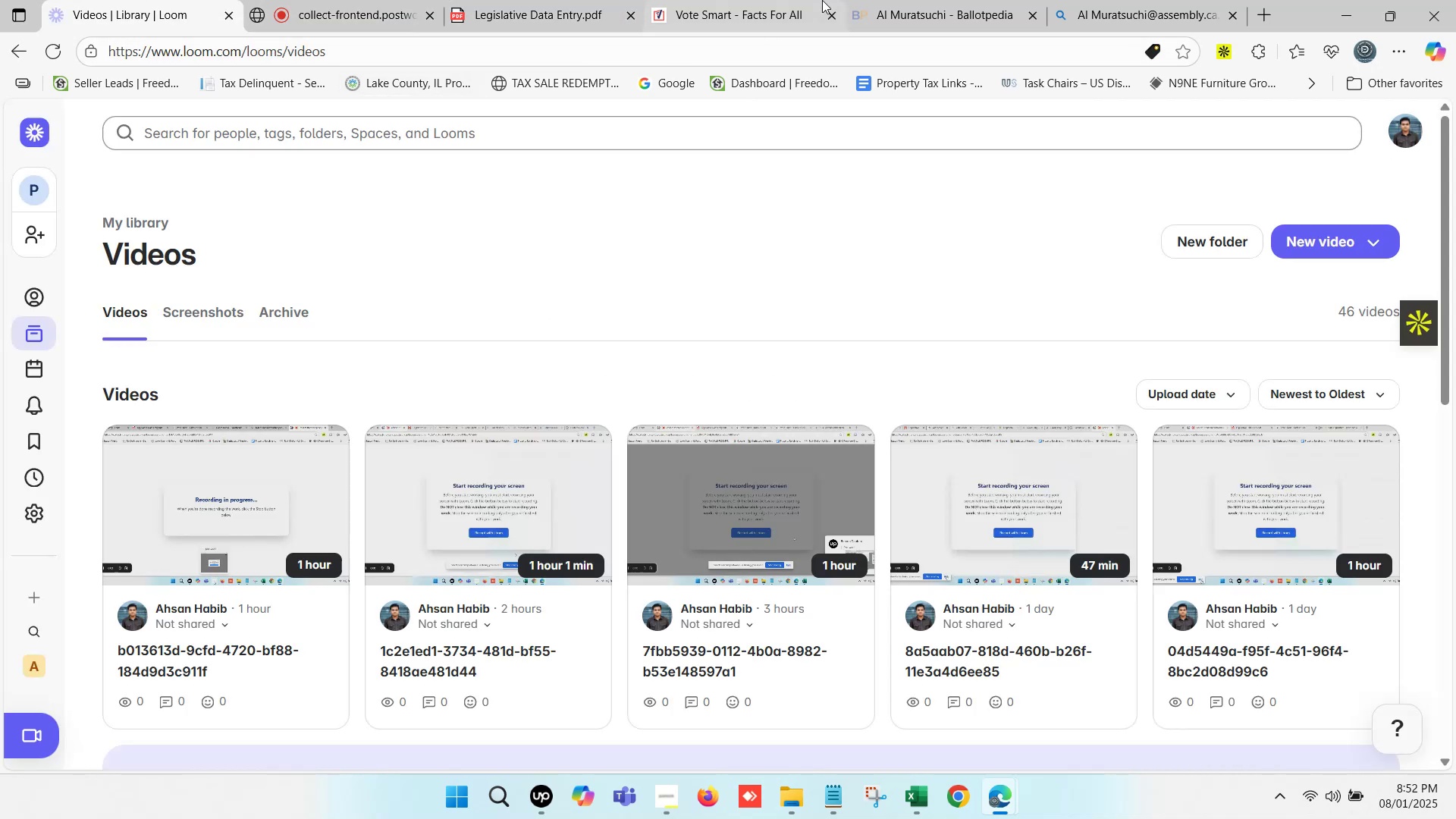 
left_click([942, 0])
 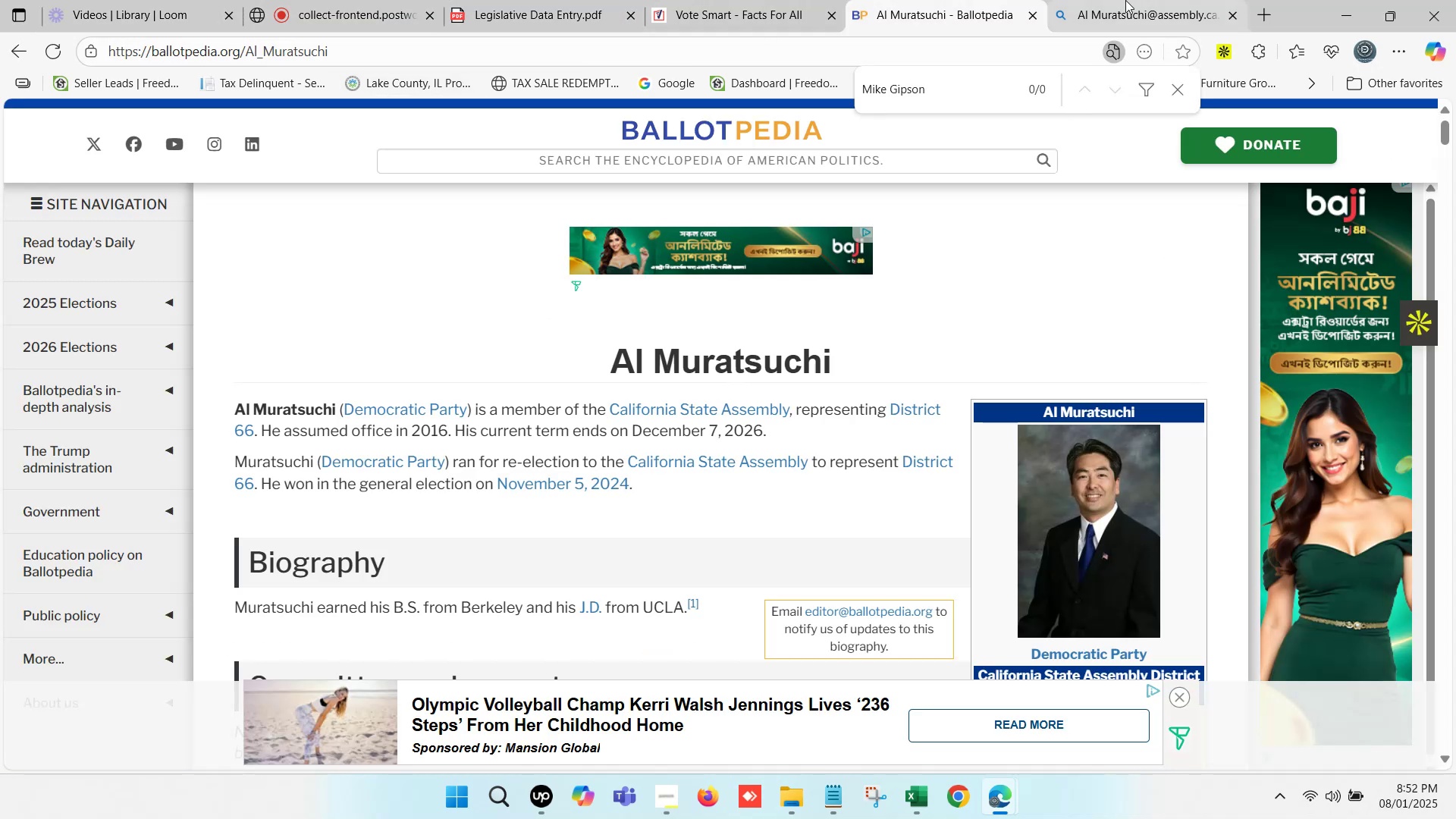 
left_click([1125, 0])
 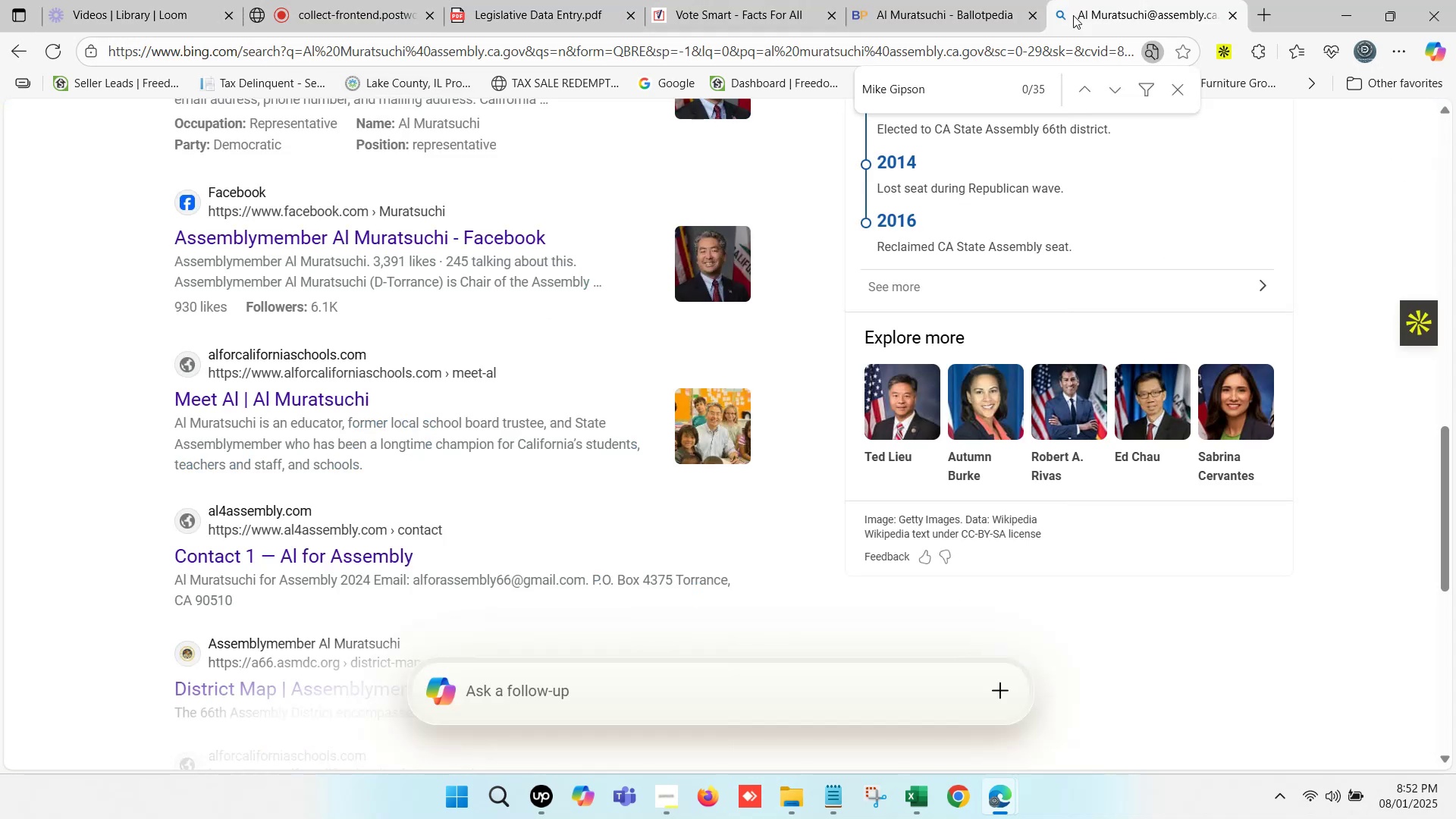 
scroll: coordinate [223, 377], scroll_direction: up, amount: 10.0
 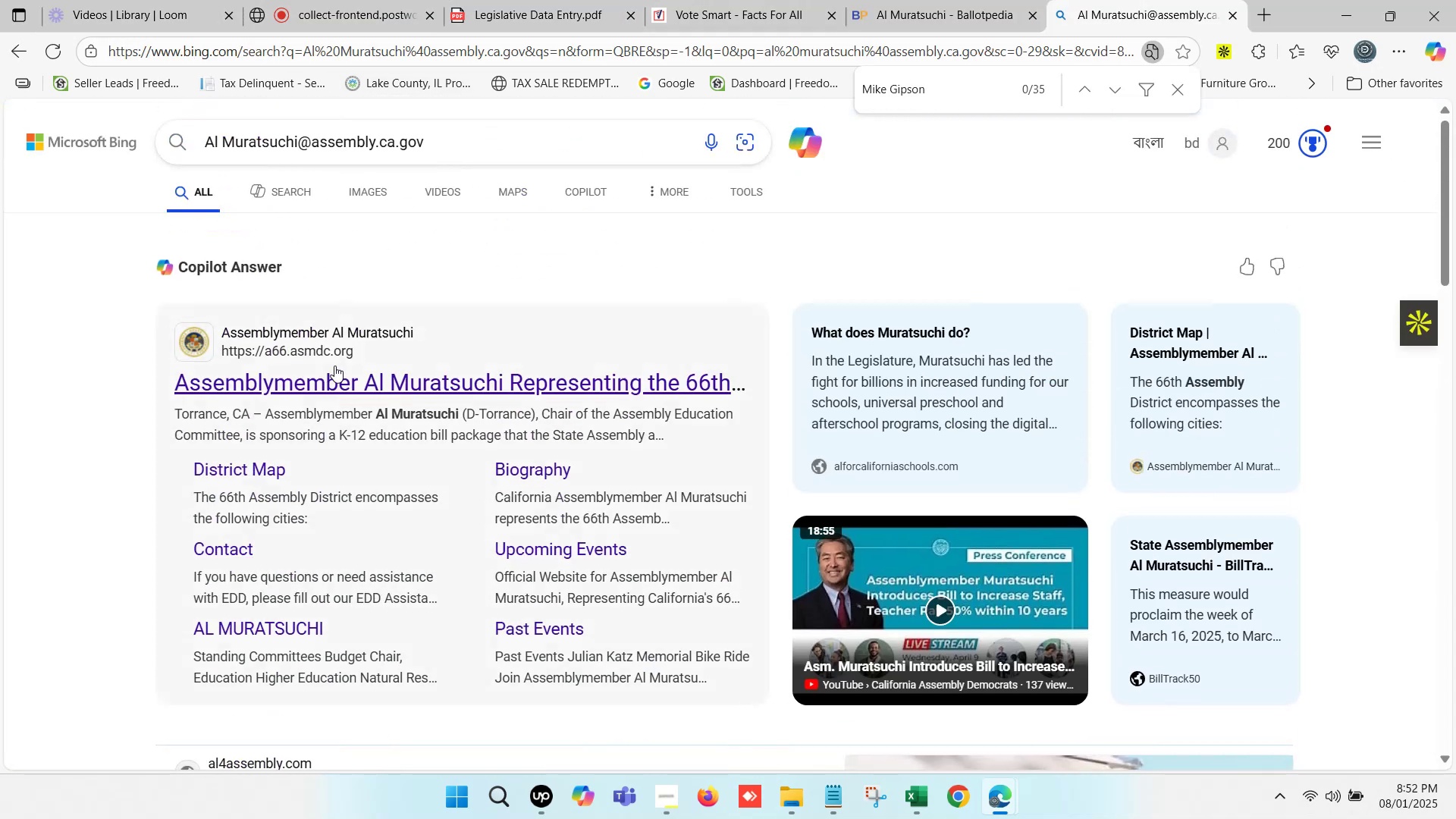 
scroll: coordinate [311, 402], scroll_direction: down, amount: 20.0
 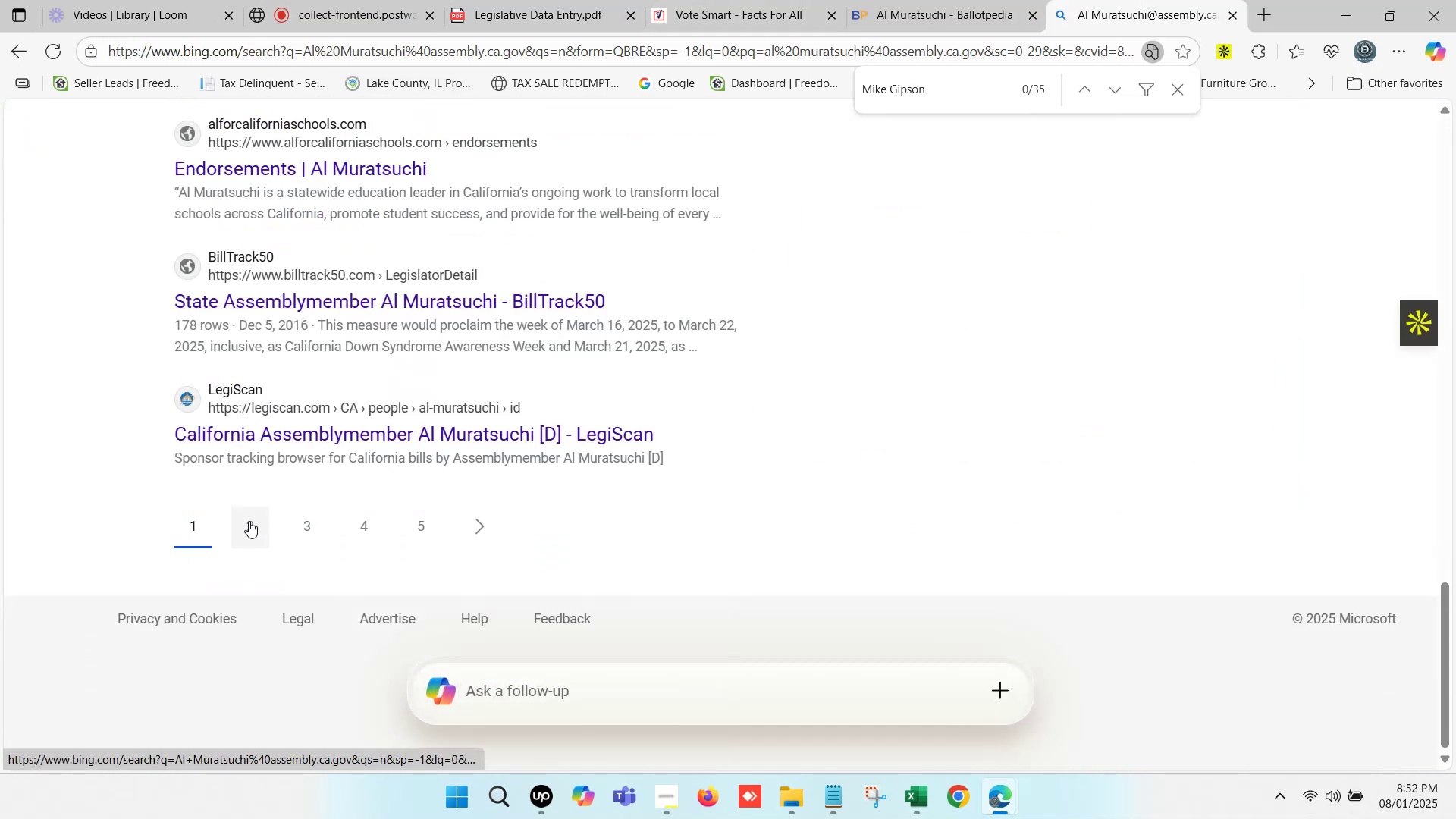 
left_click([249, 524])
 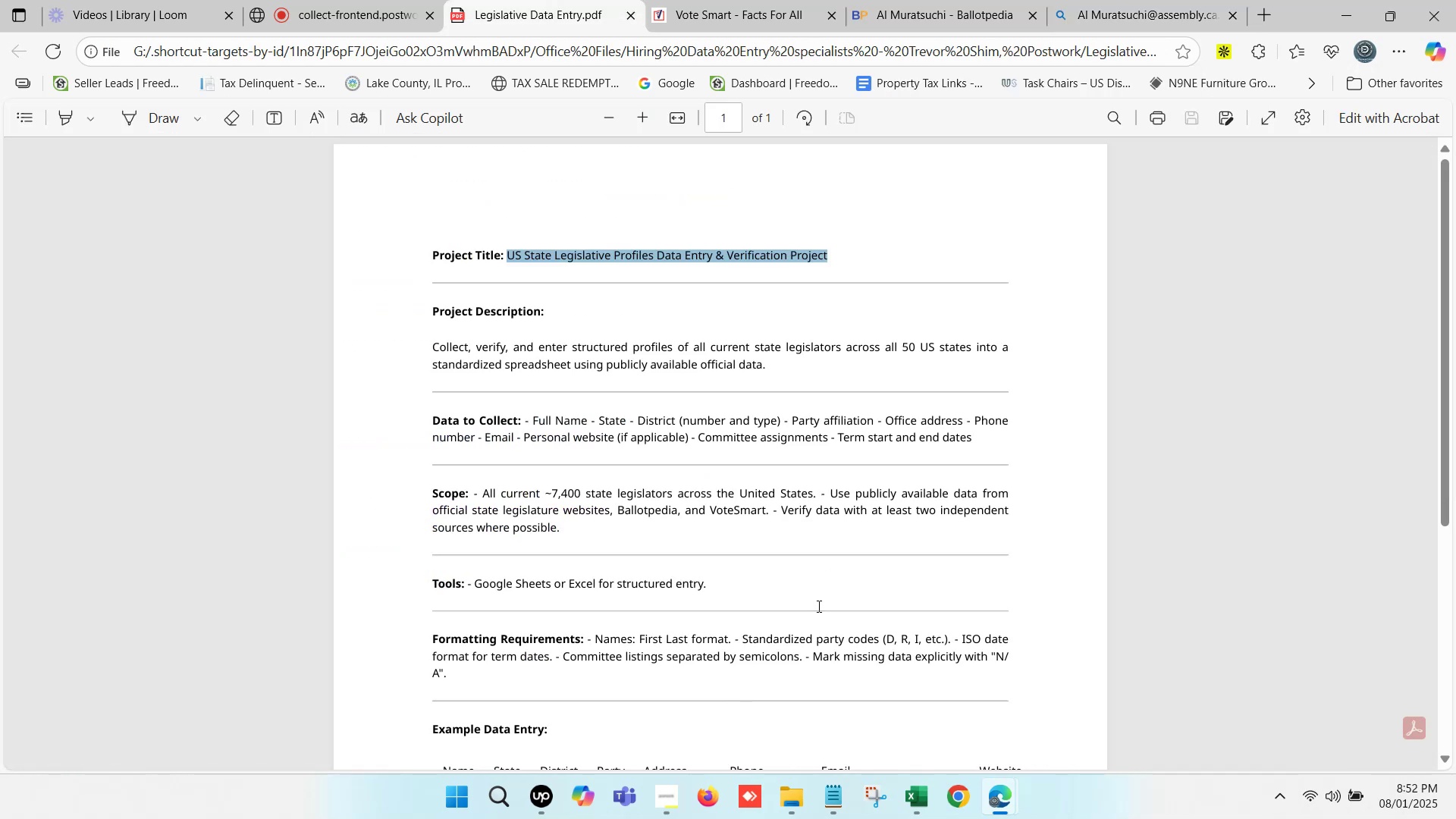 
left_click([847, 818])
 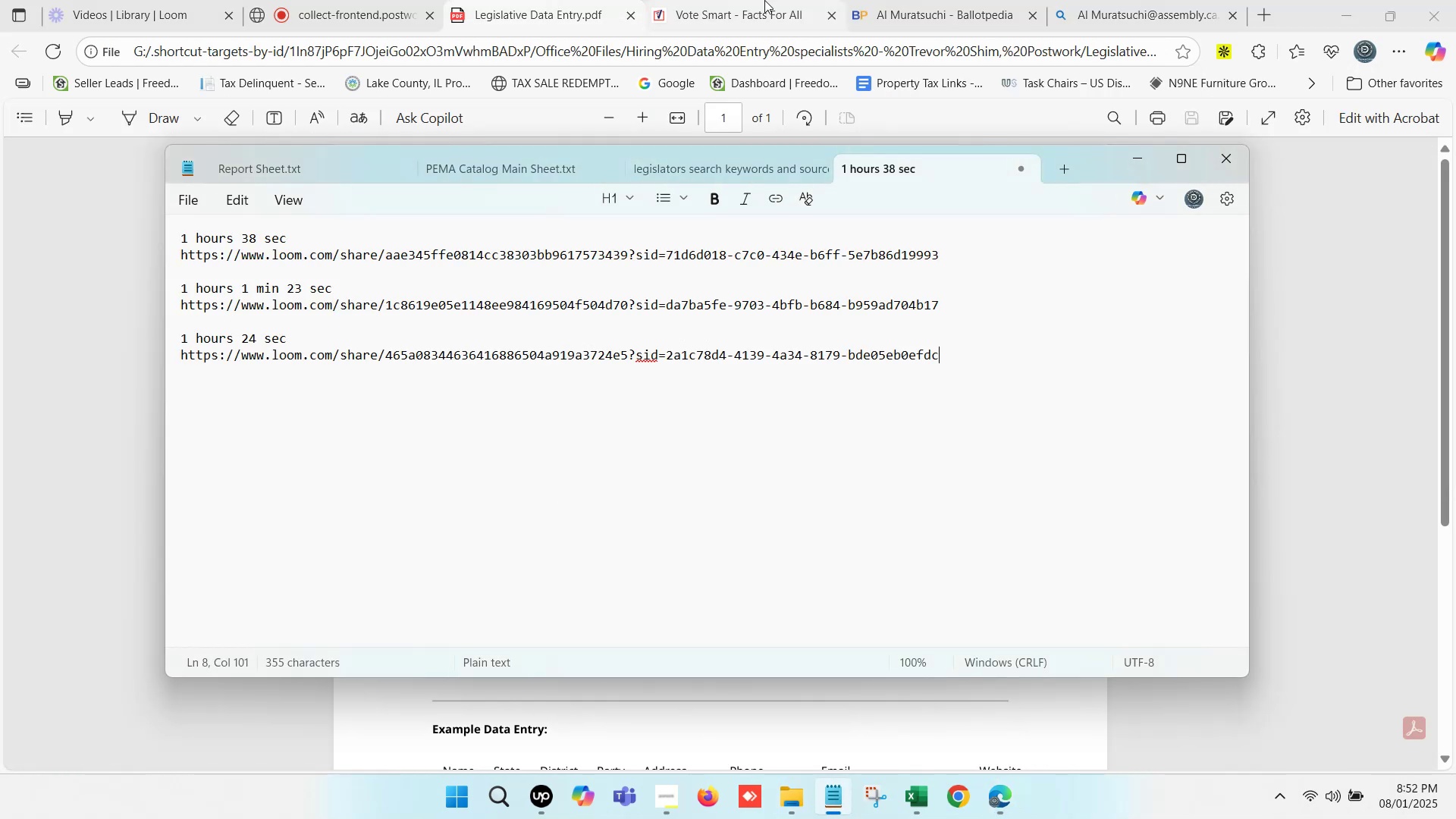 
double_click([754, 0])
 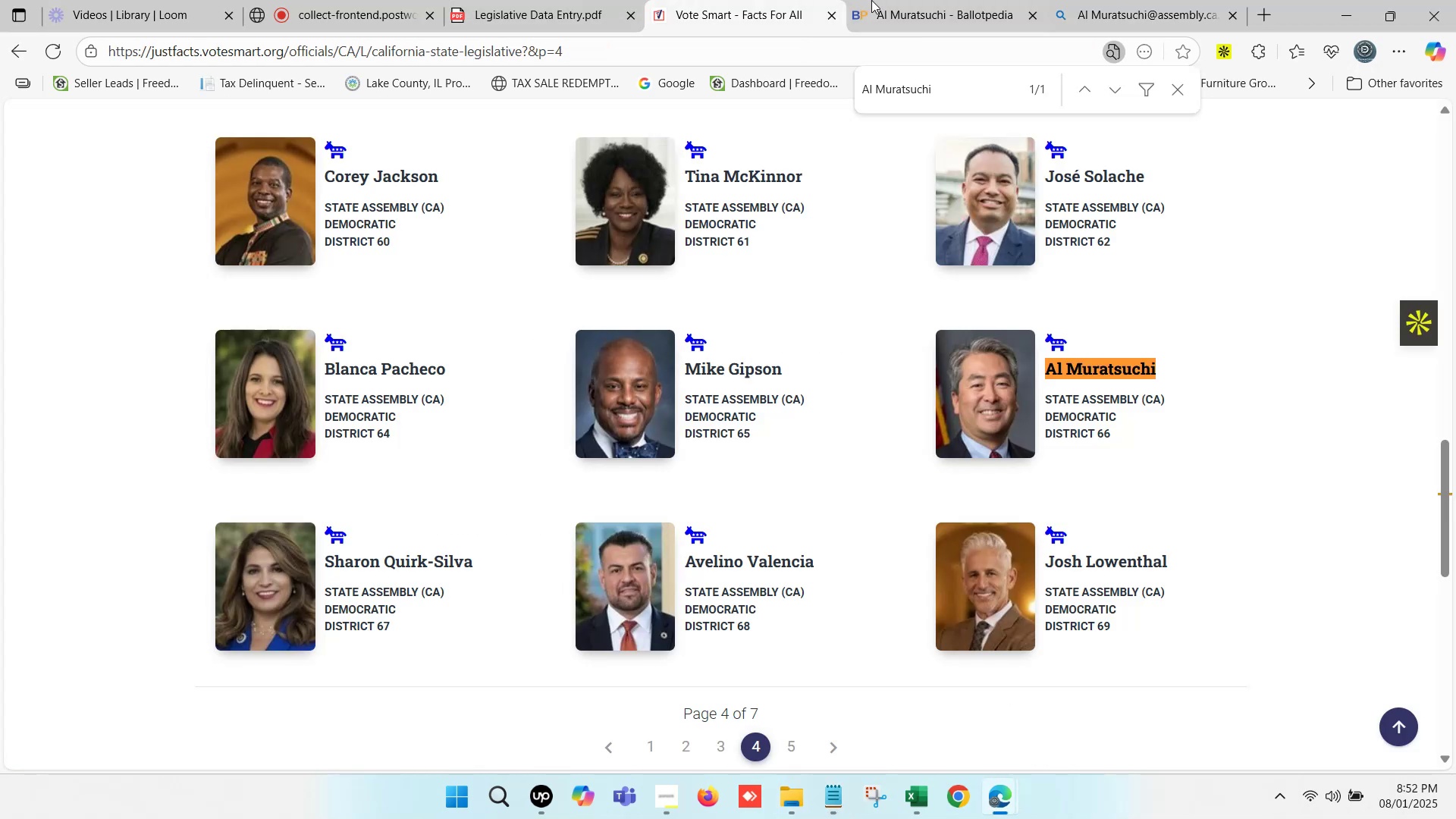 
triple_click([871, 0])
 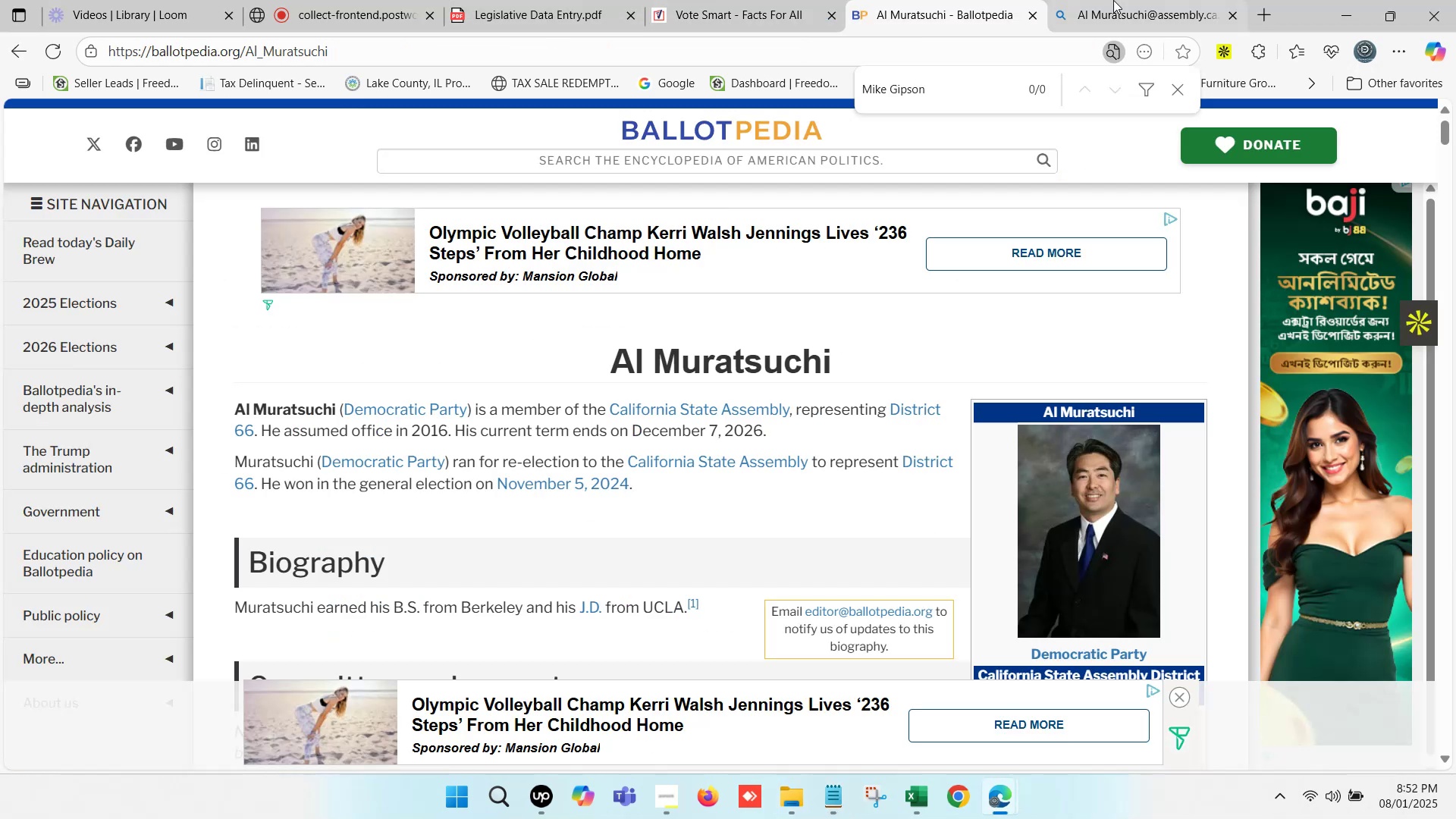 
triple_click([1113, 0])
 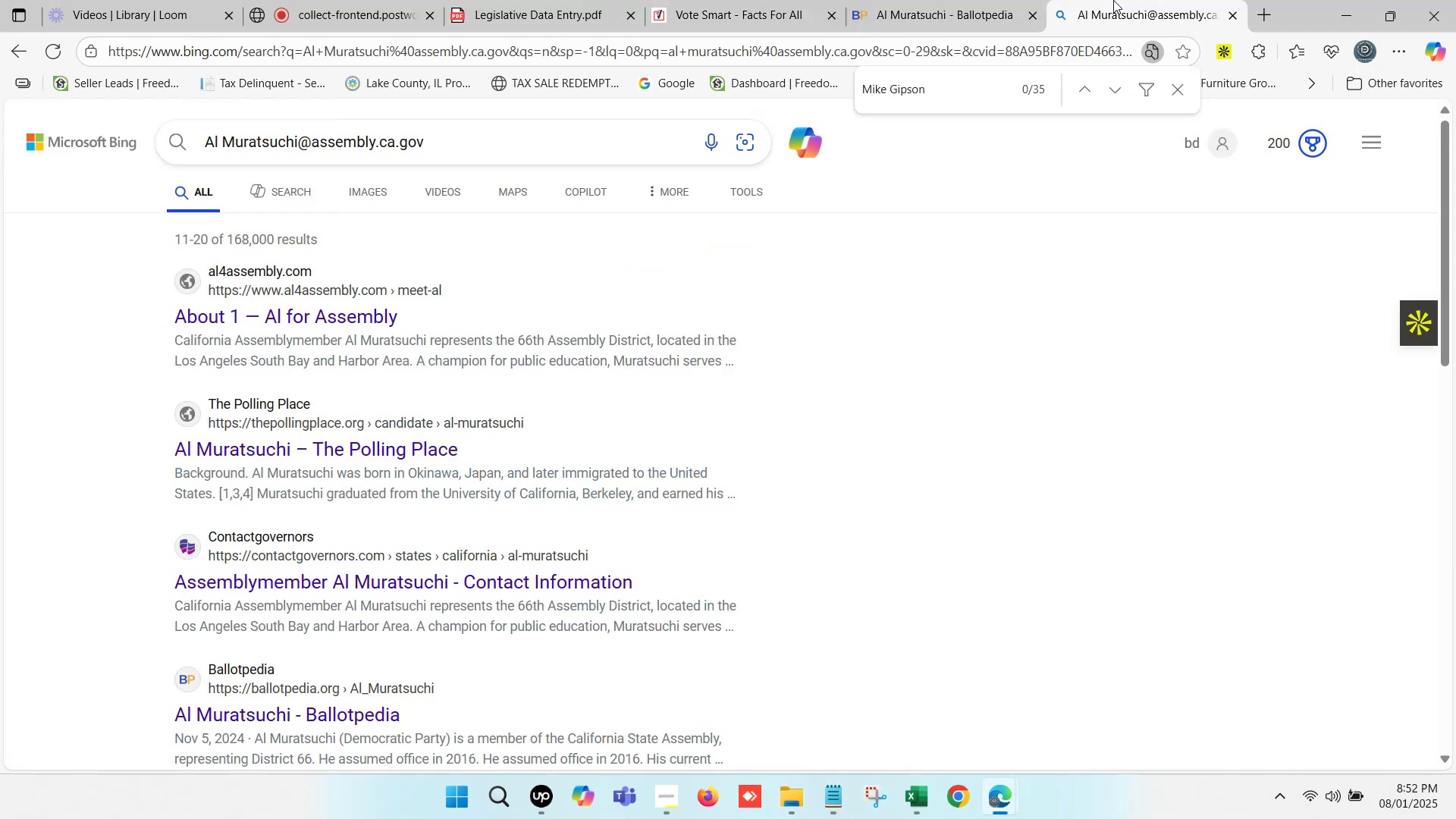 
triple_click([1113, 0])
 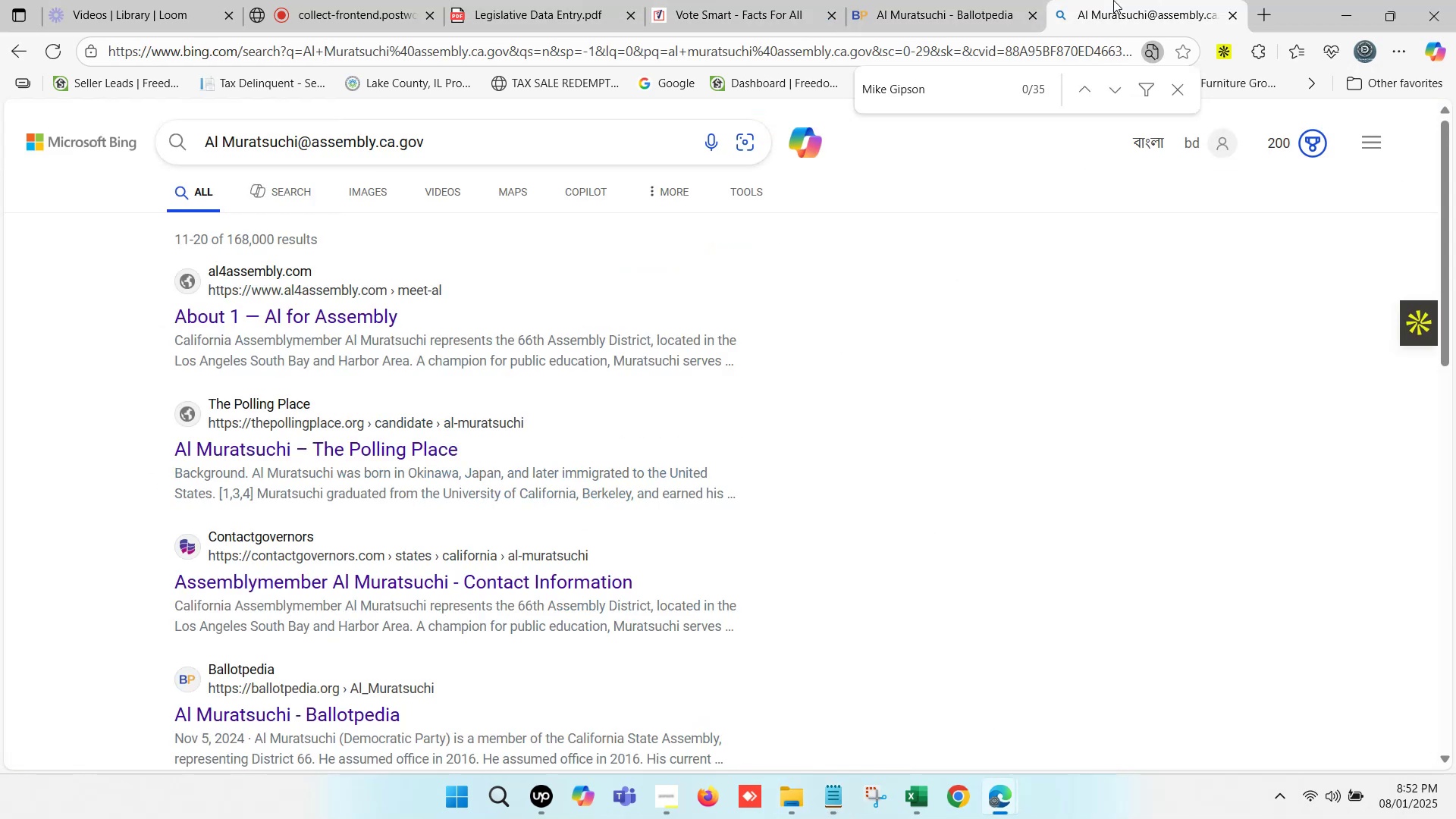 
triple_click([1113, 0])
 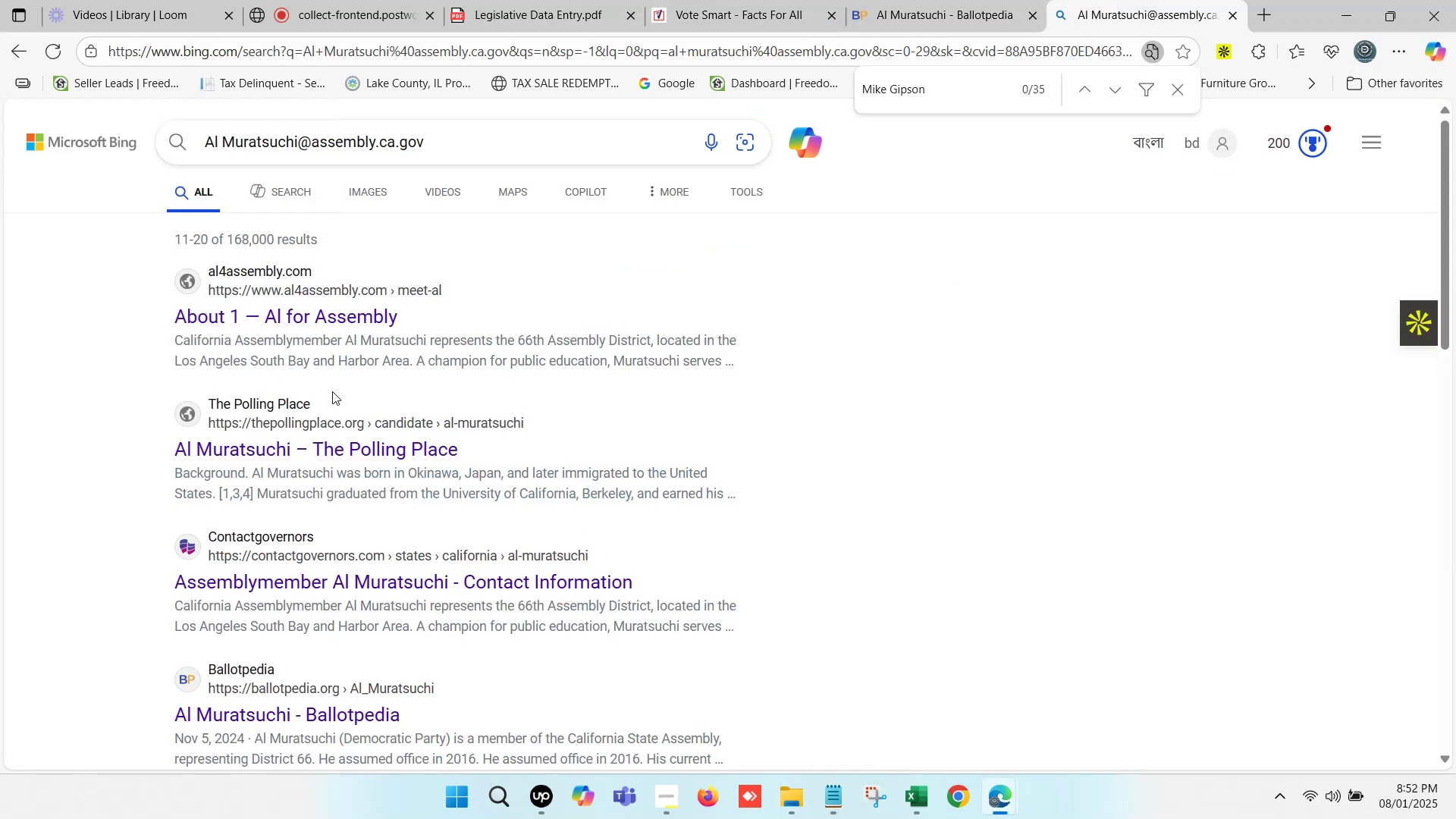 
scroll: coordinate [323, 402], scroll_direction: down, amount: 5.0
 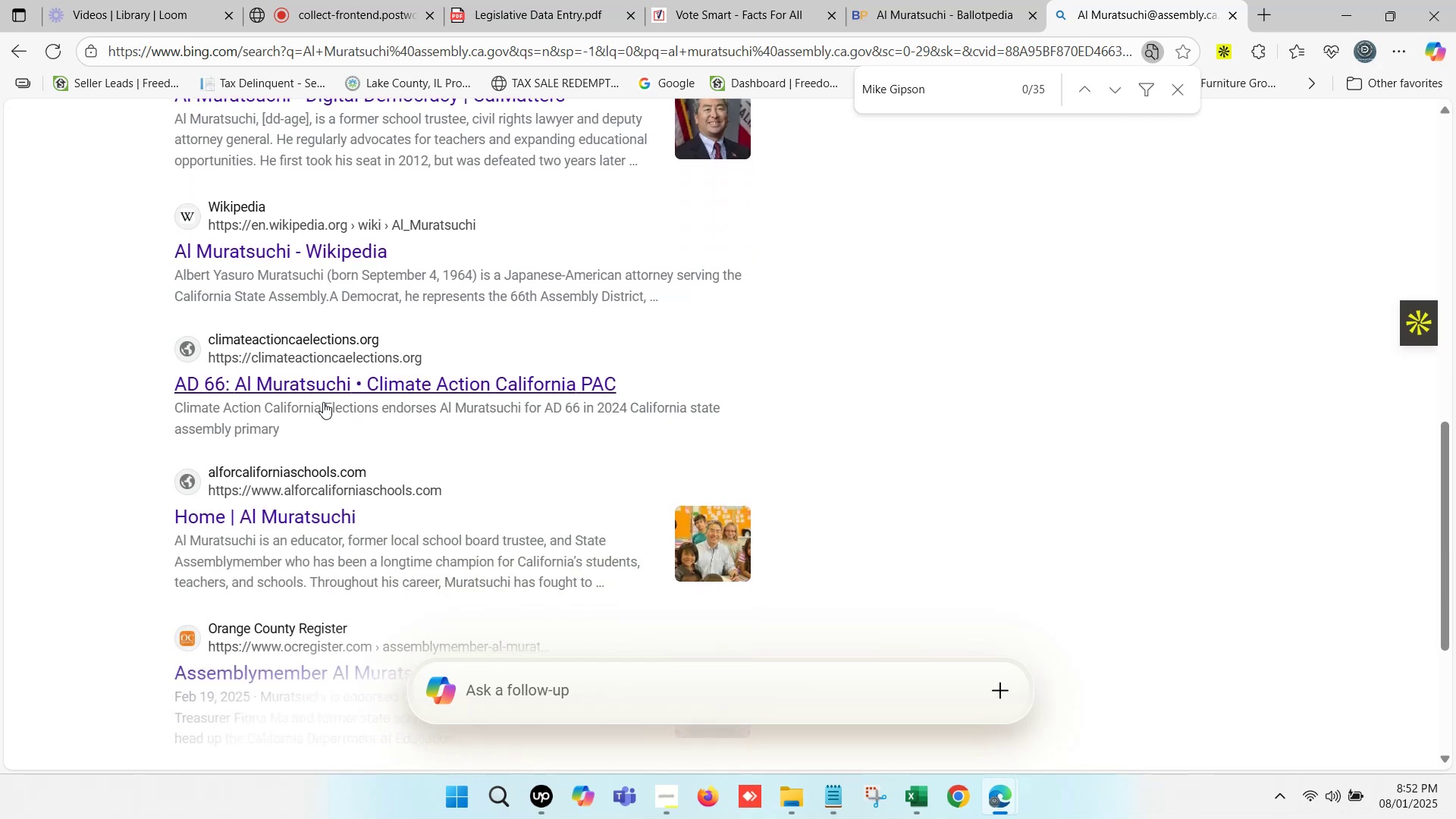 
scroll: coordinate [323, 402], scroll_direction: up, amount: 4.0
 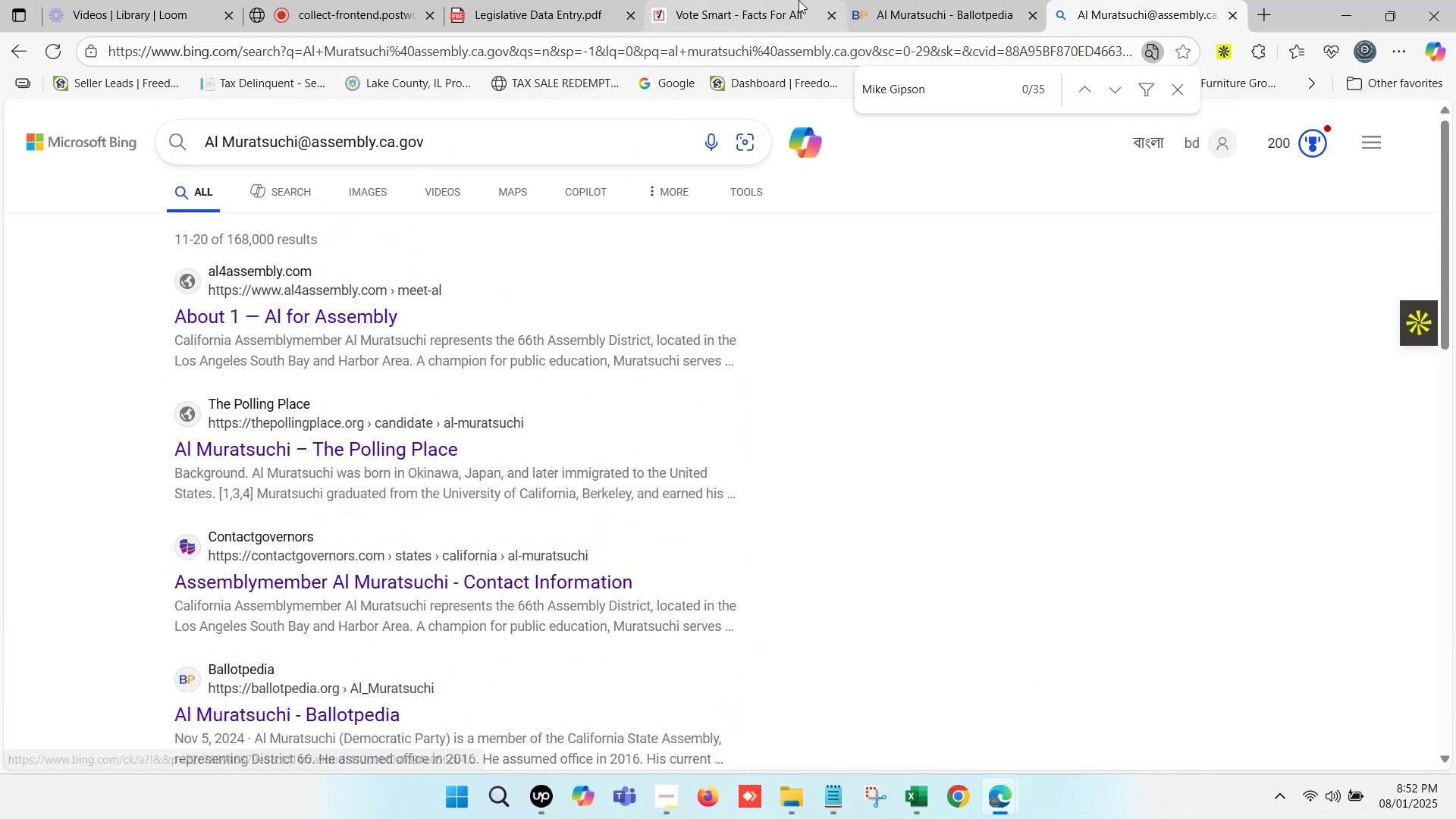 
left_click([796, 0])
 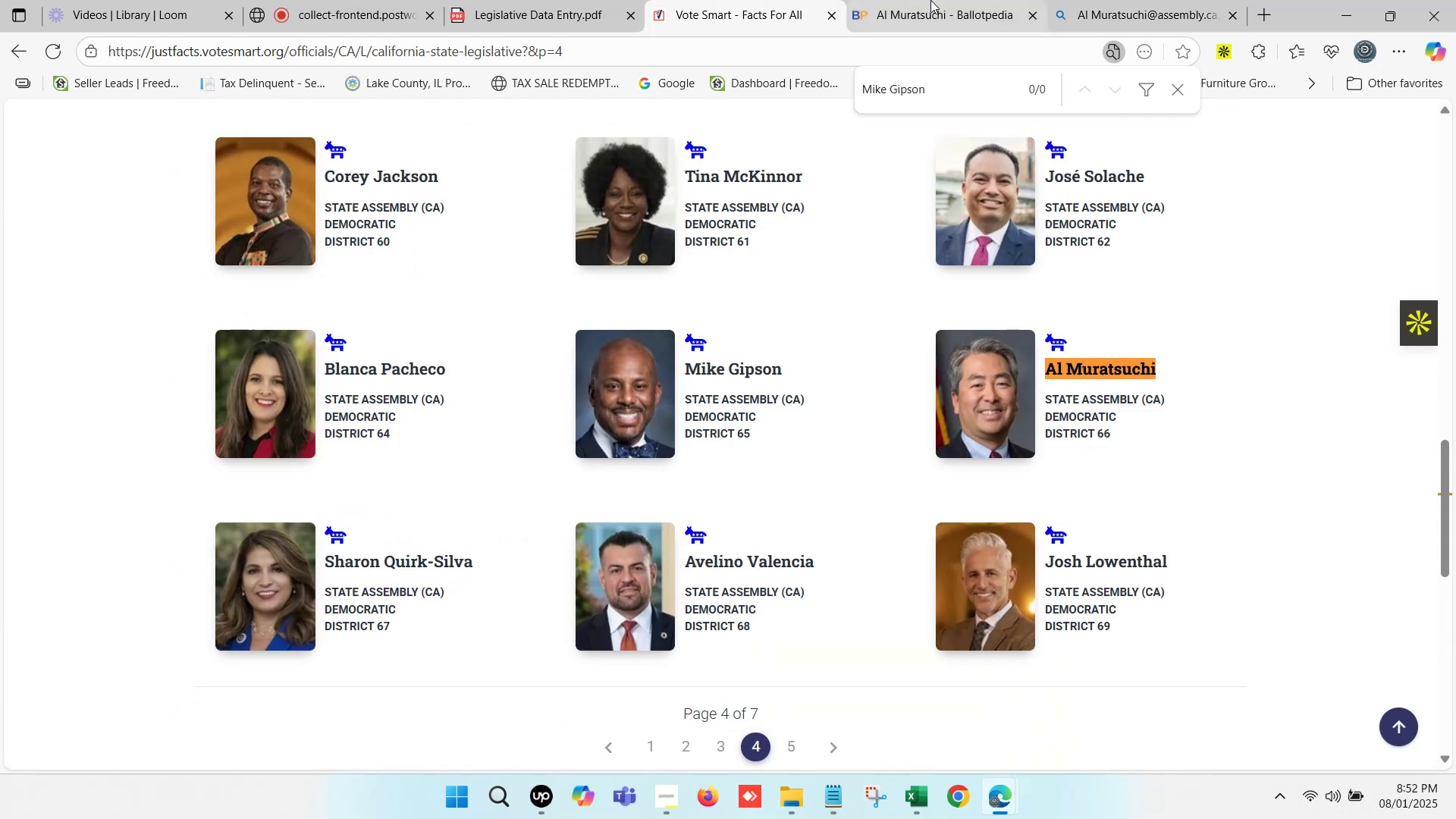 
double_click([930, 0])
 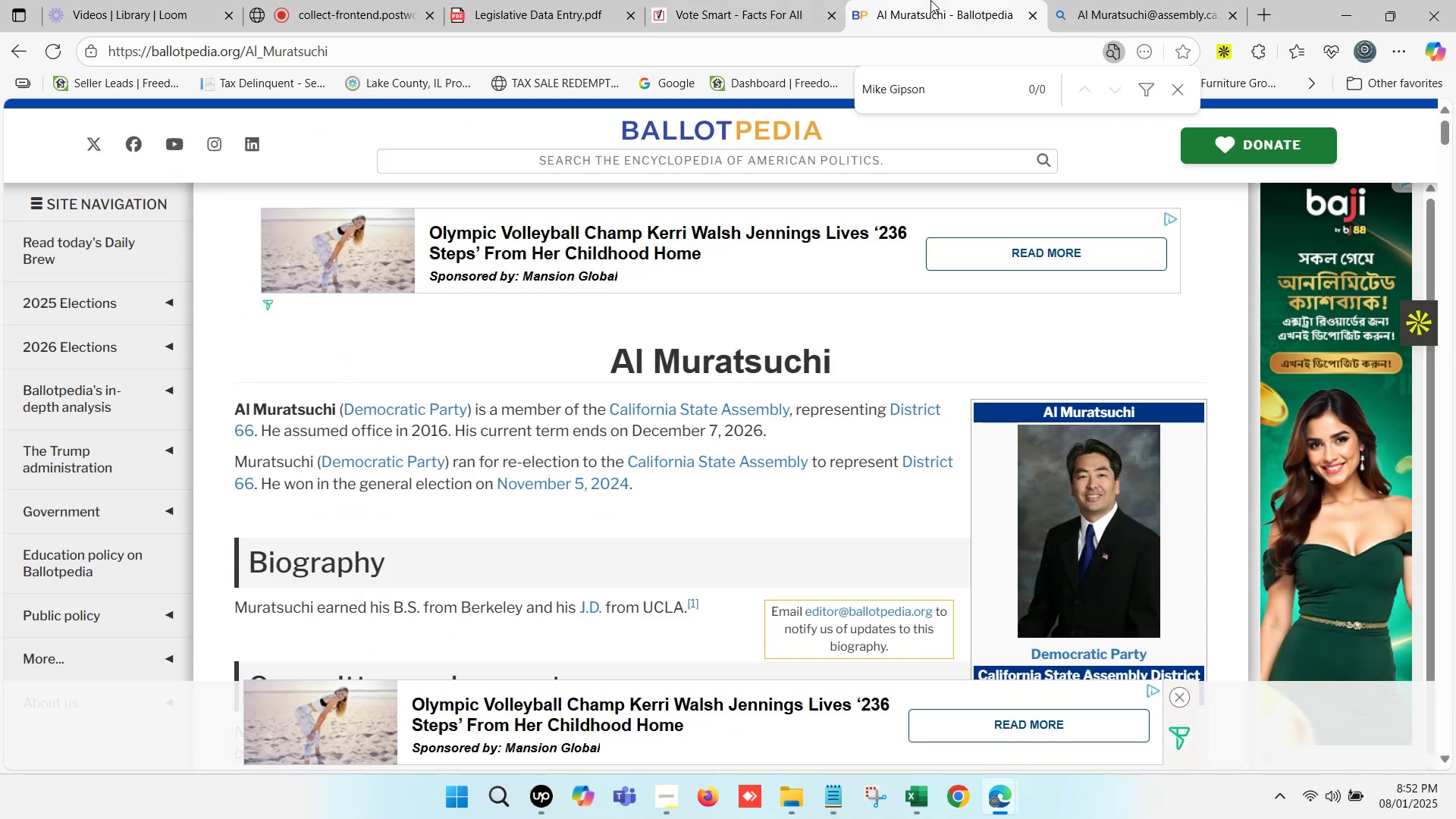 
triple_click([930, 0])
 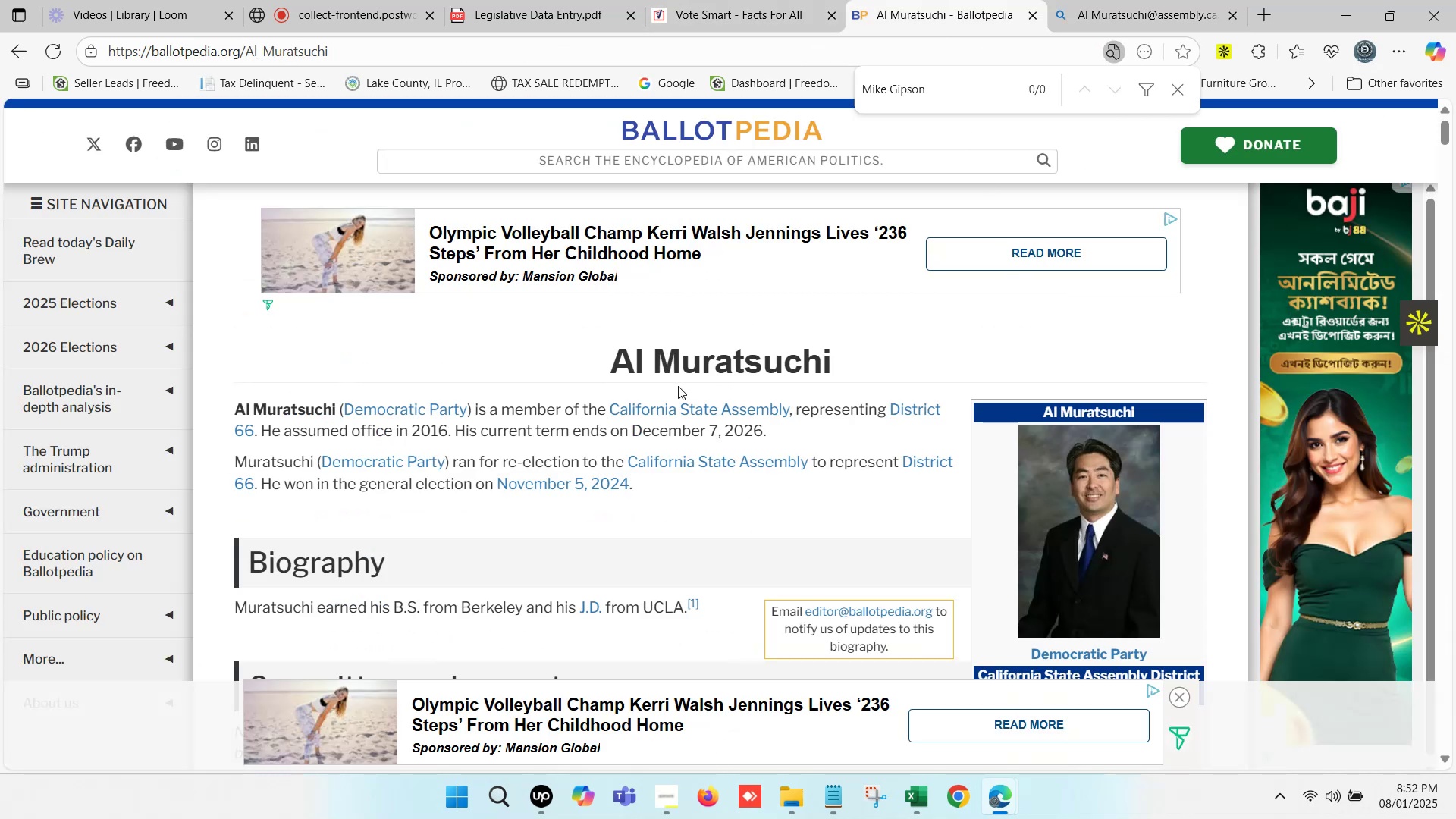 
left_click([697, 0])
 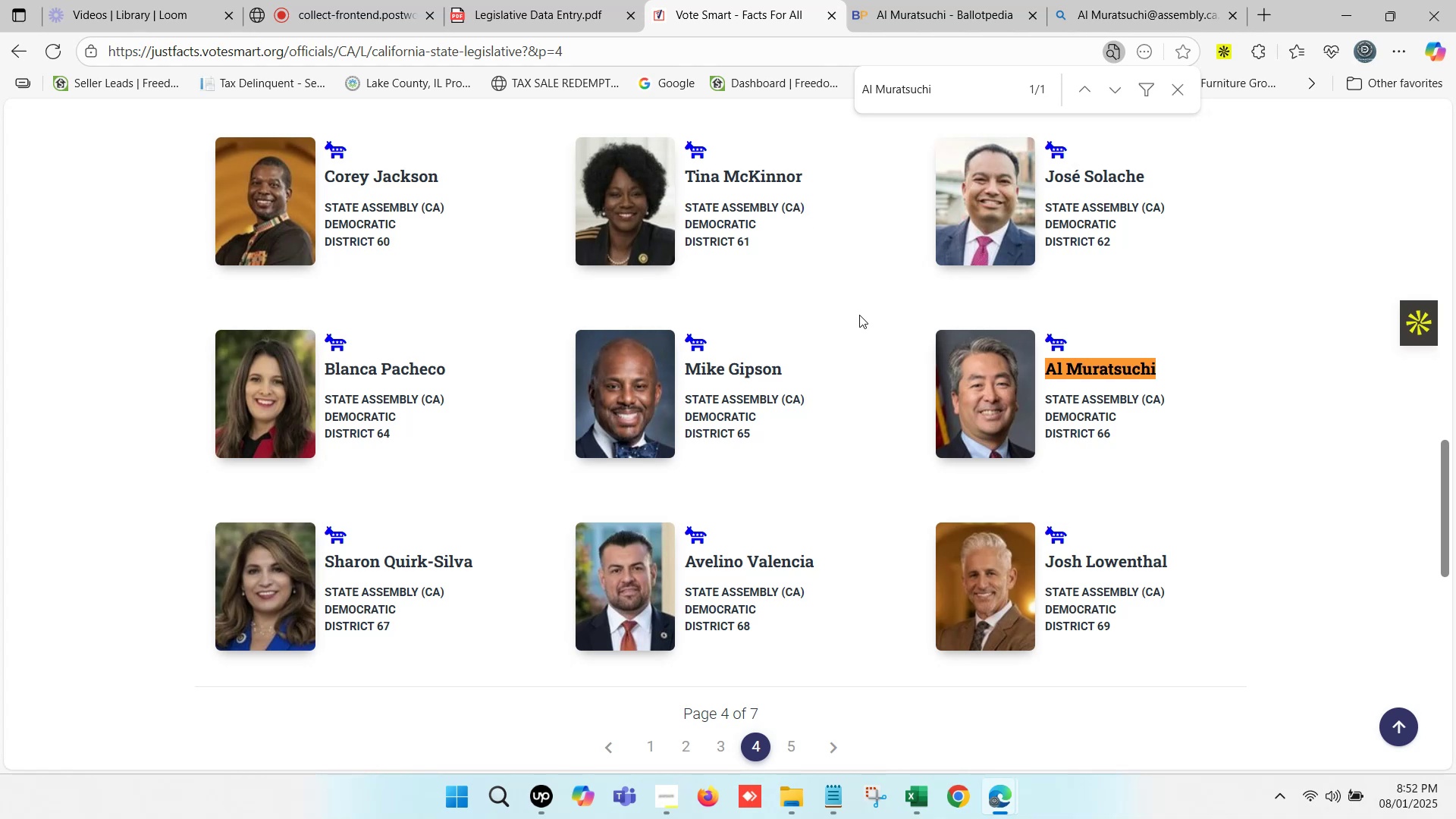 
left_click([905, 0])
 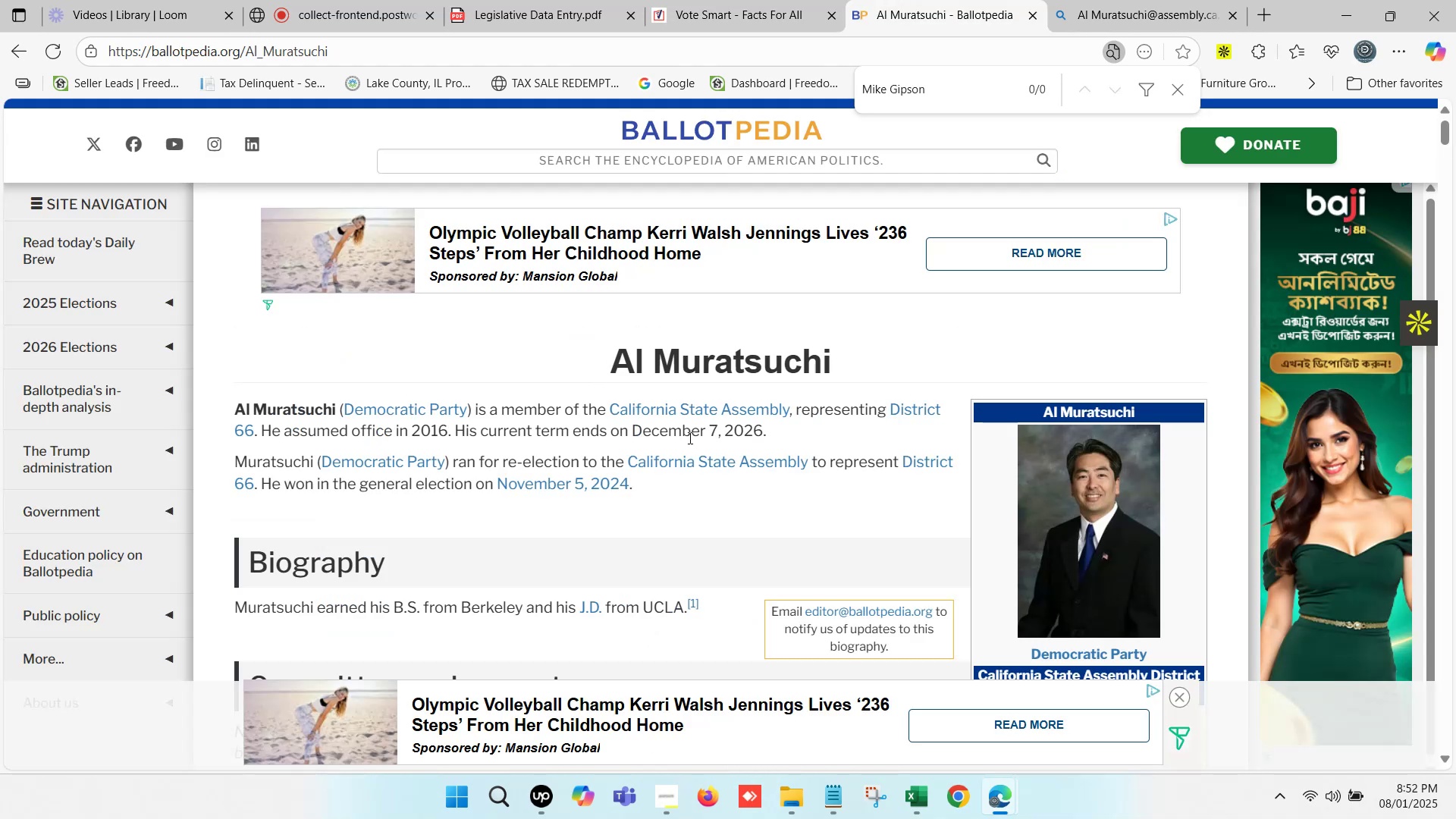 
left_click_drag(start_coordinate=[781, 434], to_coordinate=[413, 436])
 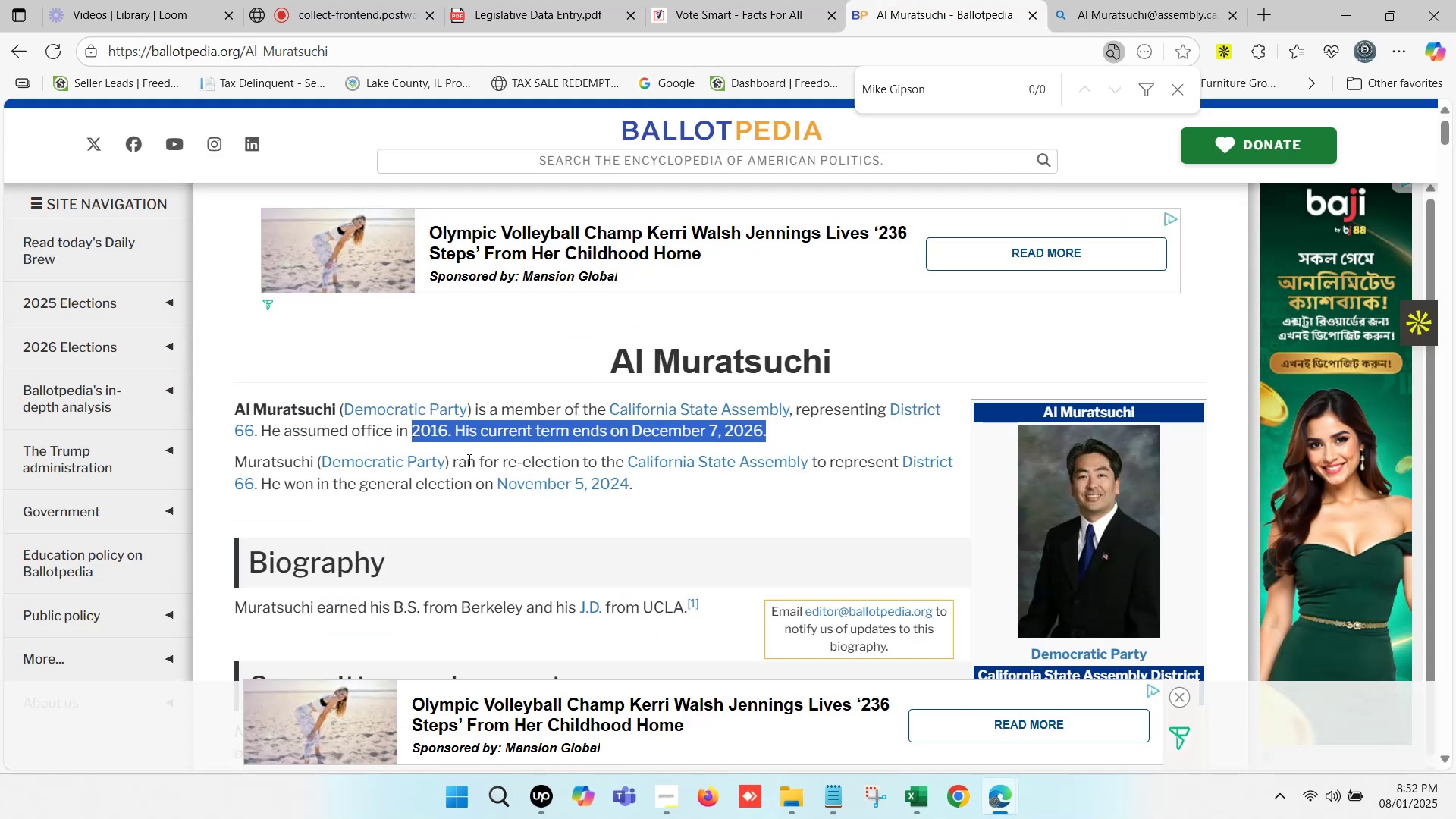 
key(Control+C)
 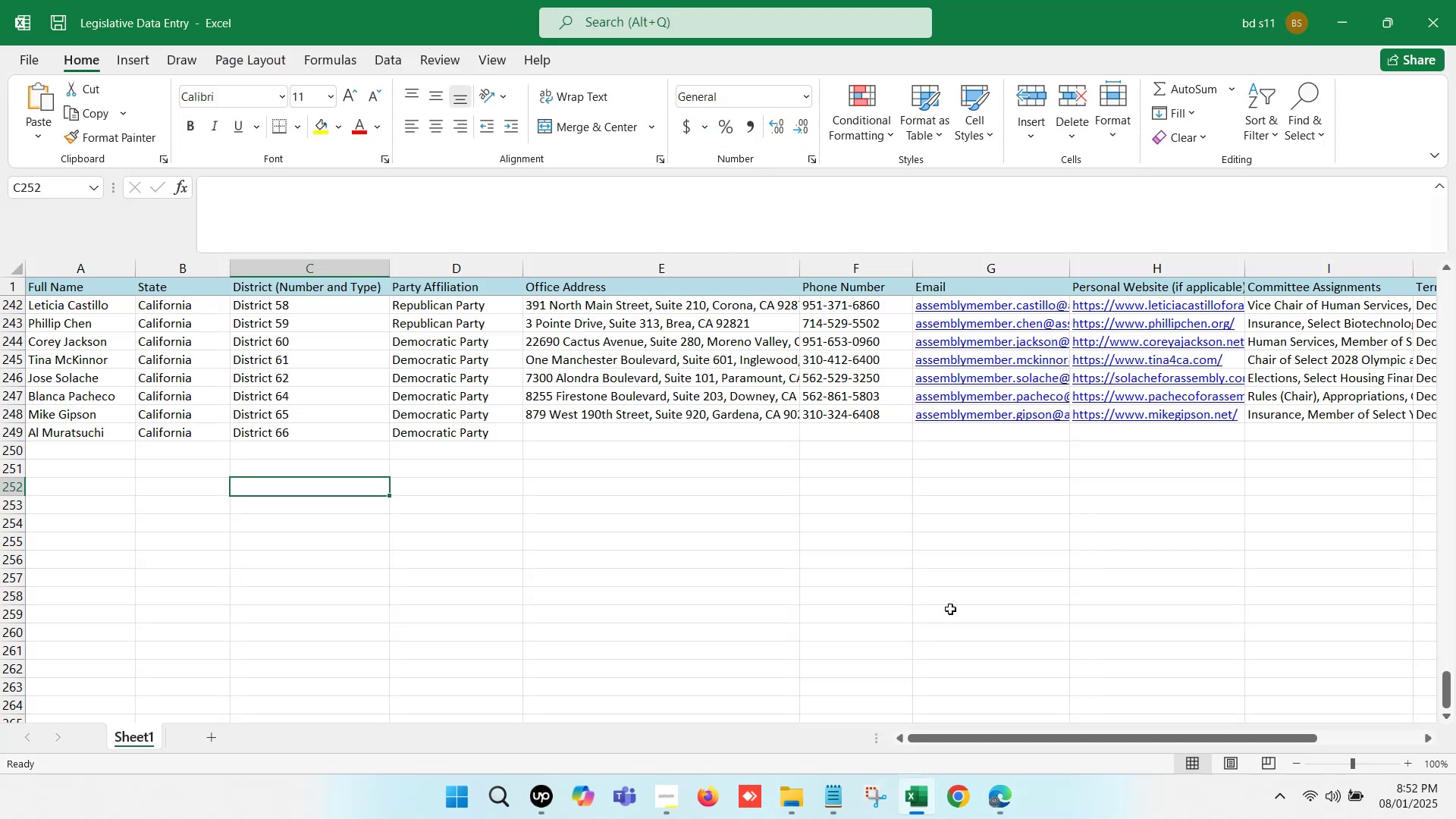 
key(ArrowRight)
 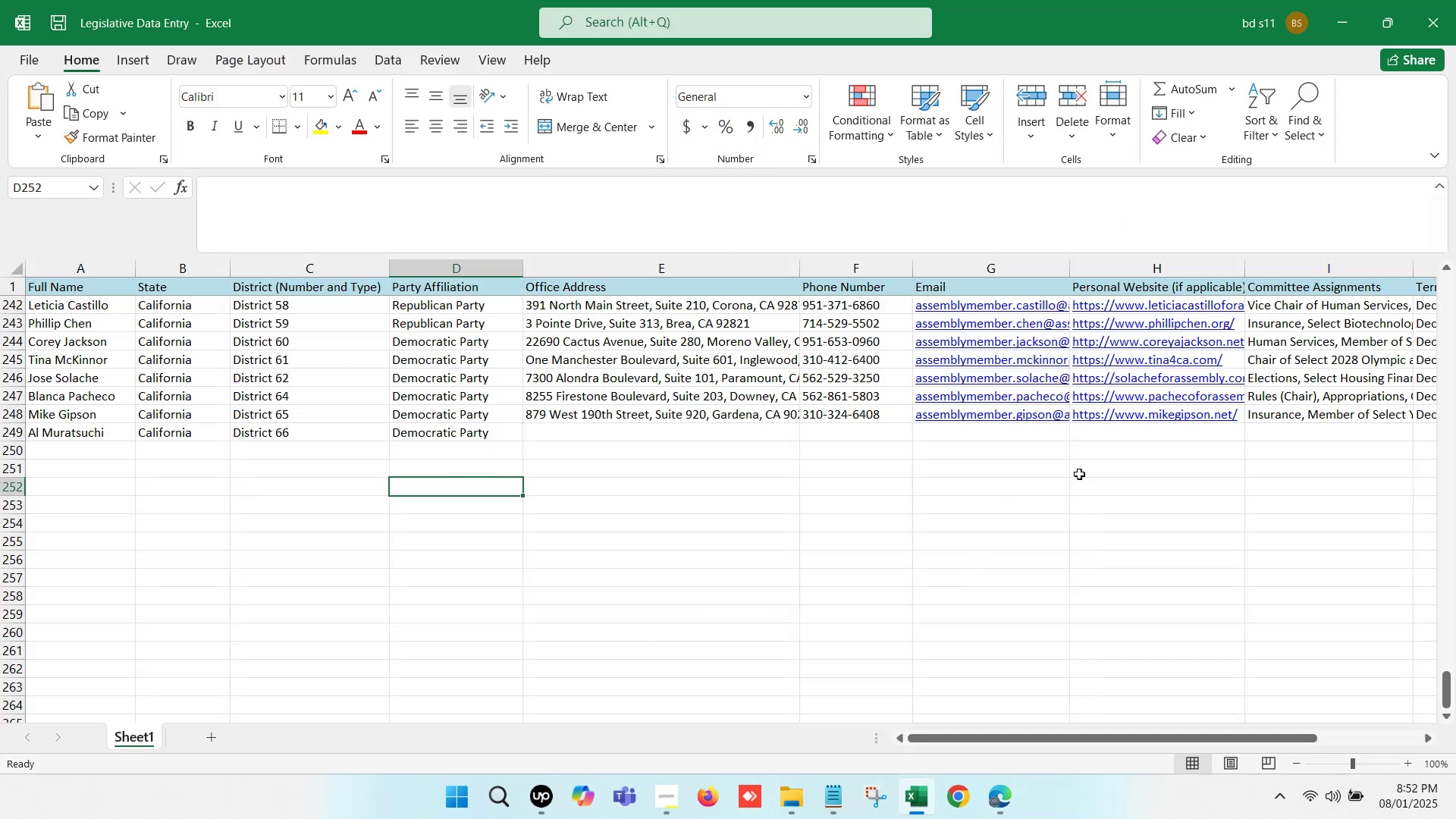 
key(ArrowRight)
 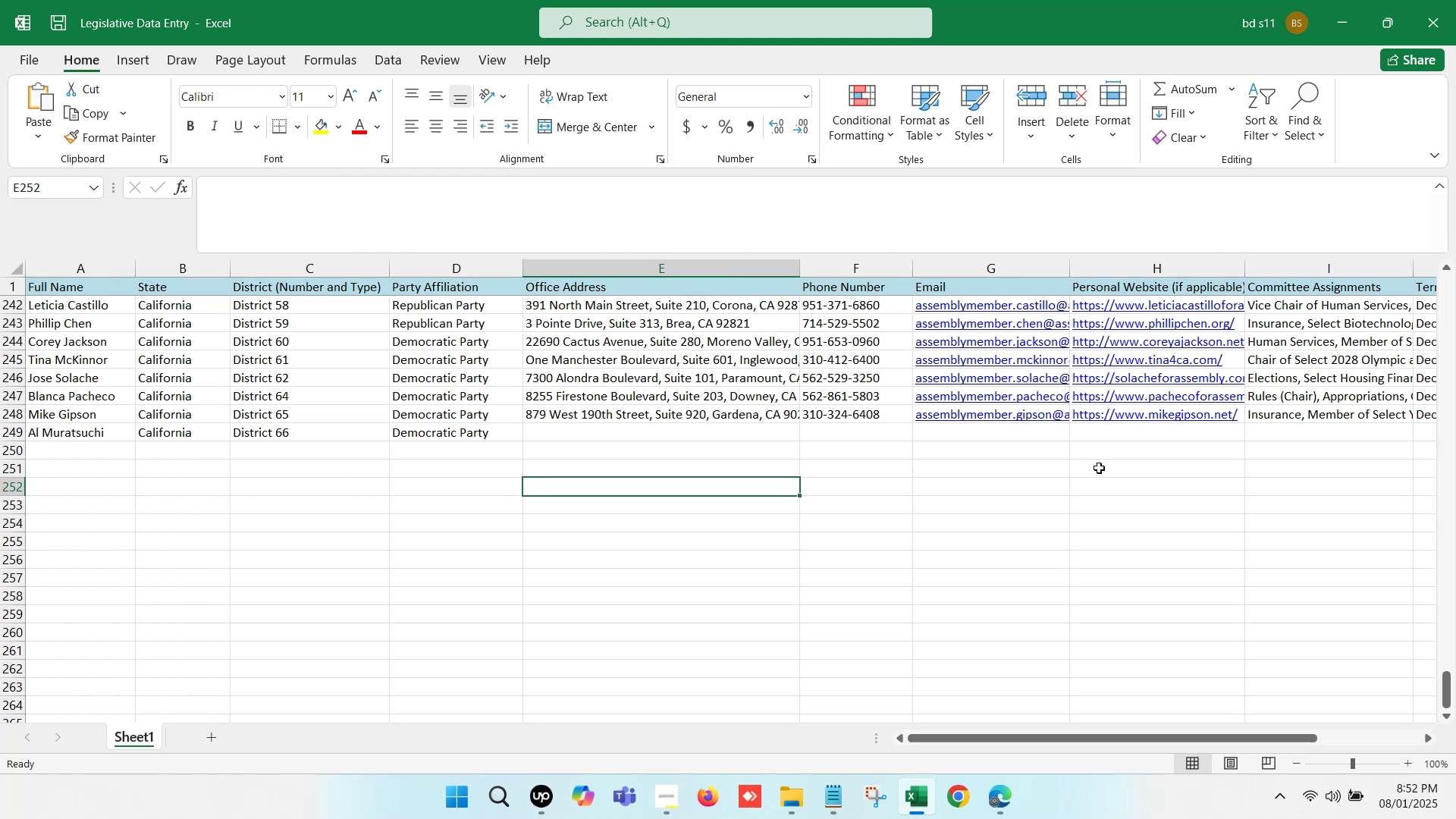 
key(ArrowRight)
 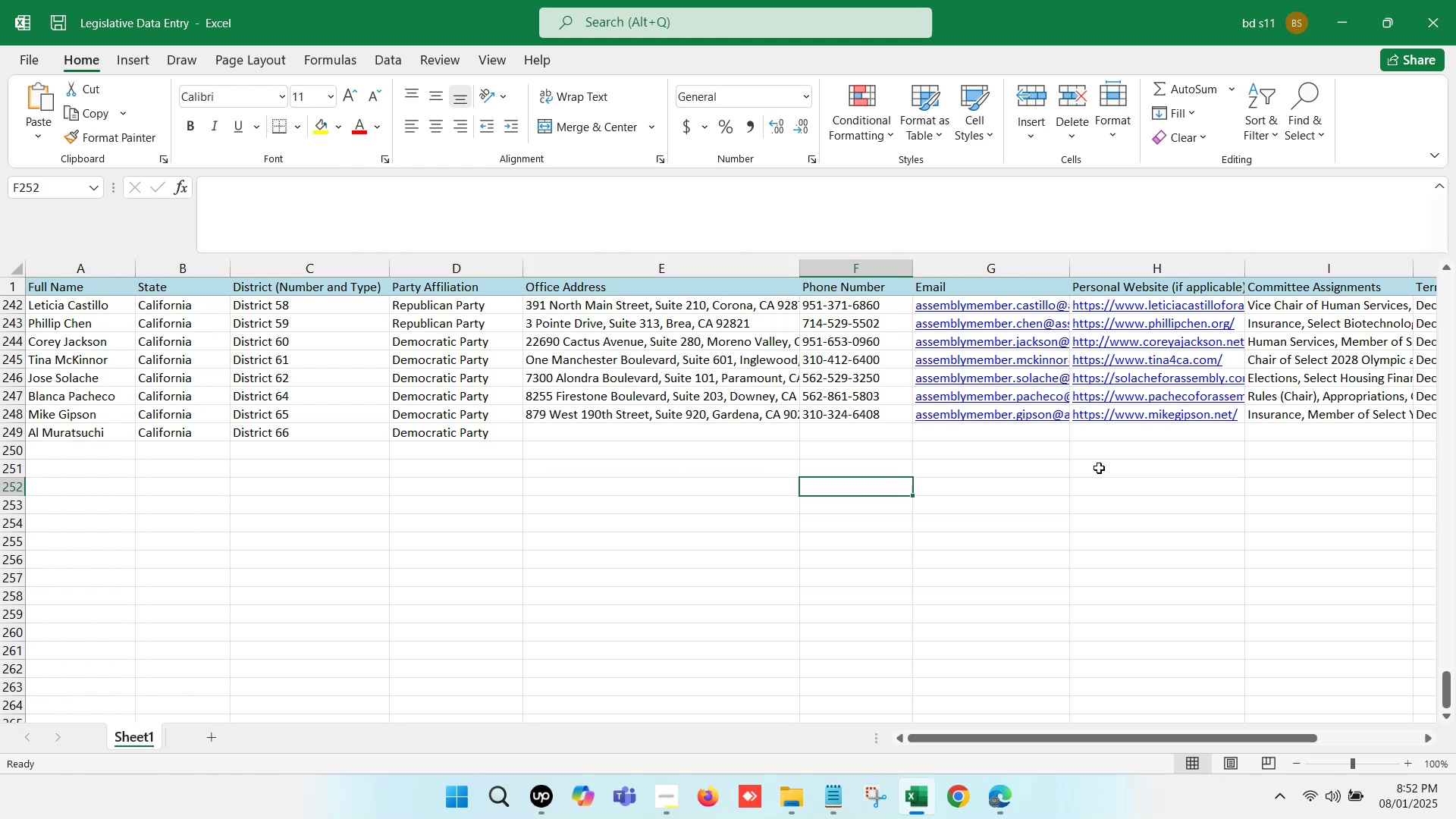 
key(ArrowRight)
 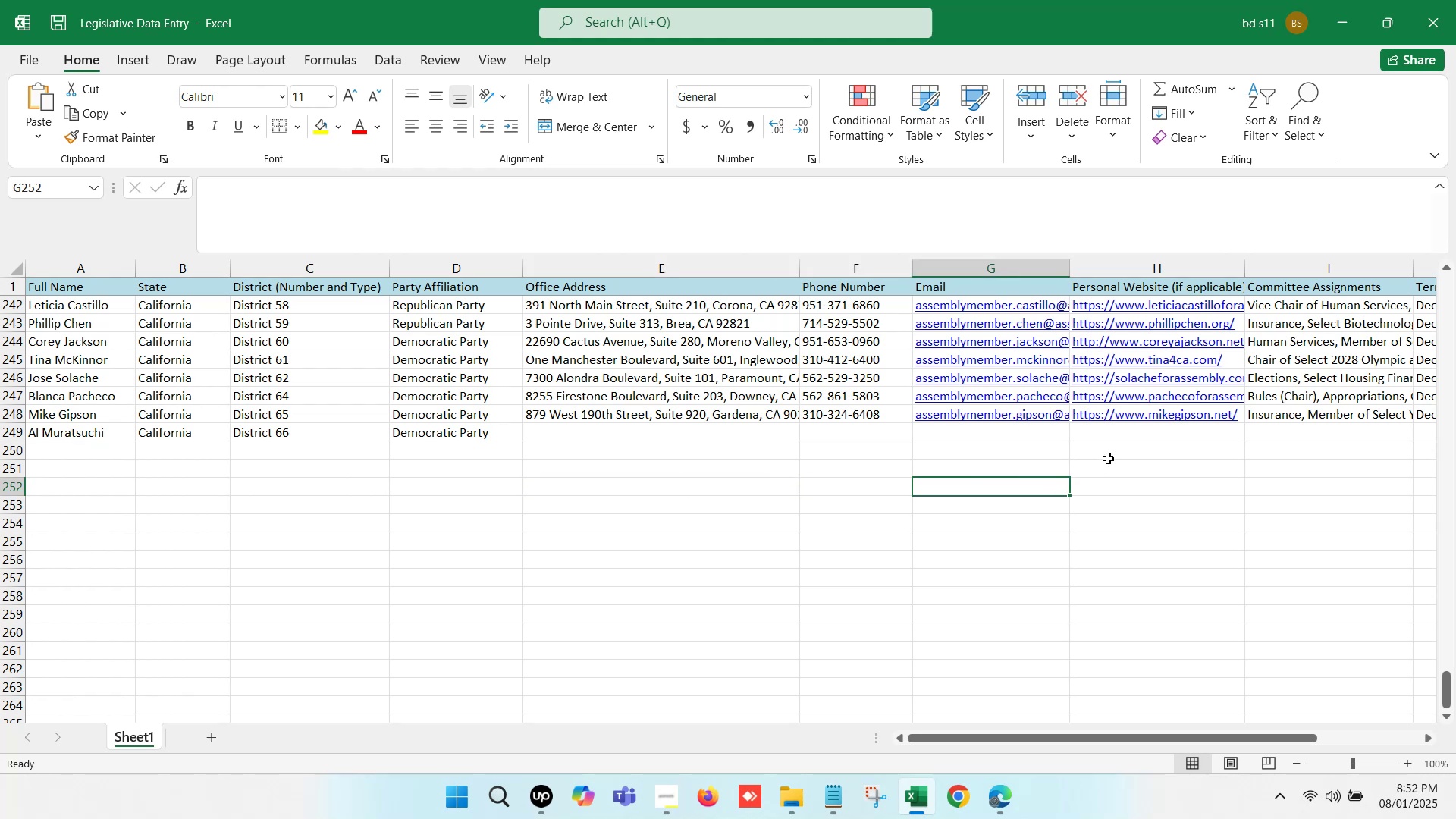 
key(ArrowRight)
 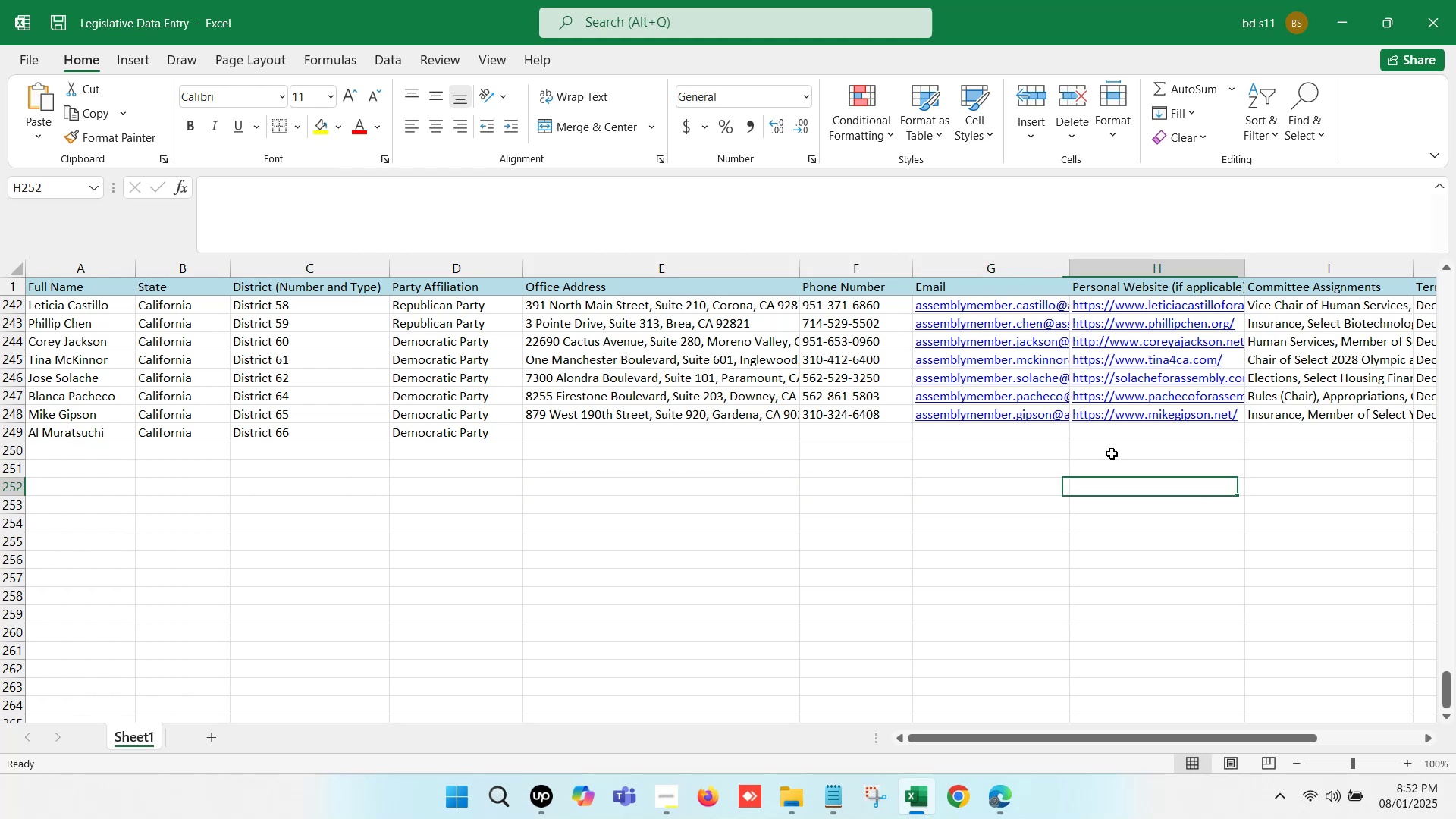 
key(ArrowRight)
 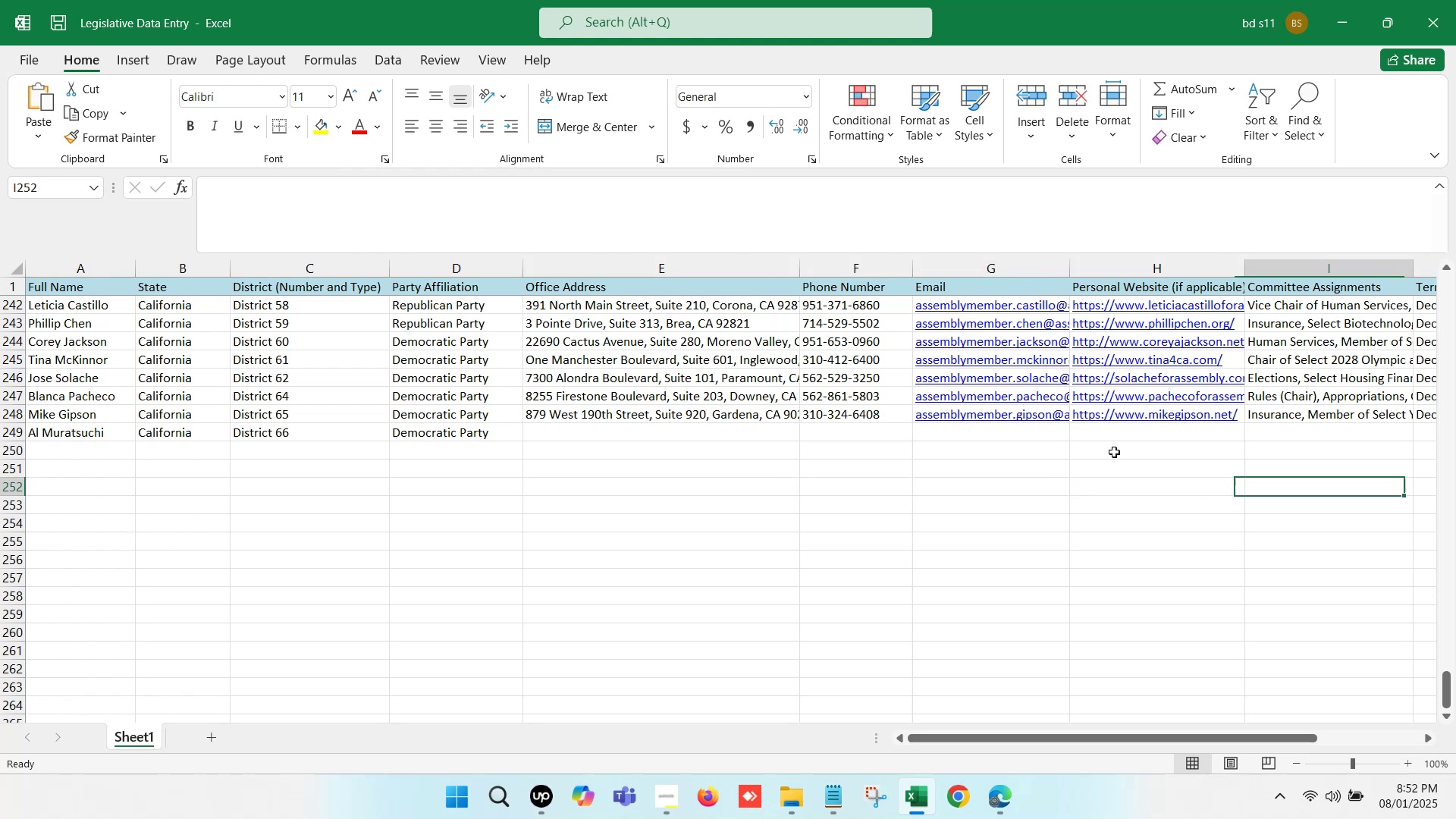 
key(ArrowRight)
 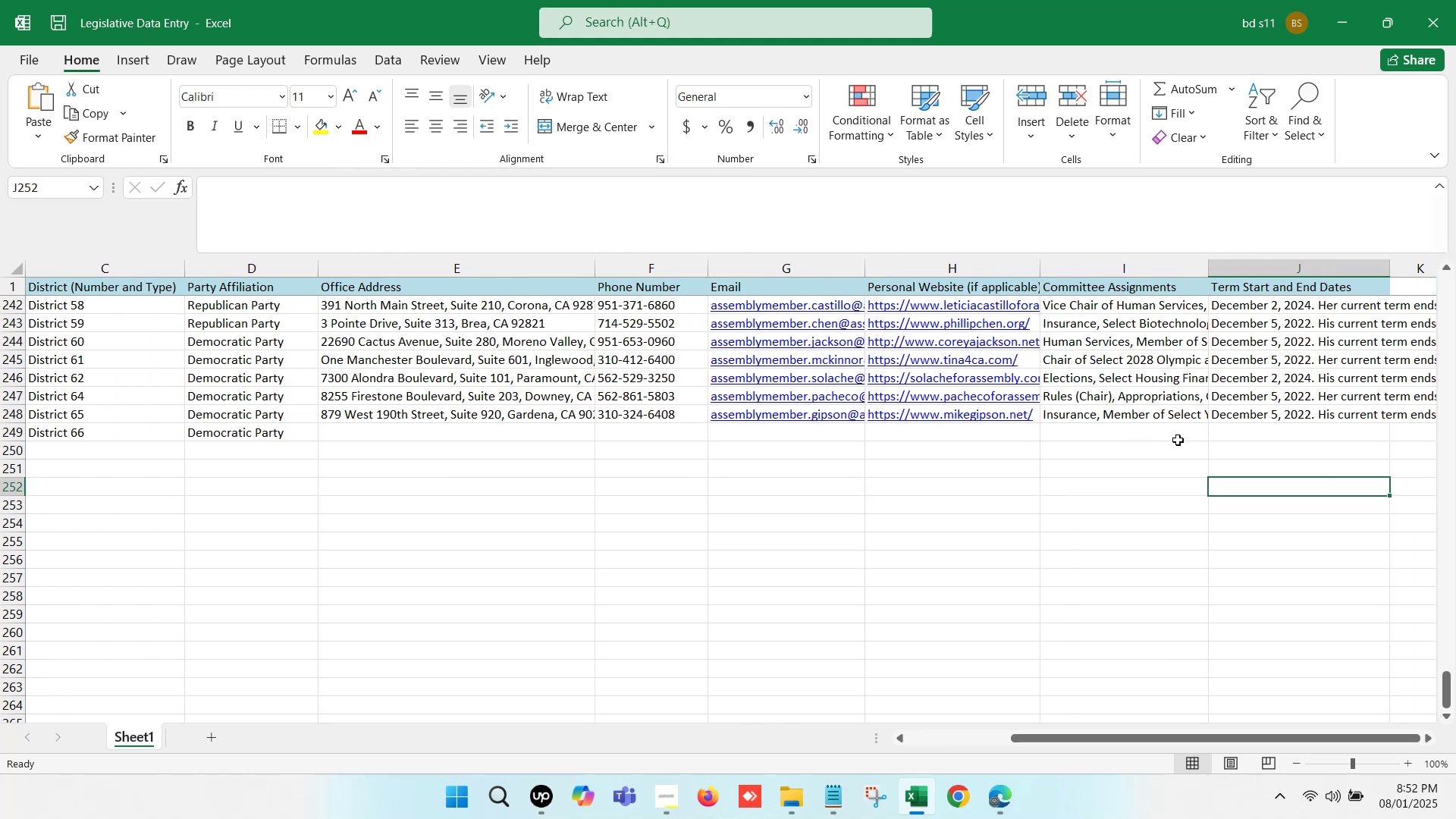 
key(ArrowRight)
 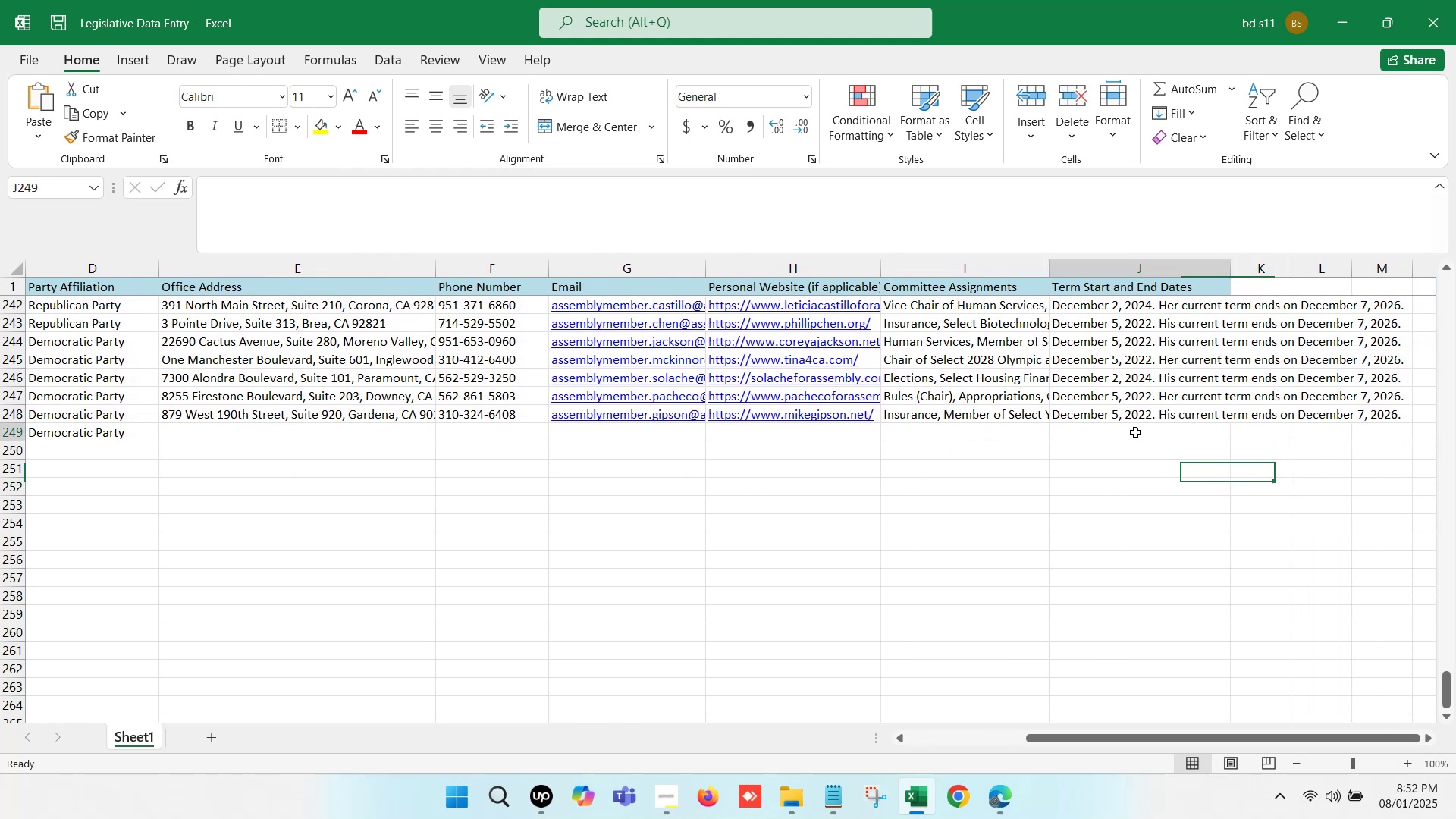 
double_click([1135, 432])
 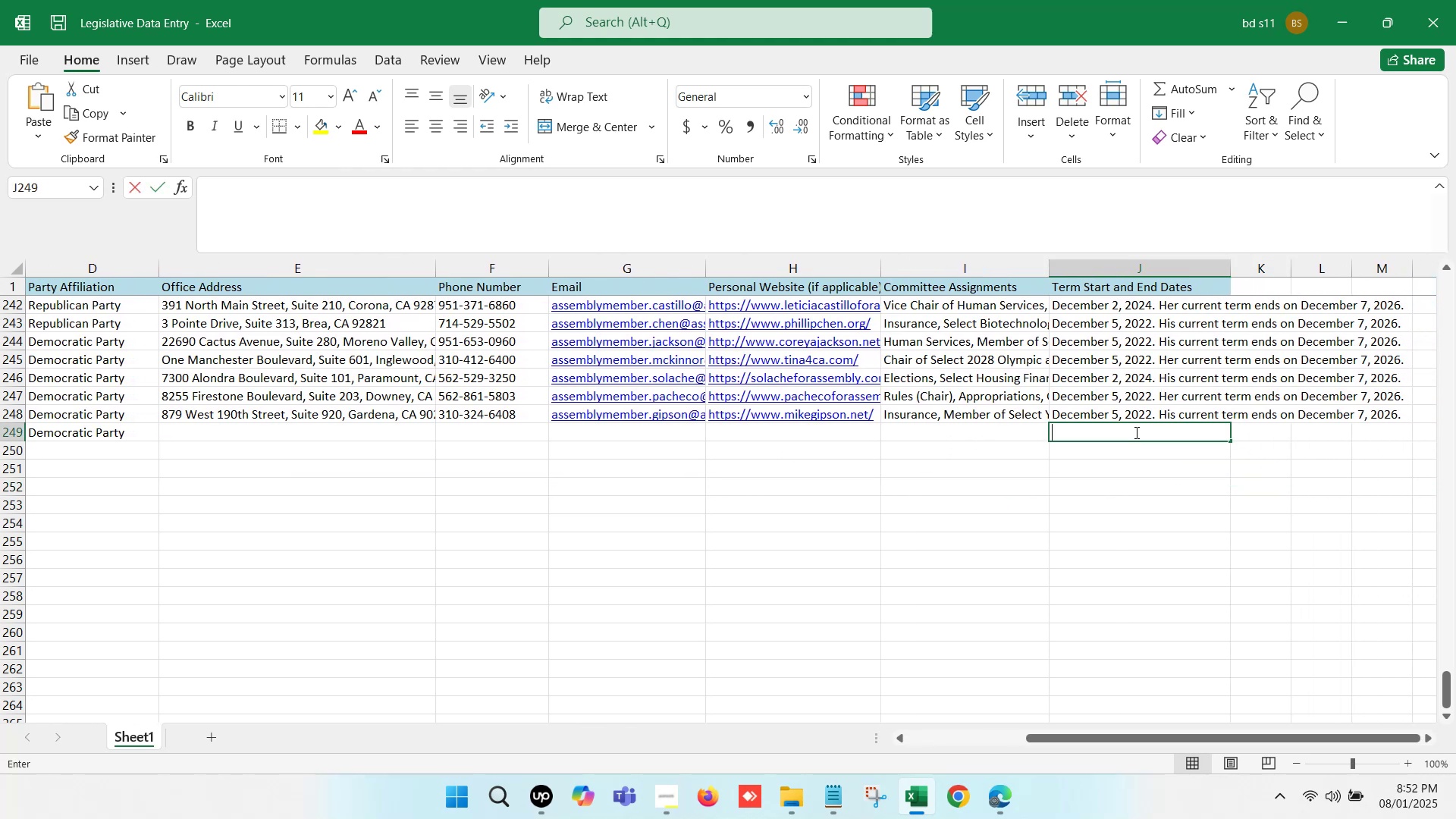 
key(Control+V)
 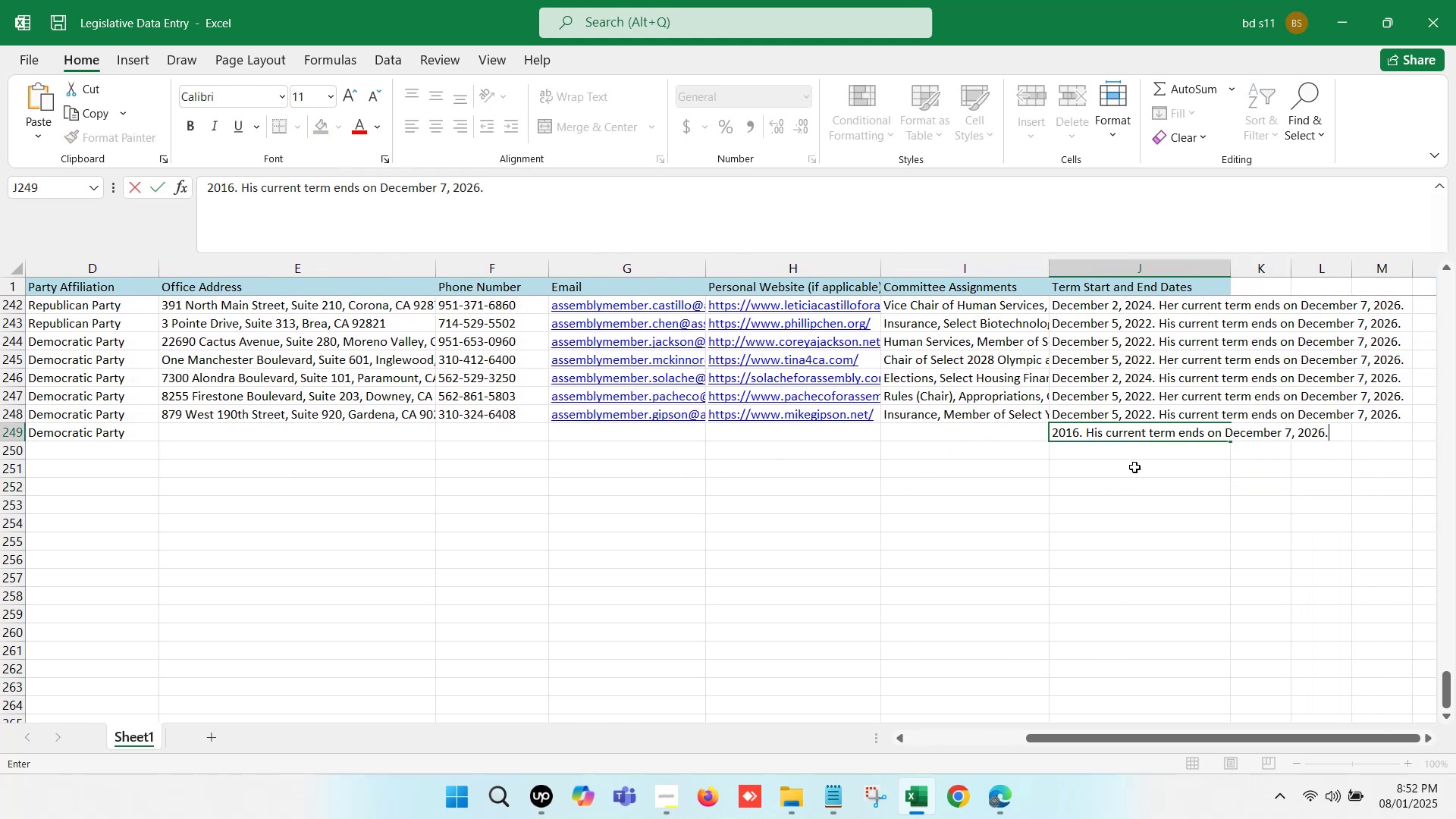 
left_click([1134, 467])
 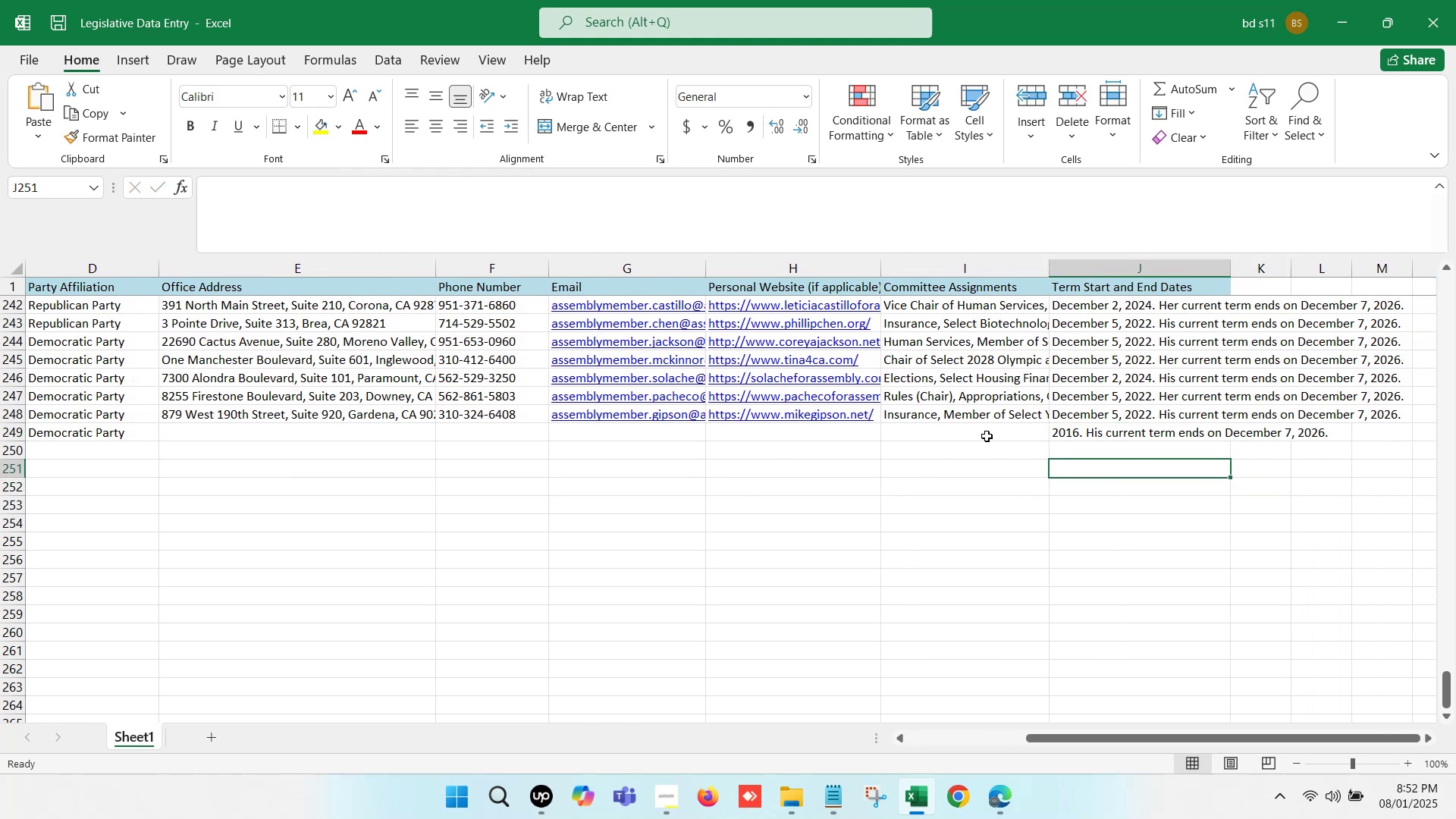 
left_click([987, 436])
 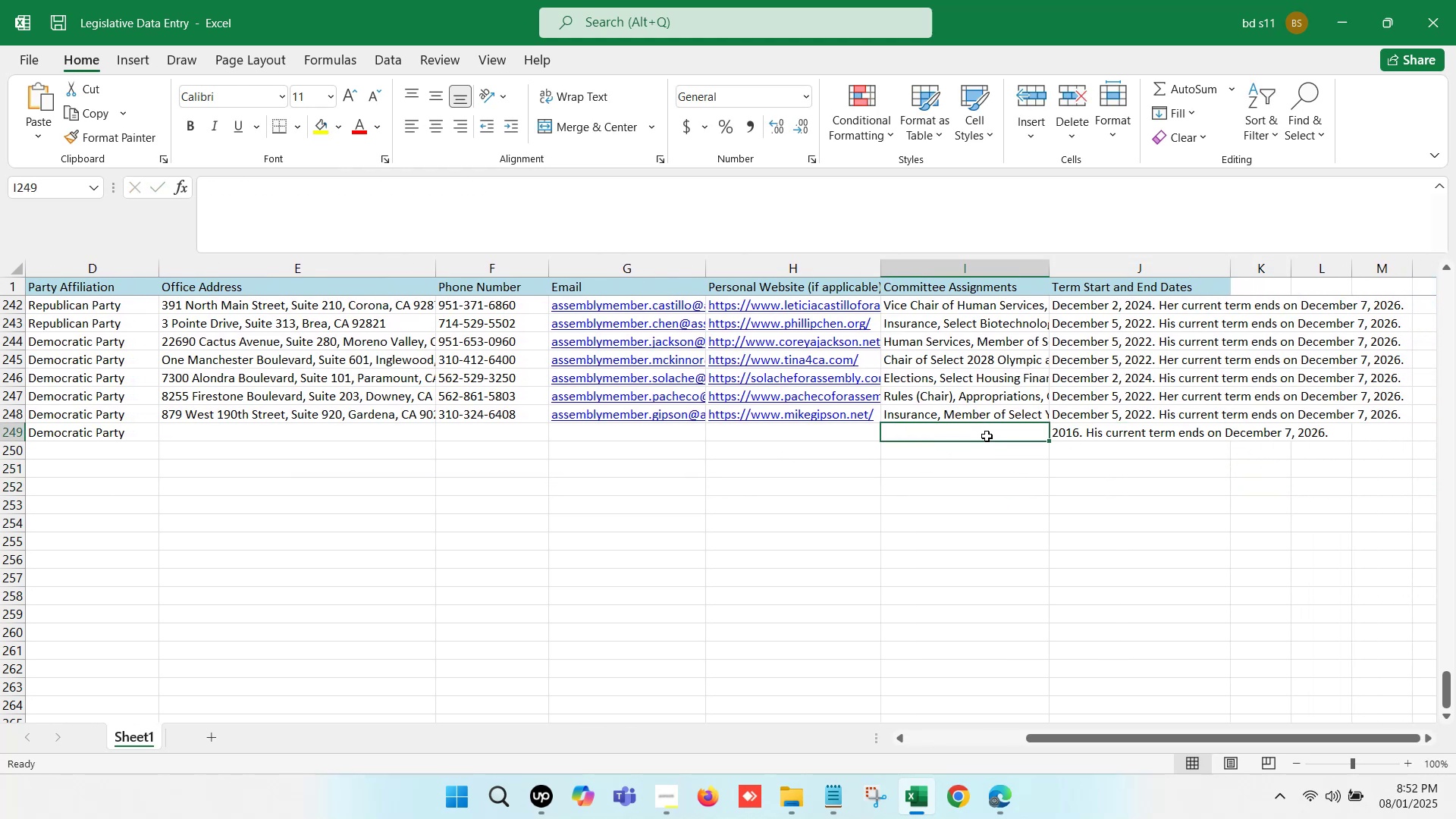 
key(ArrowLeft)
 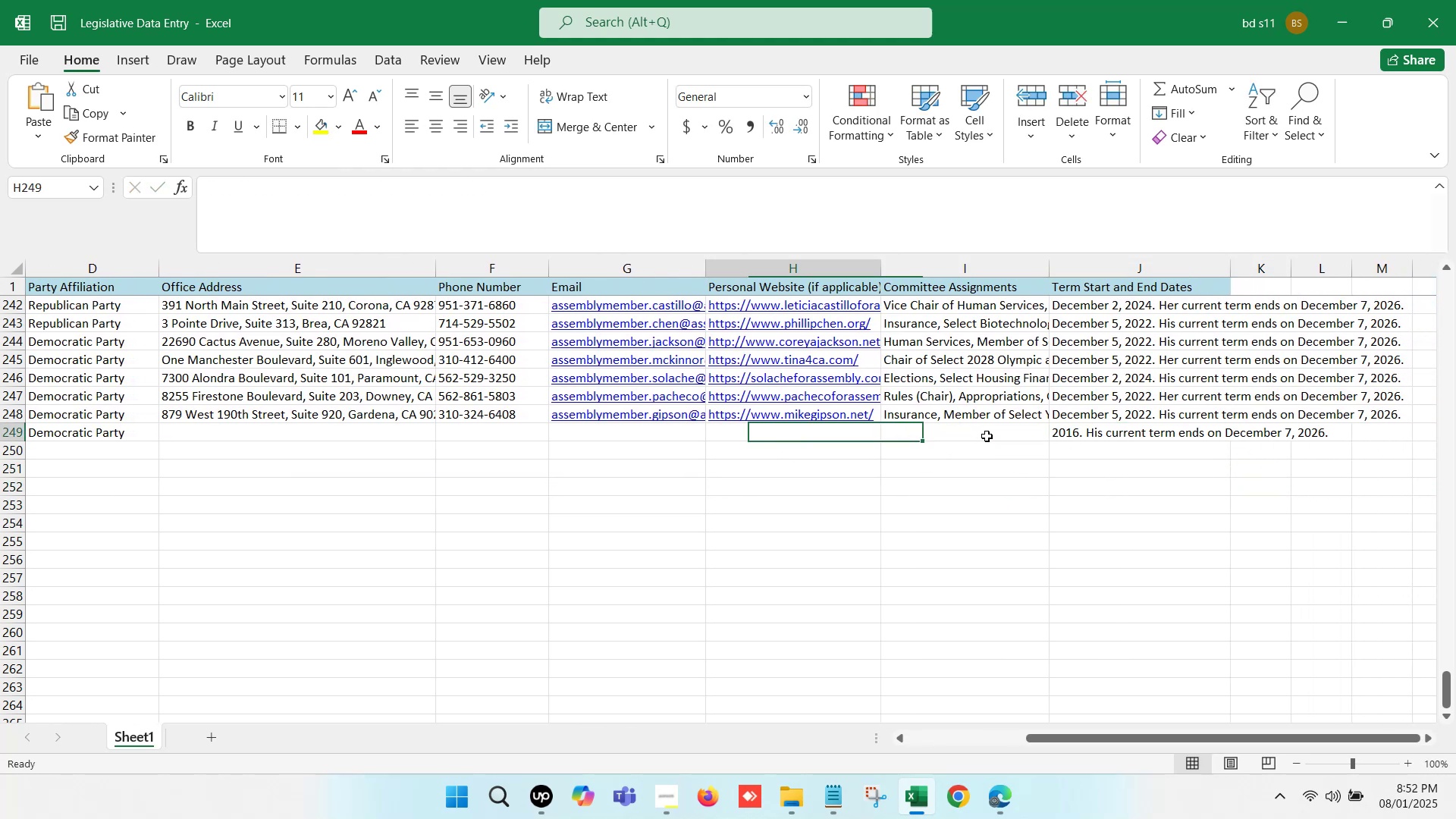 
key(ArrowLeft)
 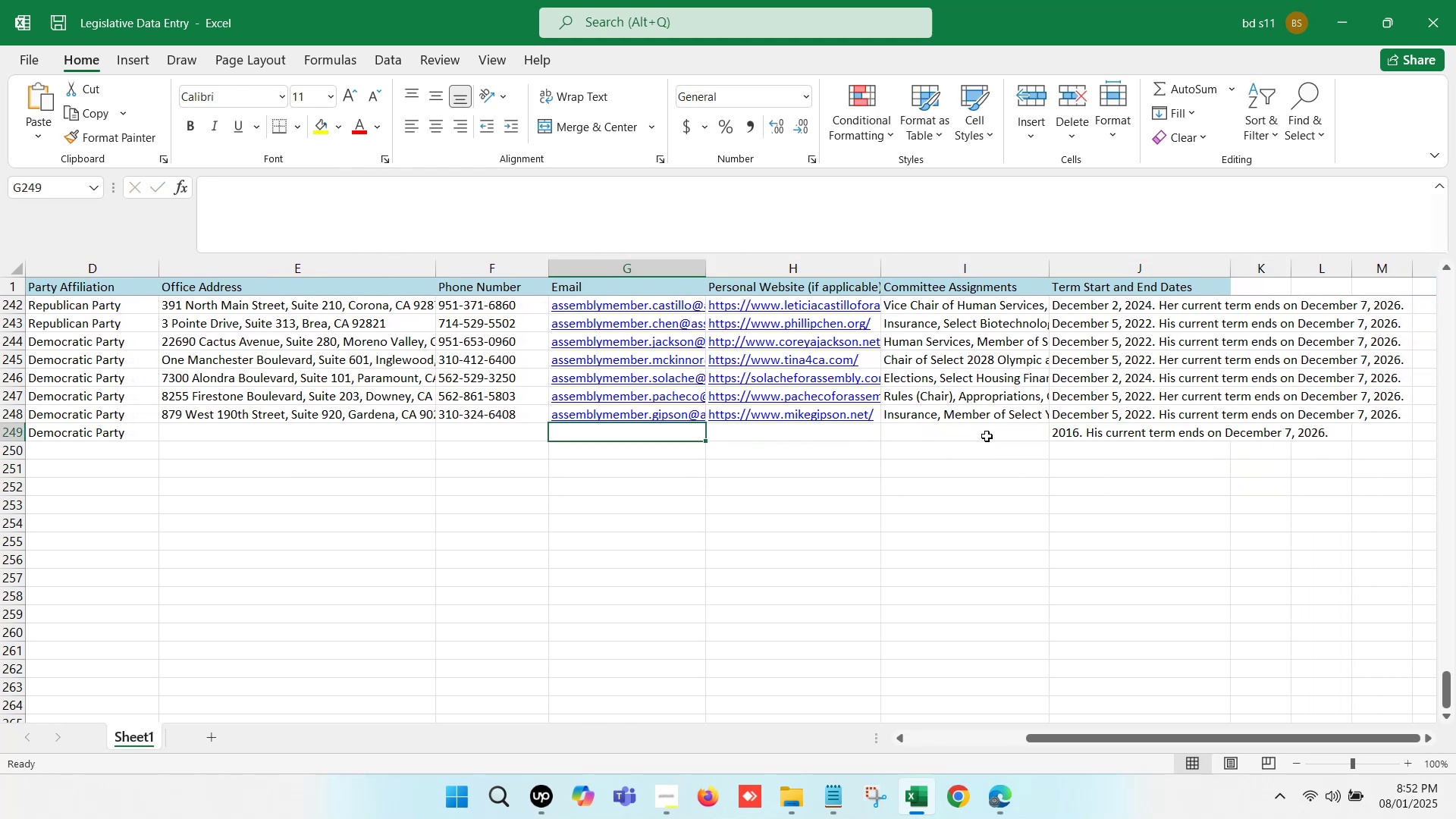 
hold_key(key=ArrowLeft, duration=0.62)
 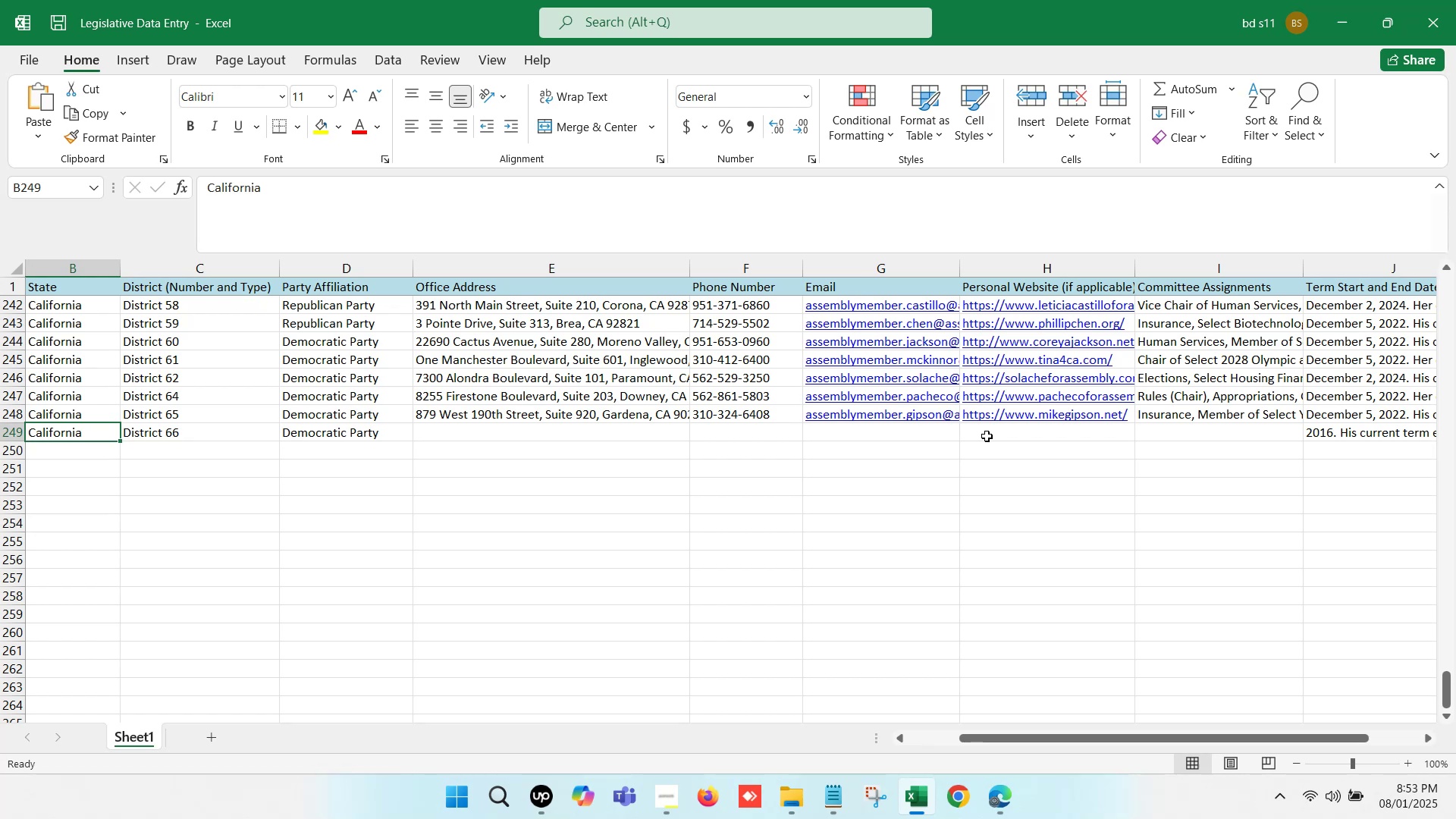 
wait(13.02)
 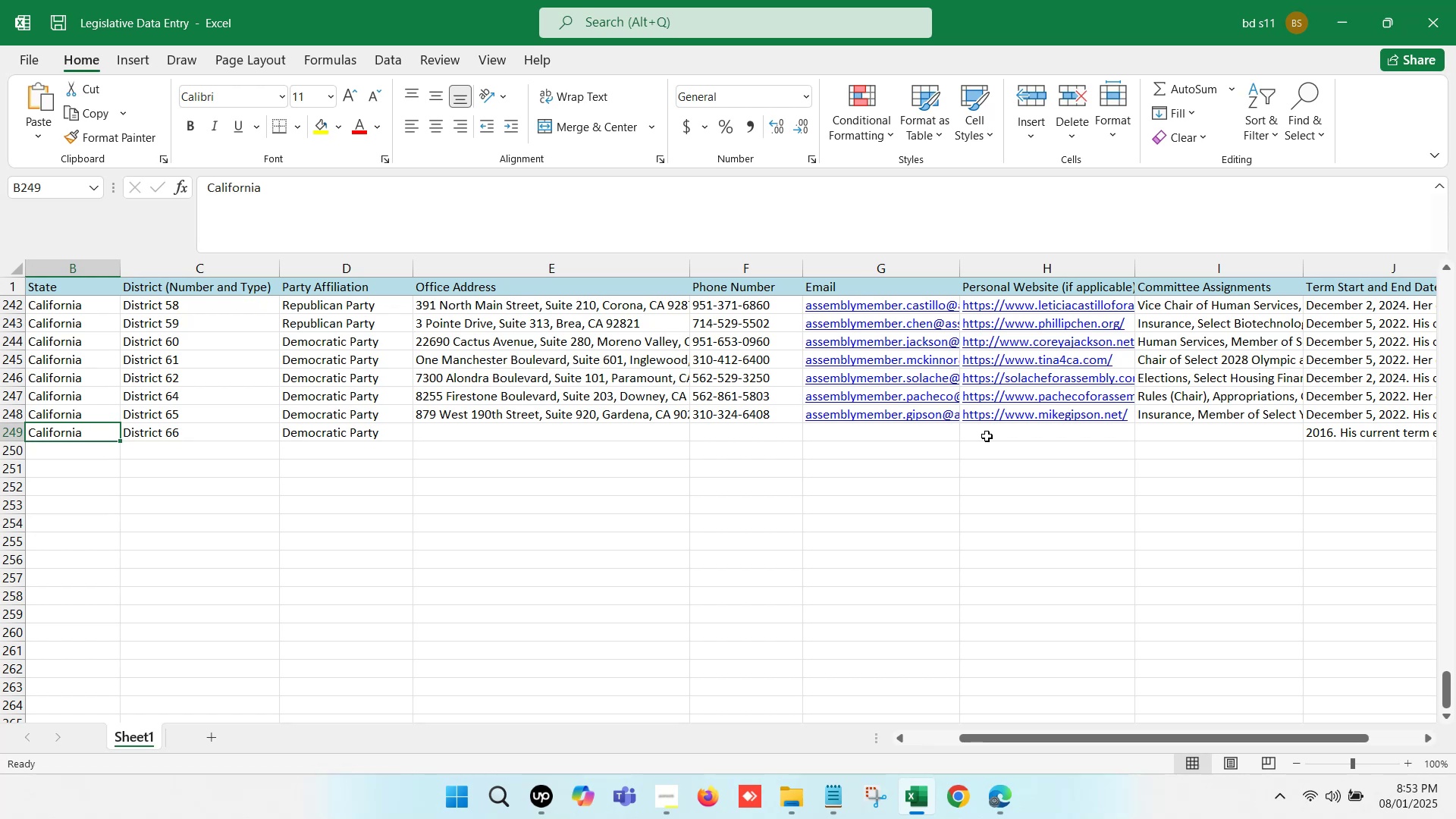 
left_click([981, 818])
 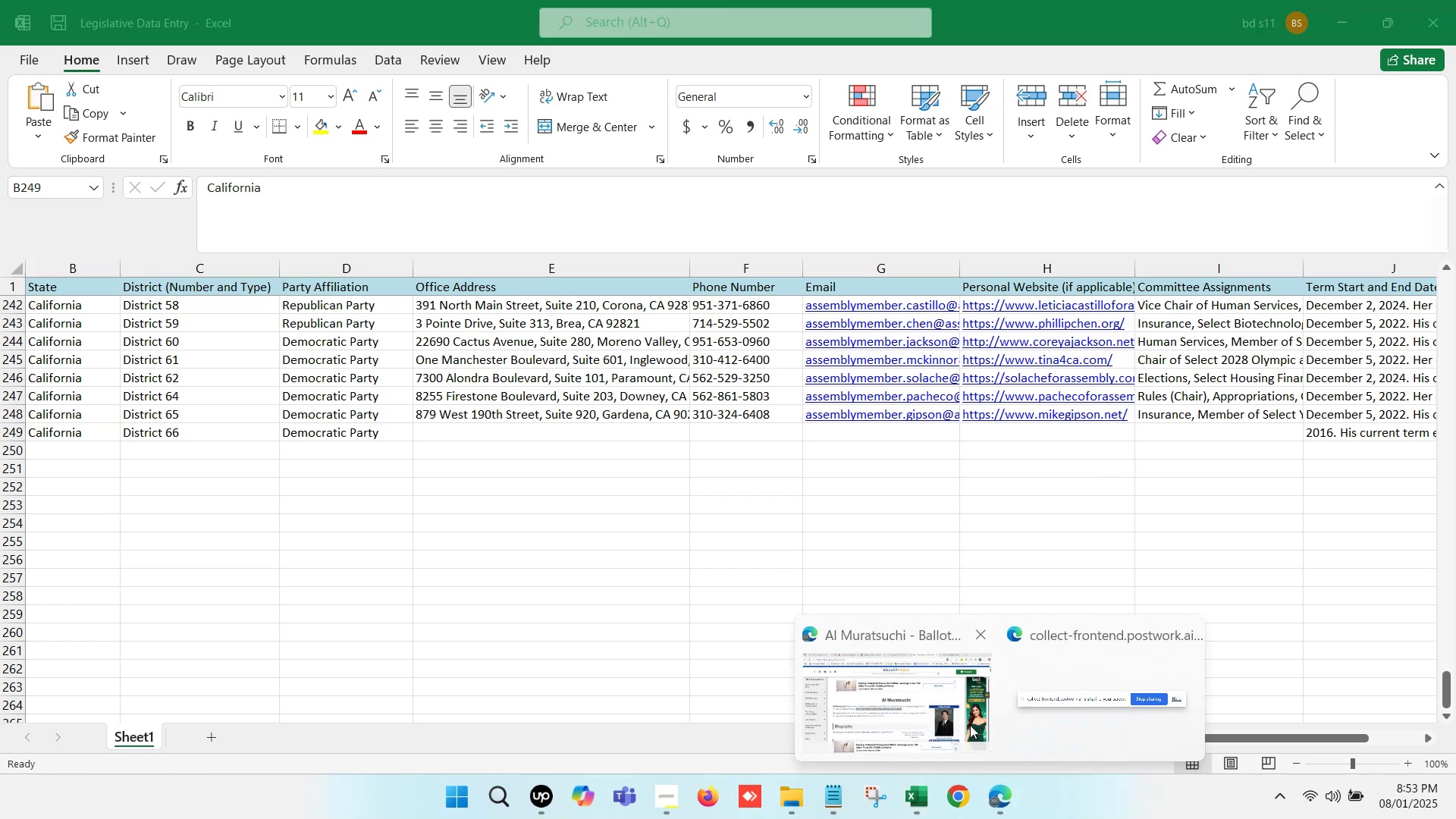 
left_click([970, 725])
 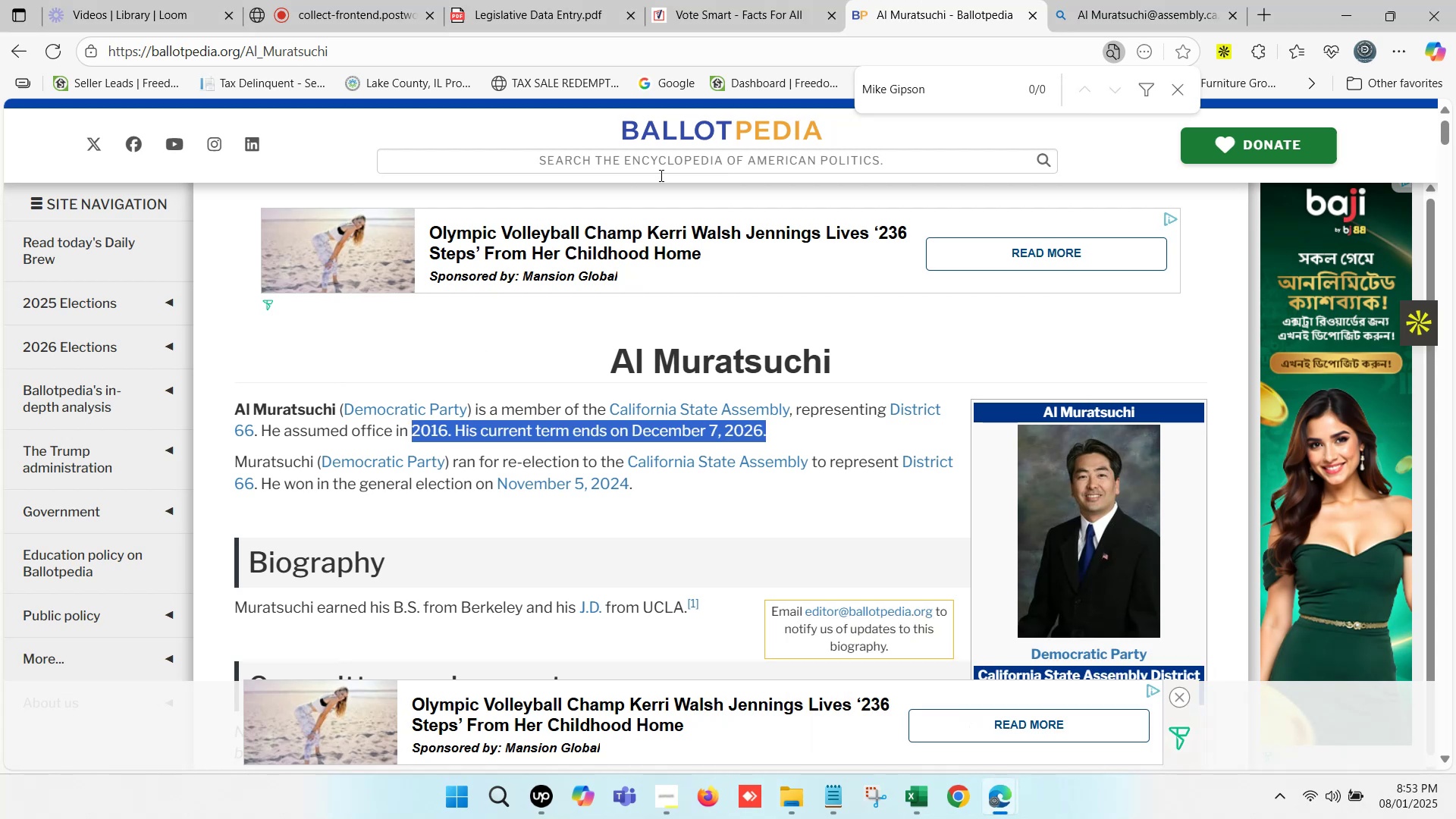 
scroll: coordinate [1100, 439], scroll_direction: down, amount: 7.0
 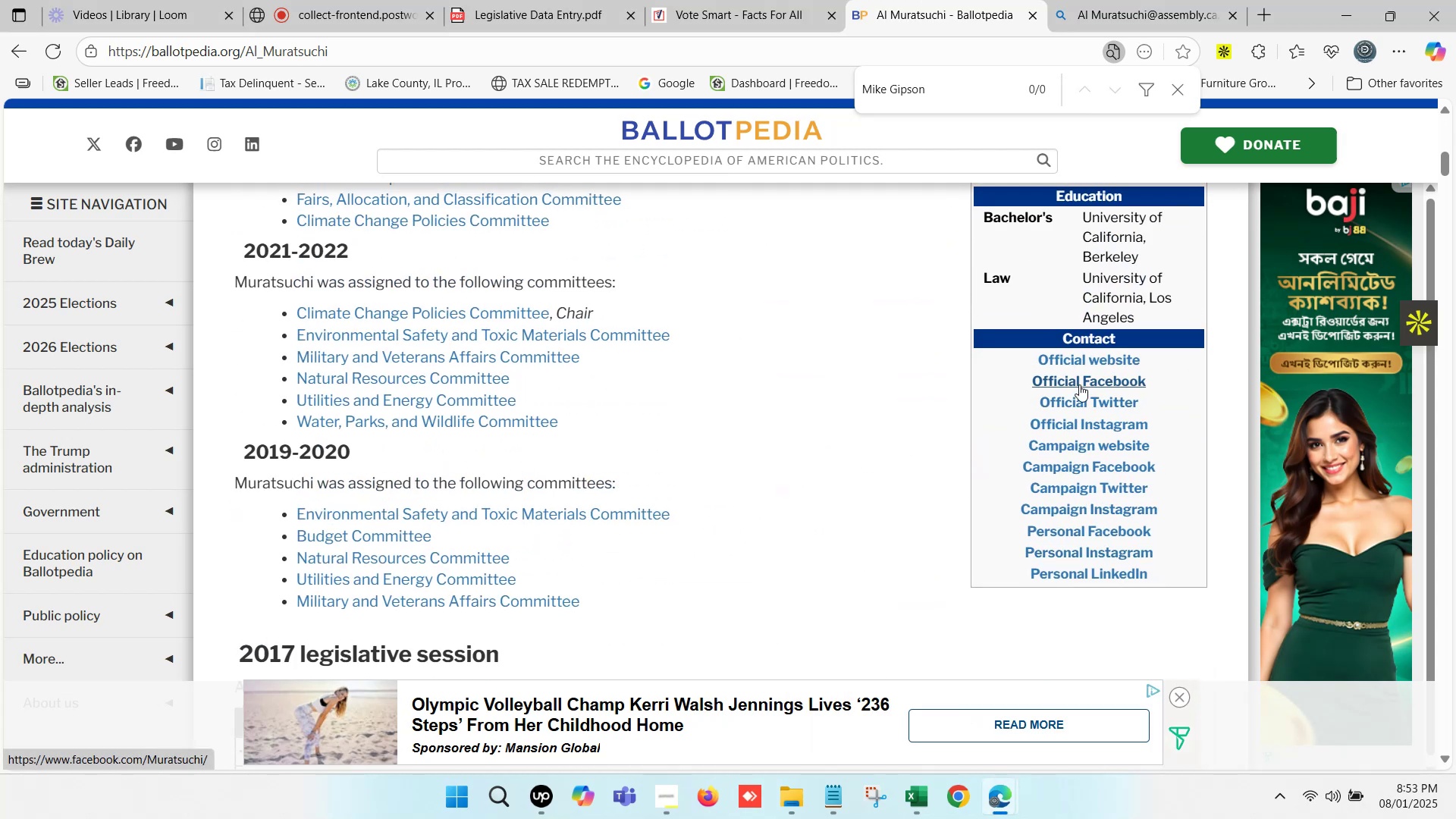 
hold_key(key=ControlLeft, duration=1.27)
 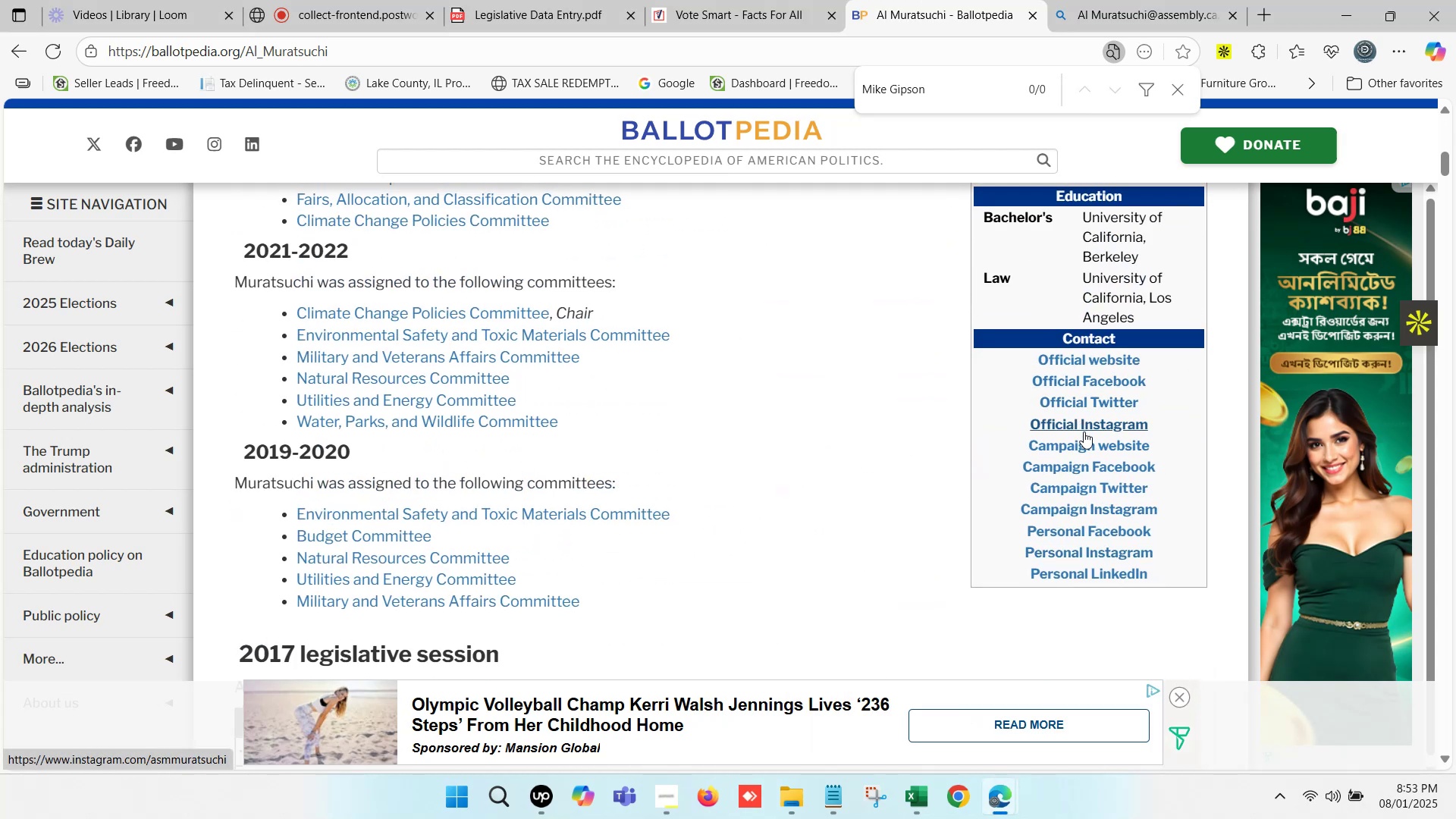 
hold_key(key=ControlLeft, duration=1.04)
left_click([1085, 440])
 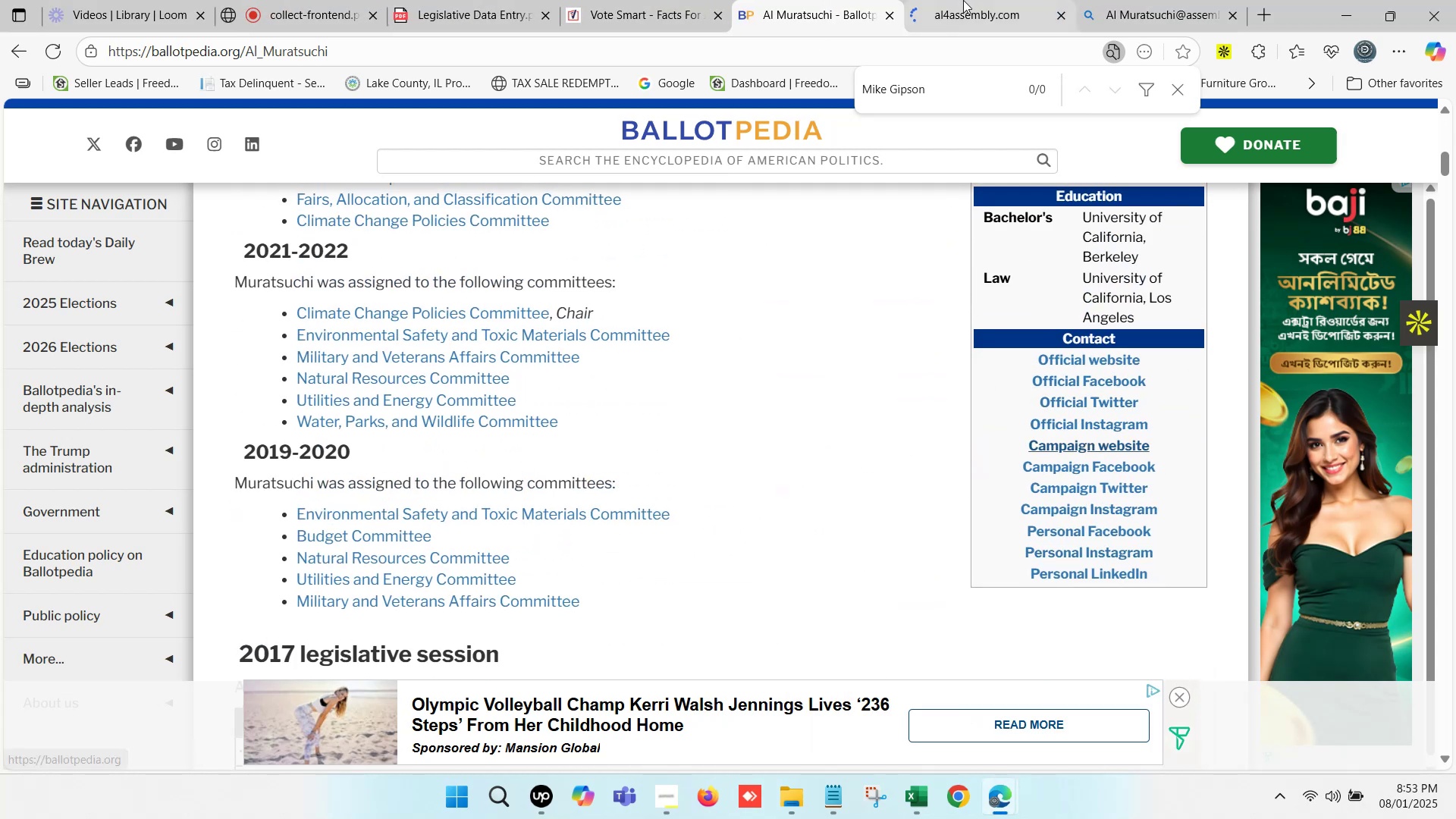 
left_click([964, 0])
 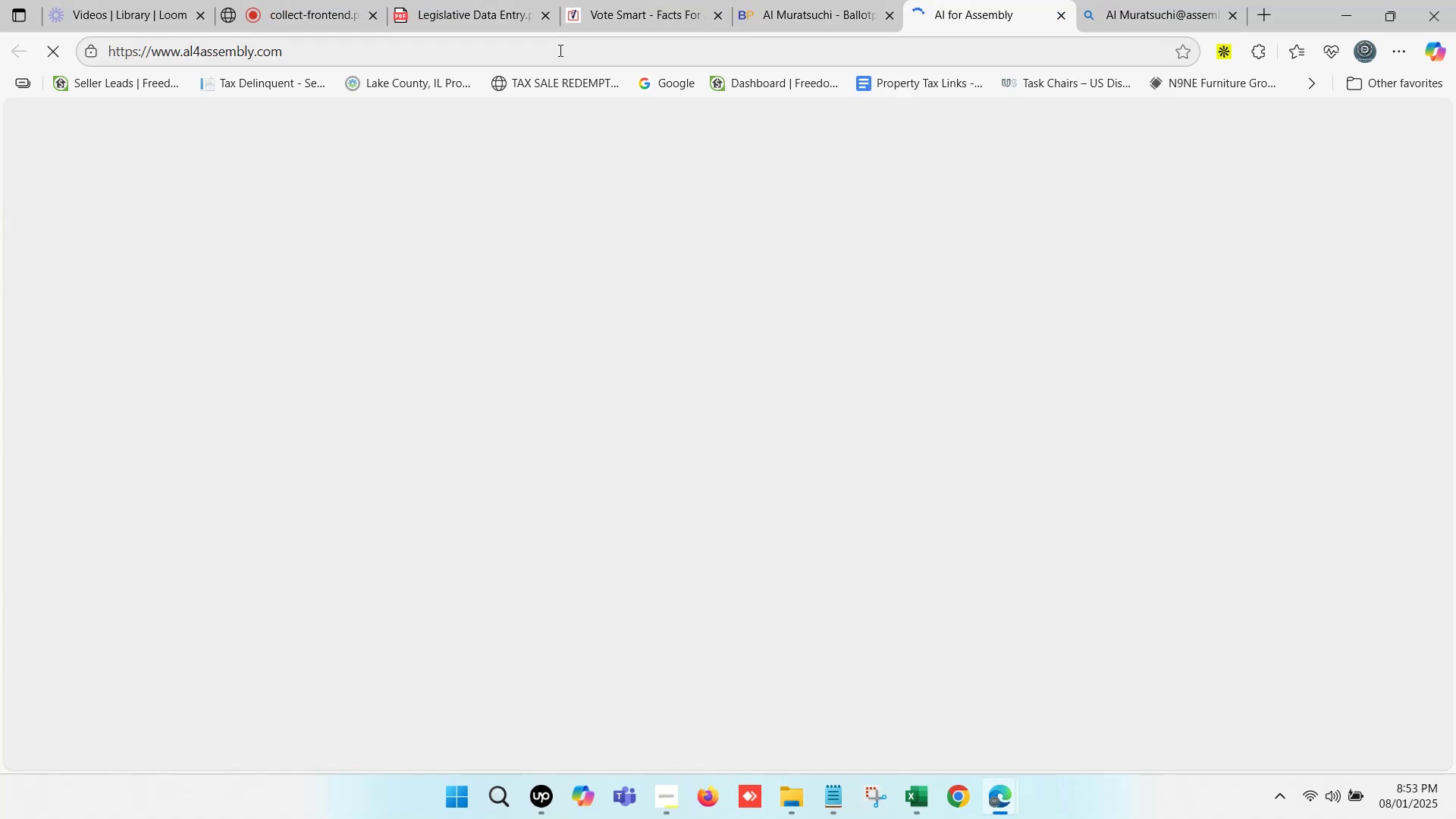 
left_click([559, 50])
 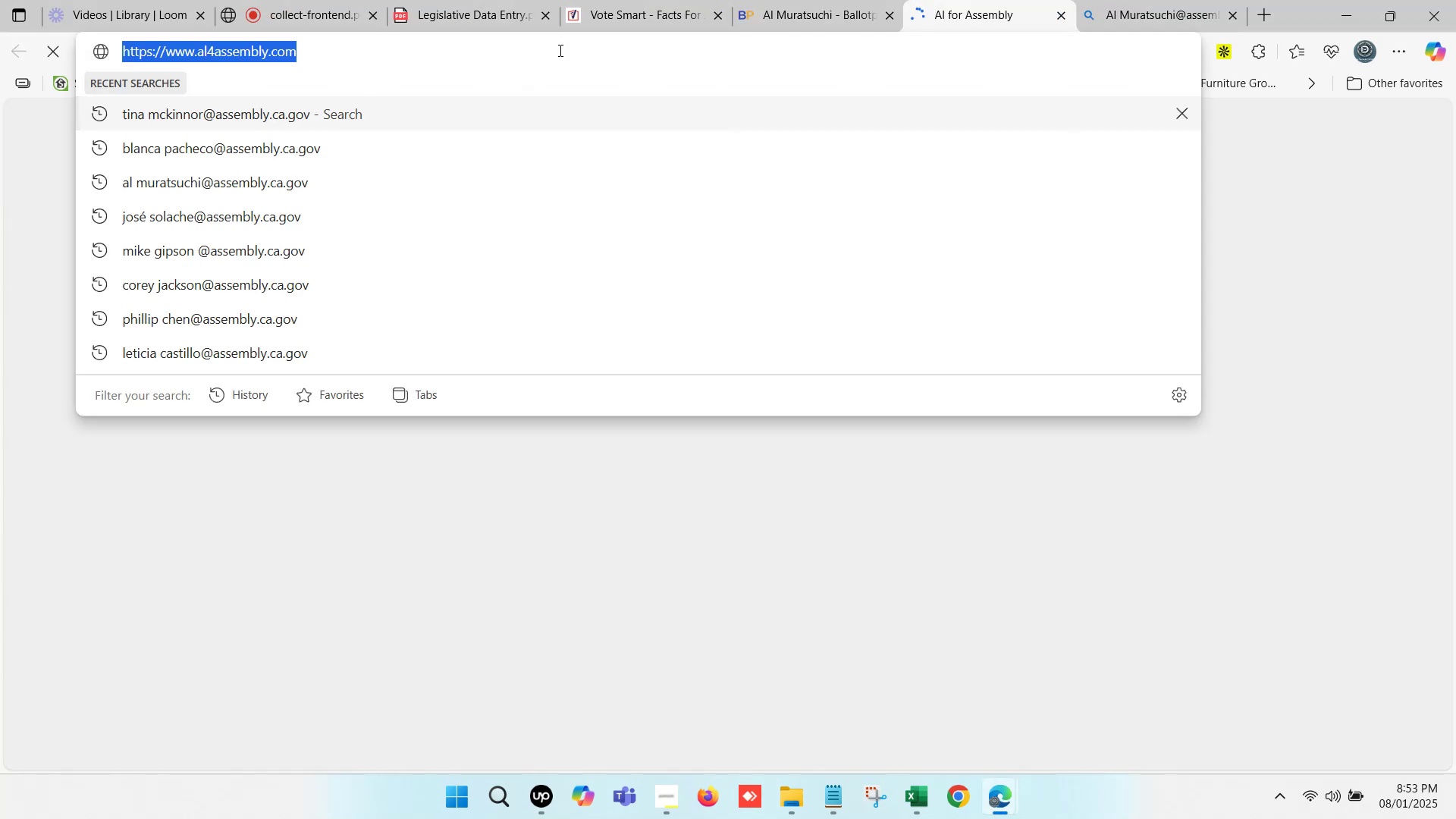 
key(Control+C)
 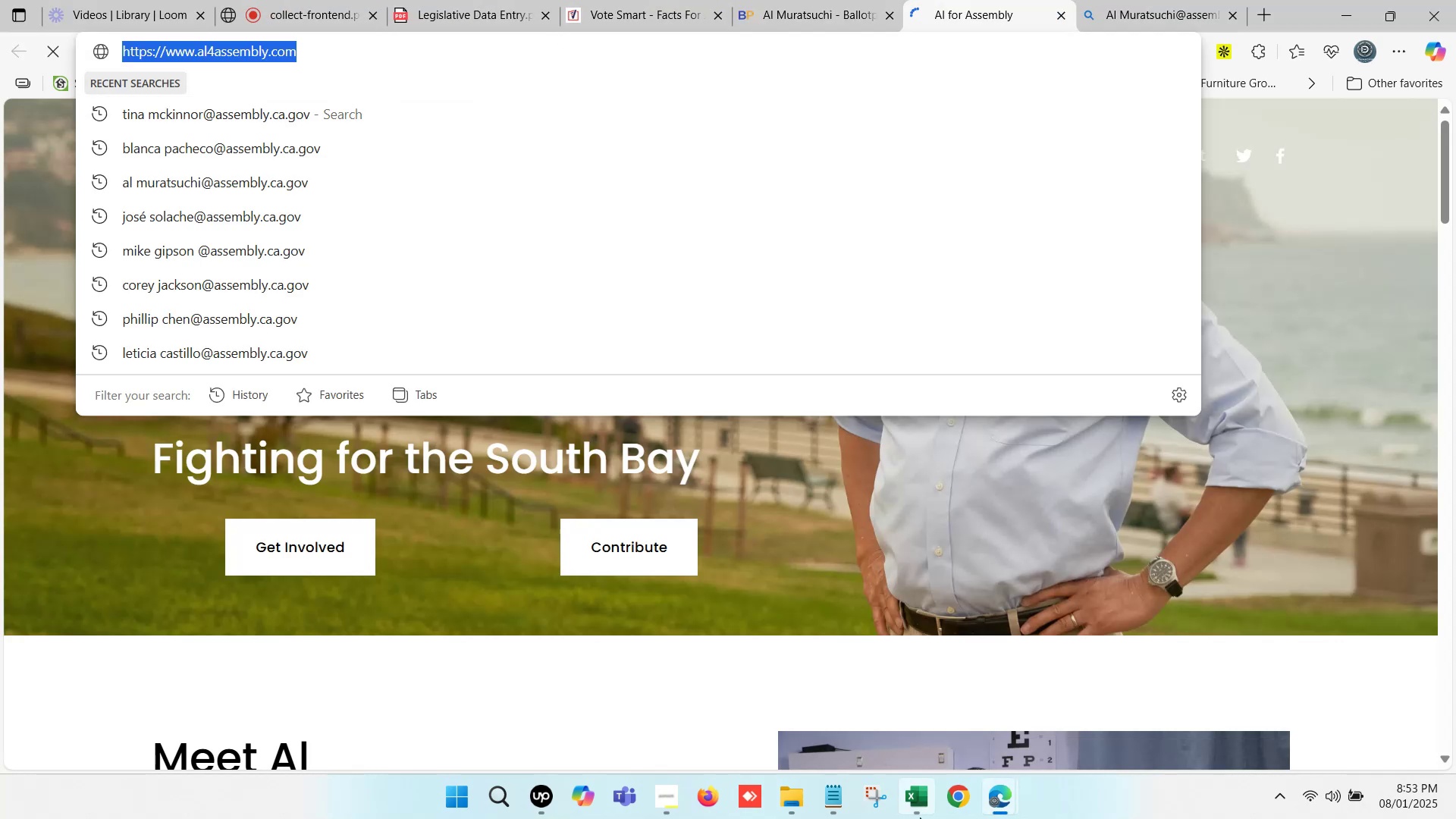 
left_click([920, 817])
 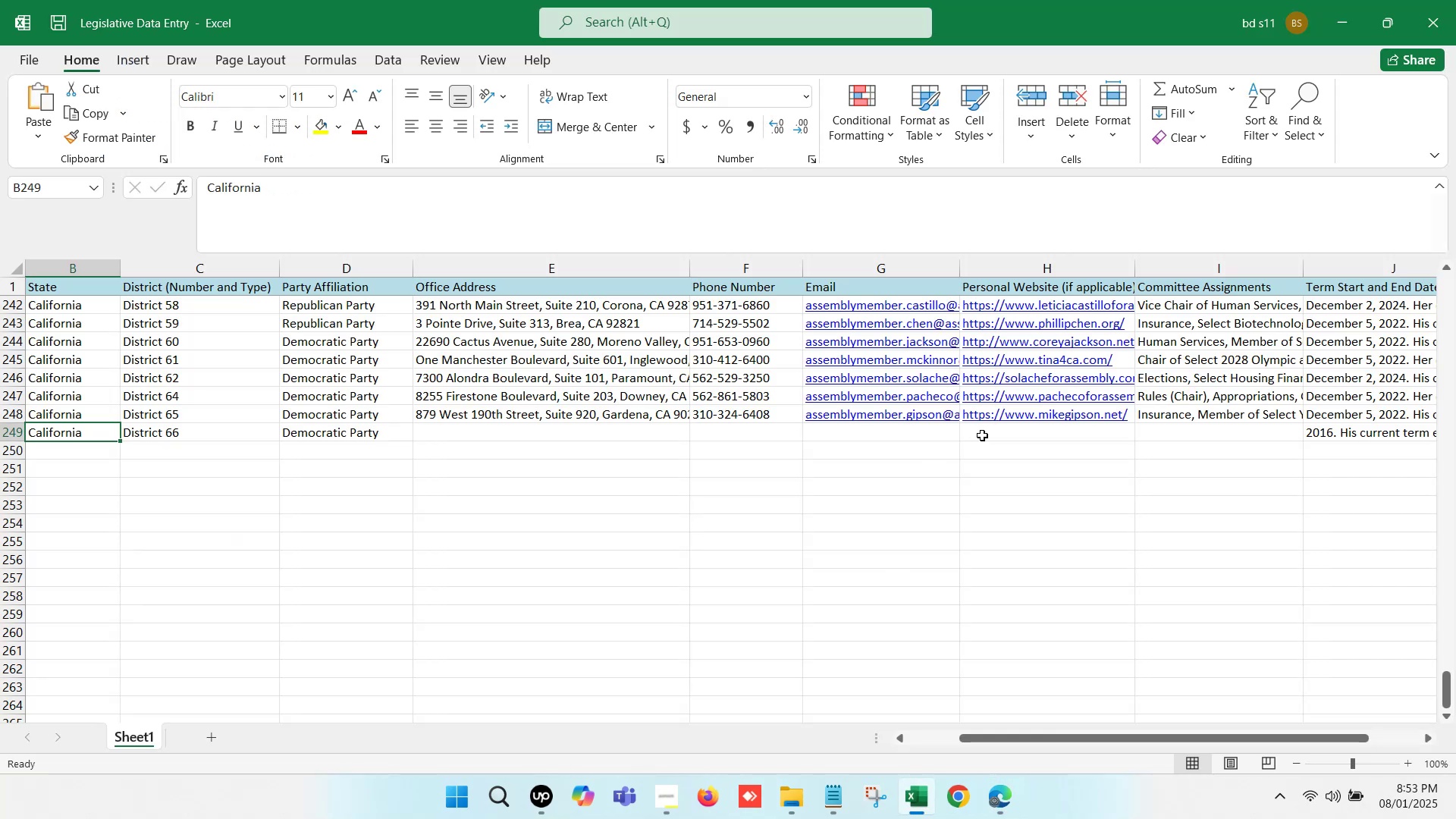 
left_click([991, 435])
 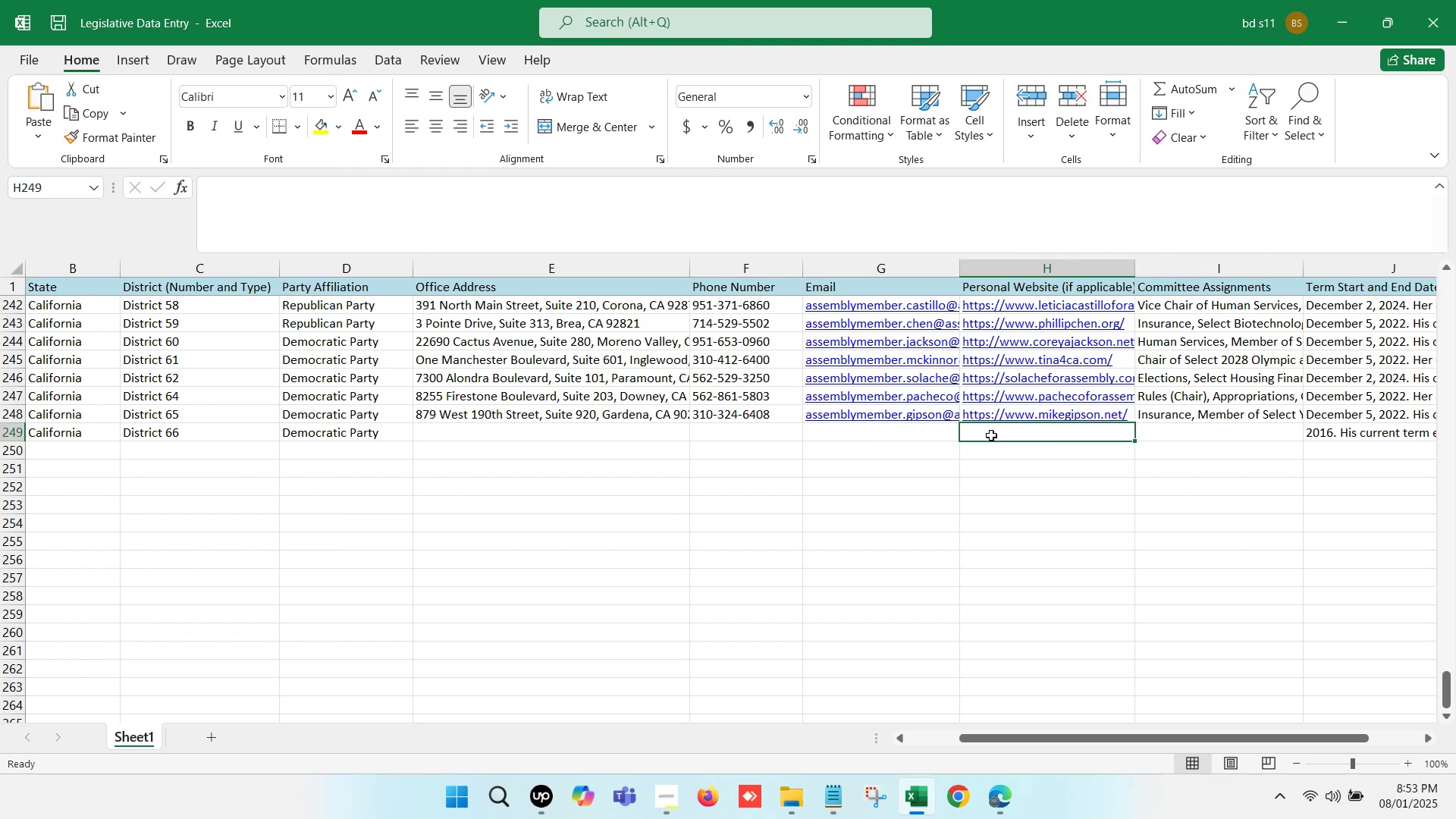 
double_click([991, 435])
 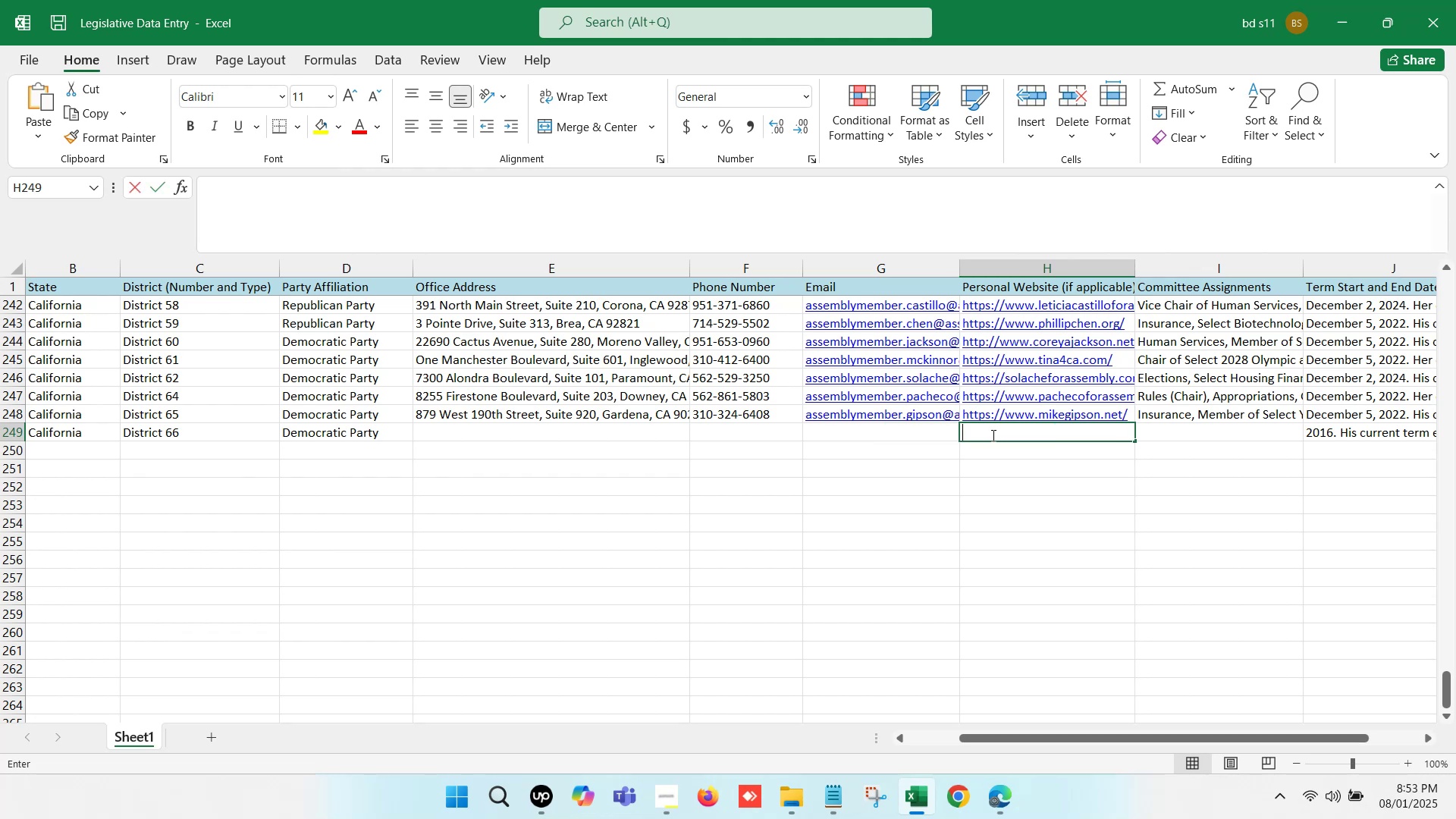 
key(Control+V)
 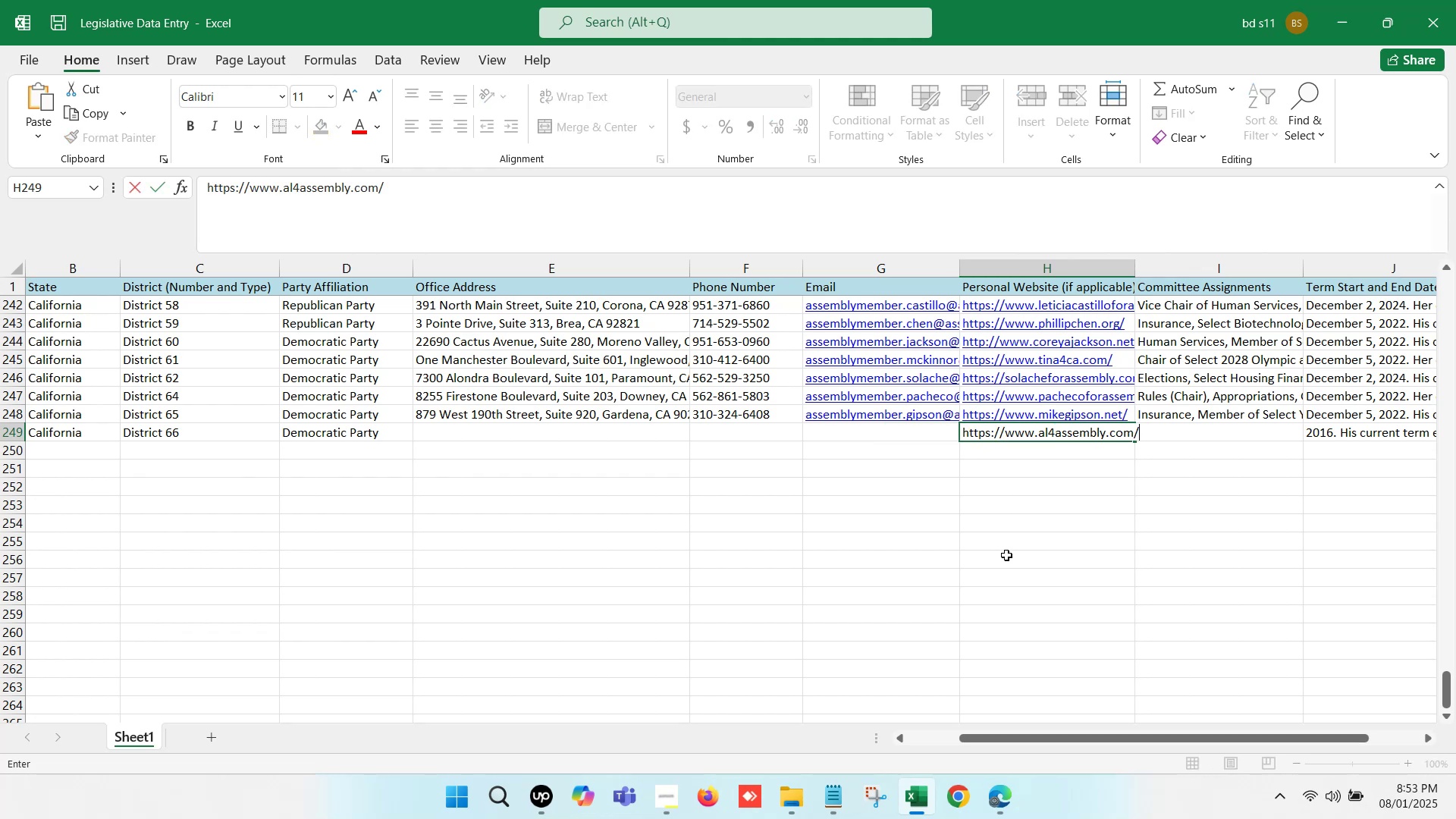 
left_click([1006, 555])
 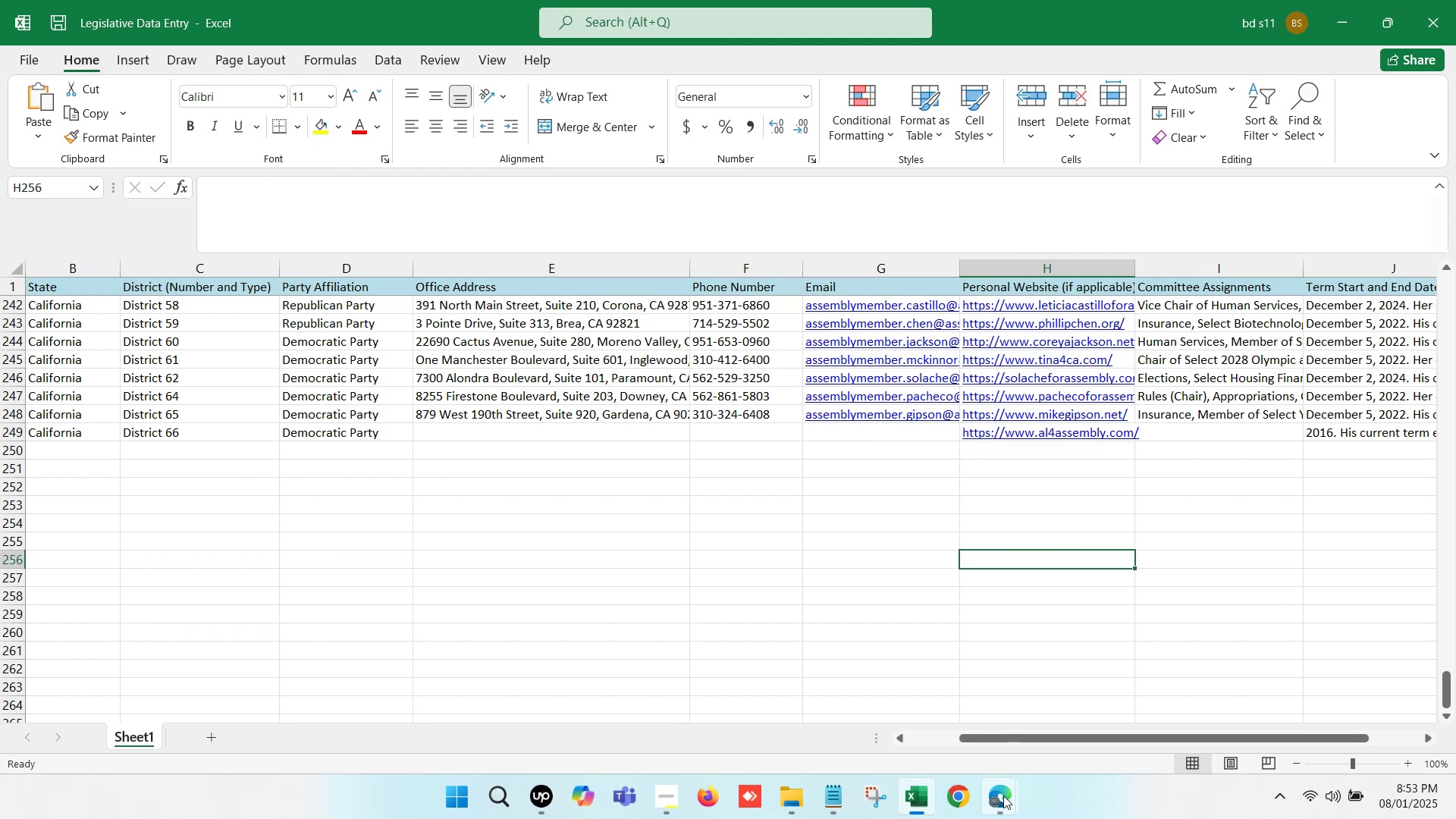 
left_click([1003, 802])
 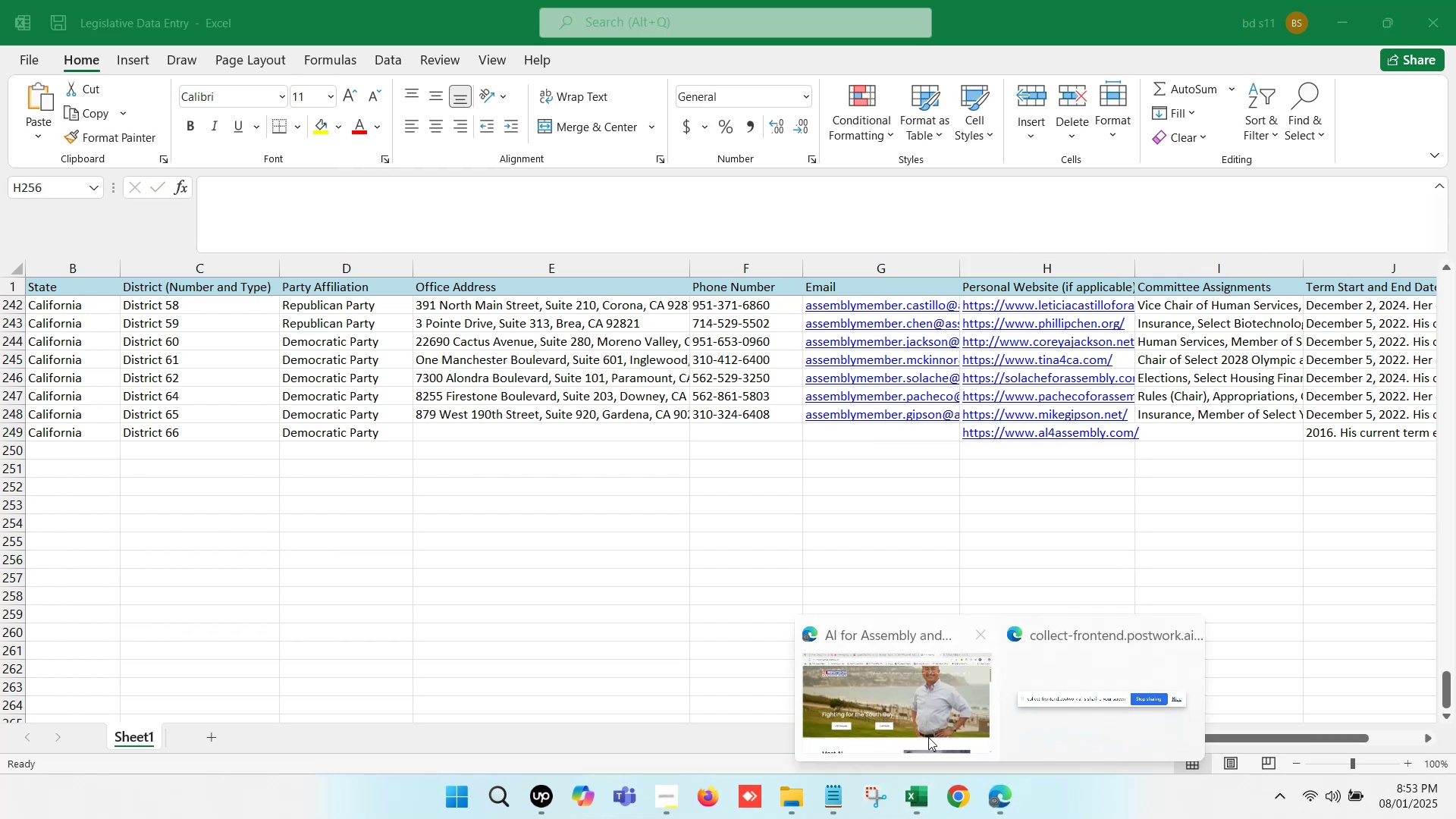 
left_click_drag(start_coordinate=[896, 701], to_coordinate=[896, 698])
 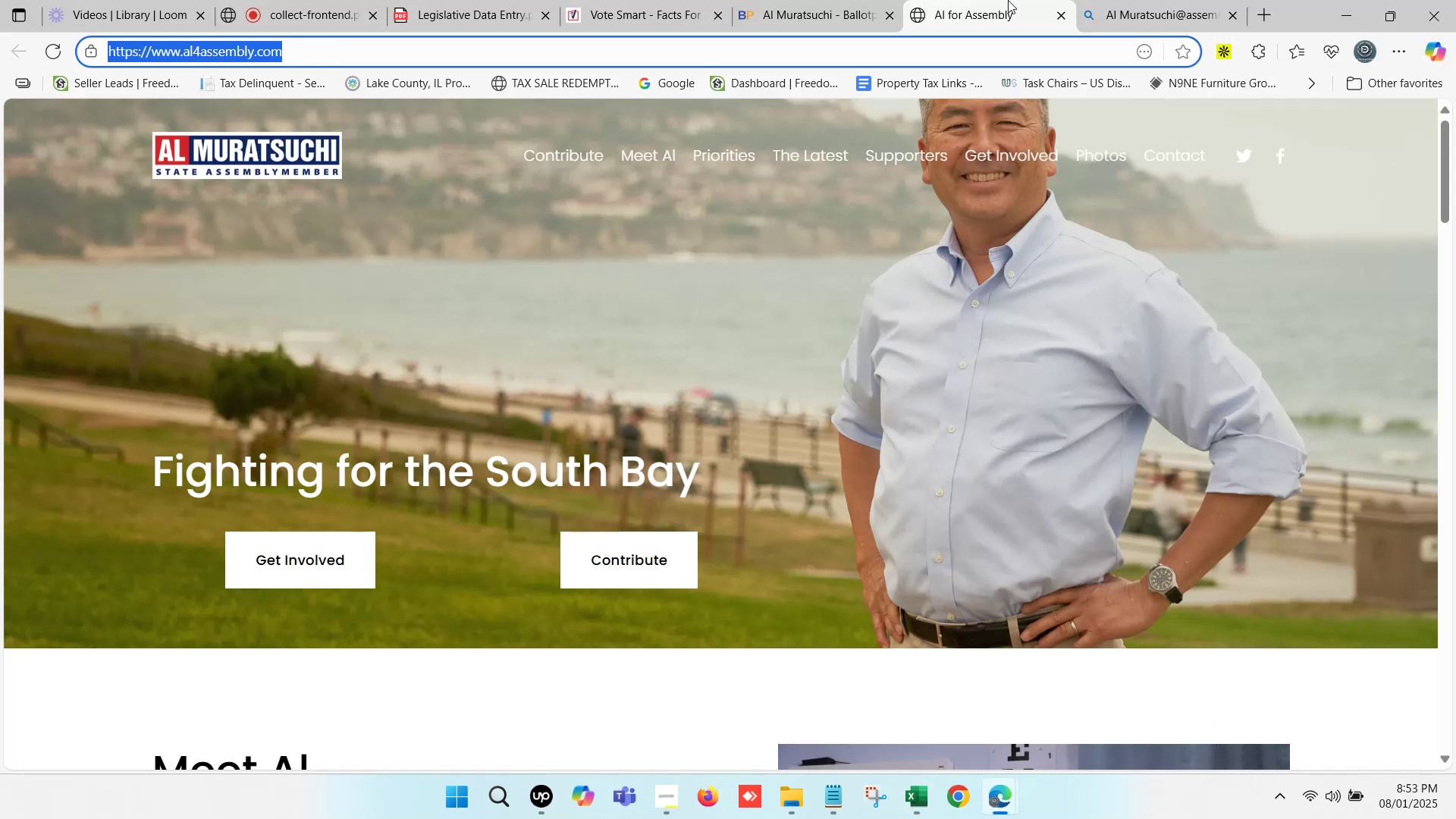 
left_click([1008, 0])
 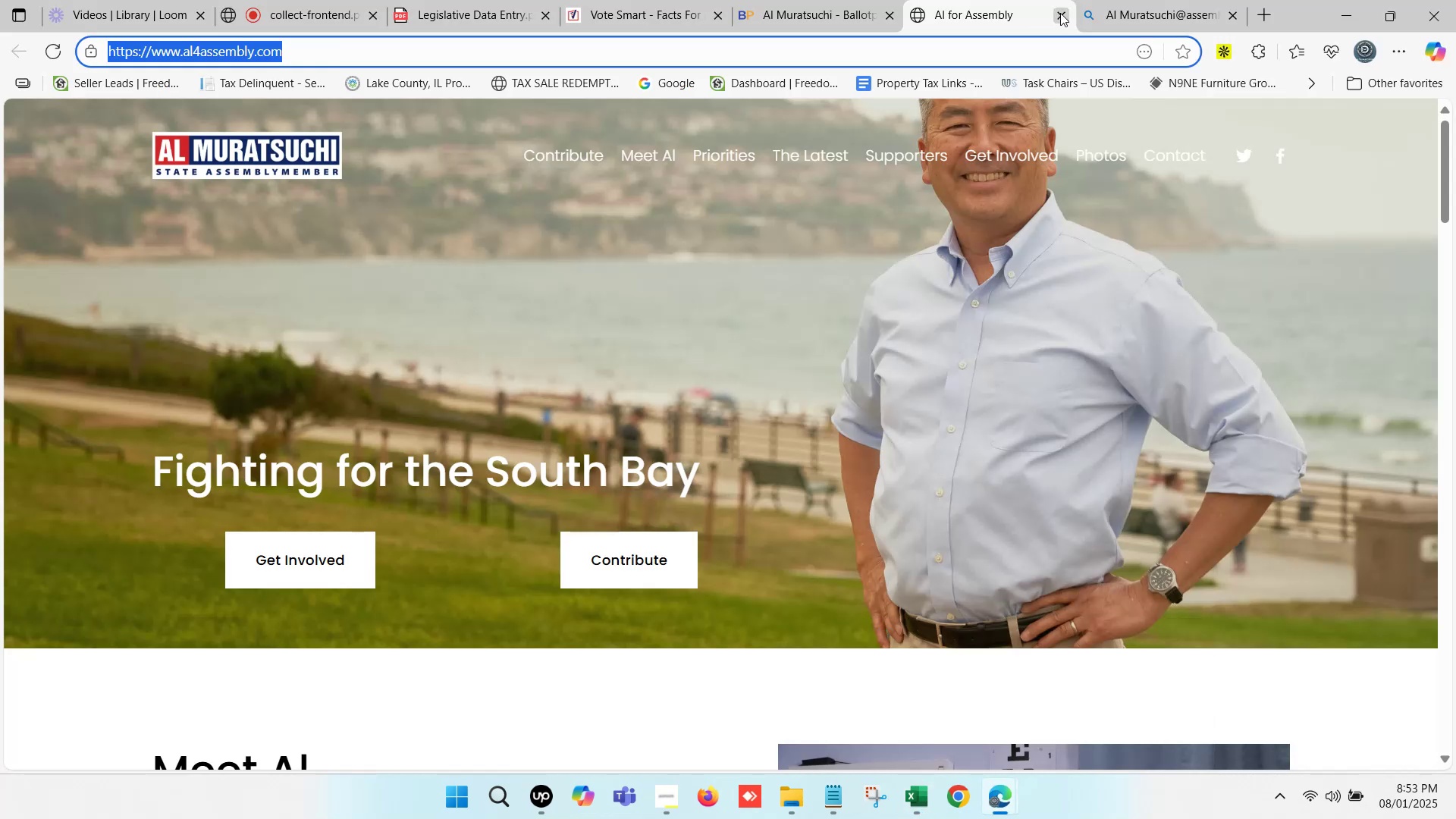 
left_click([1060, 13])
 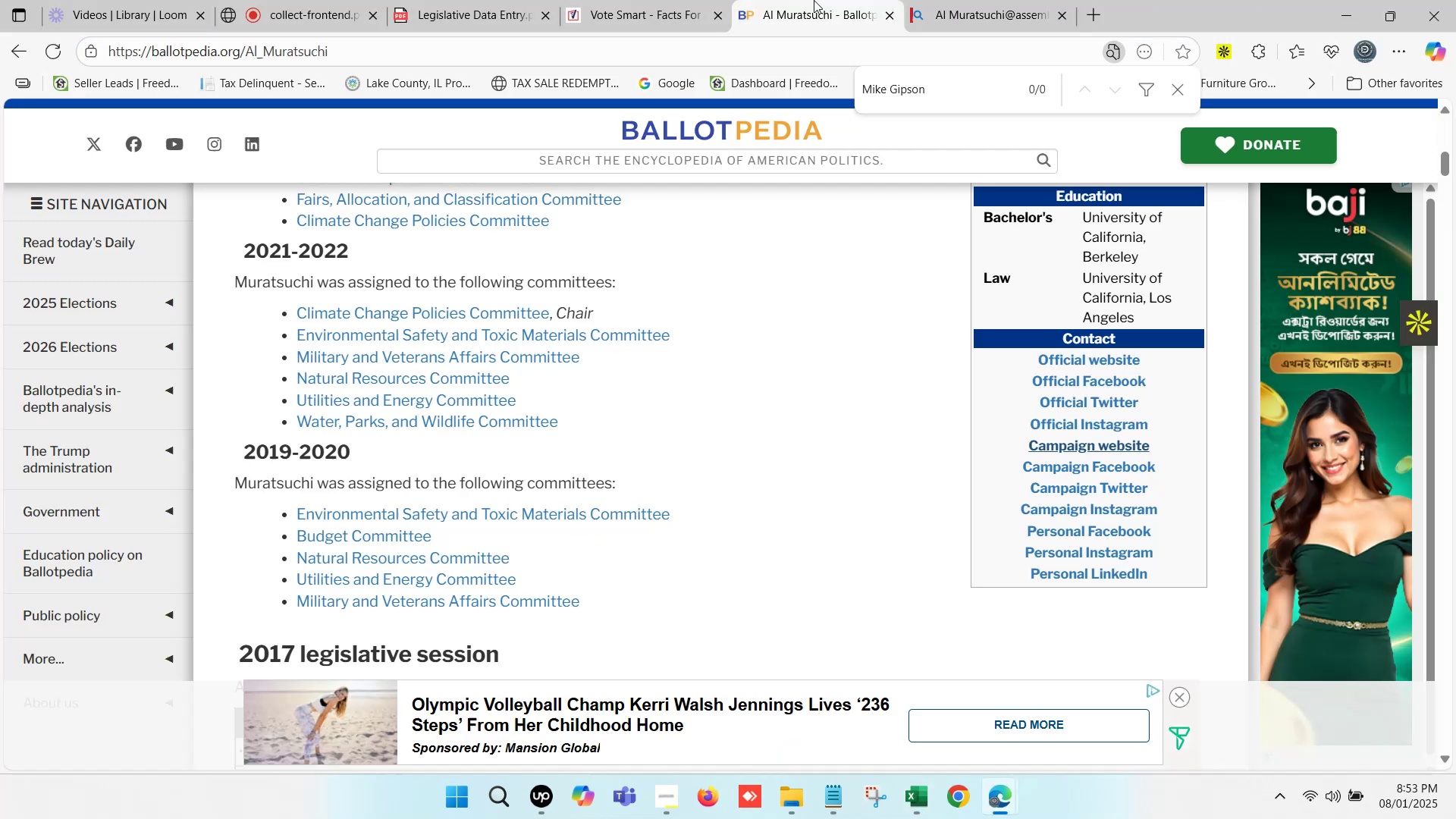 
left_click([814, 0])
 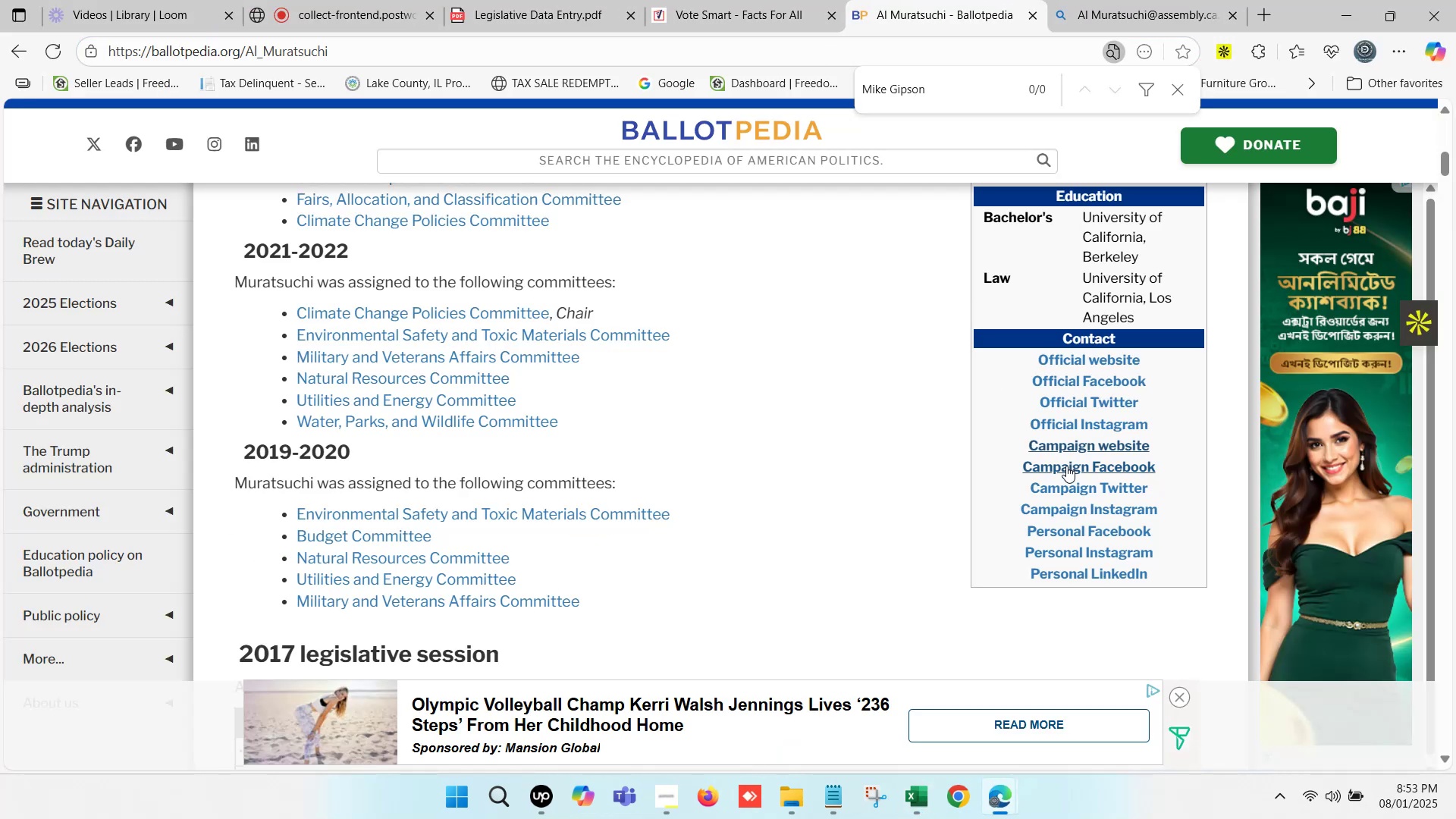 
hold_key(key=ControlLeft, duration=0.46)
left_click([1076, 360])
 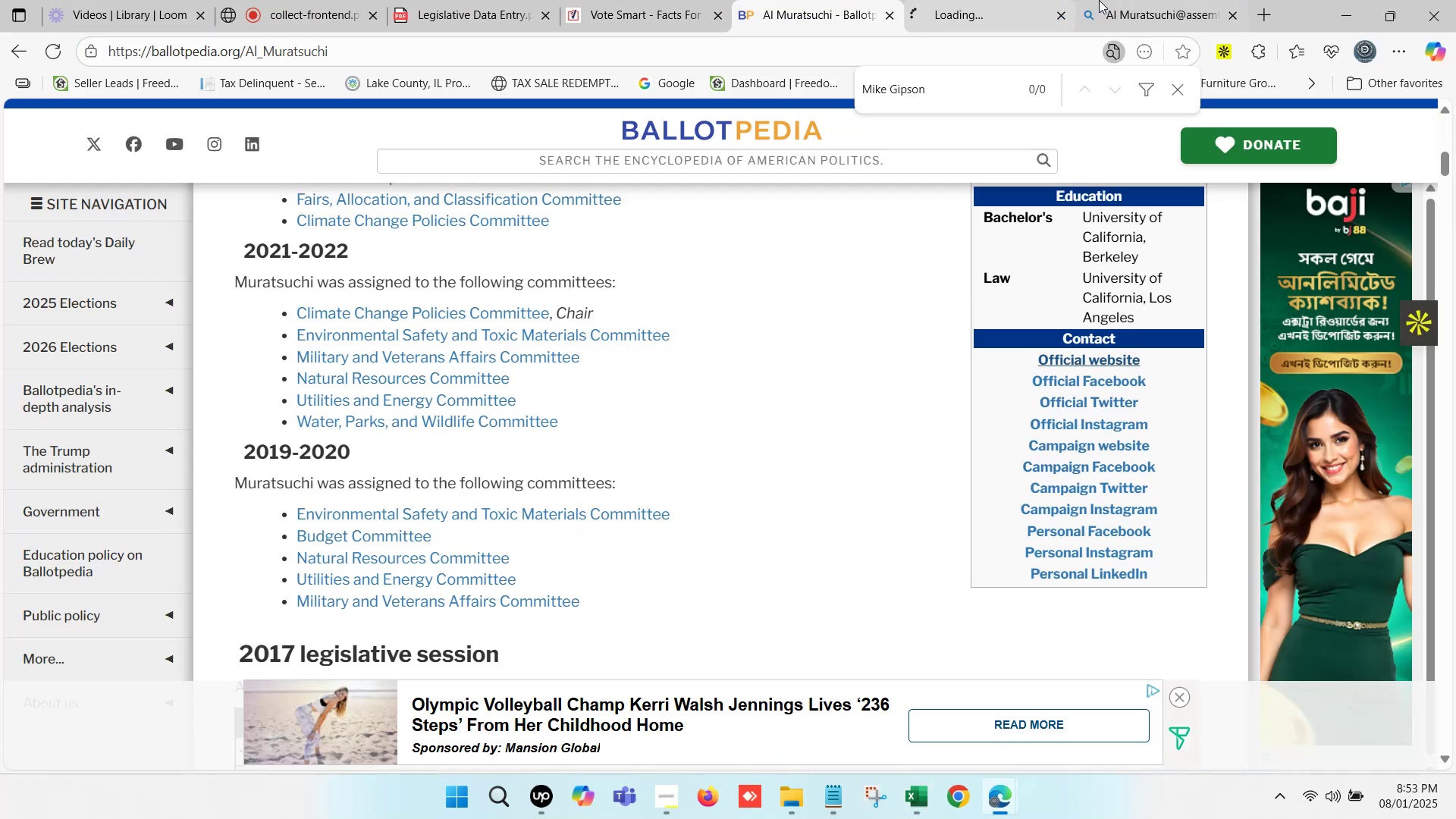 
double_click([1099, 0])
 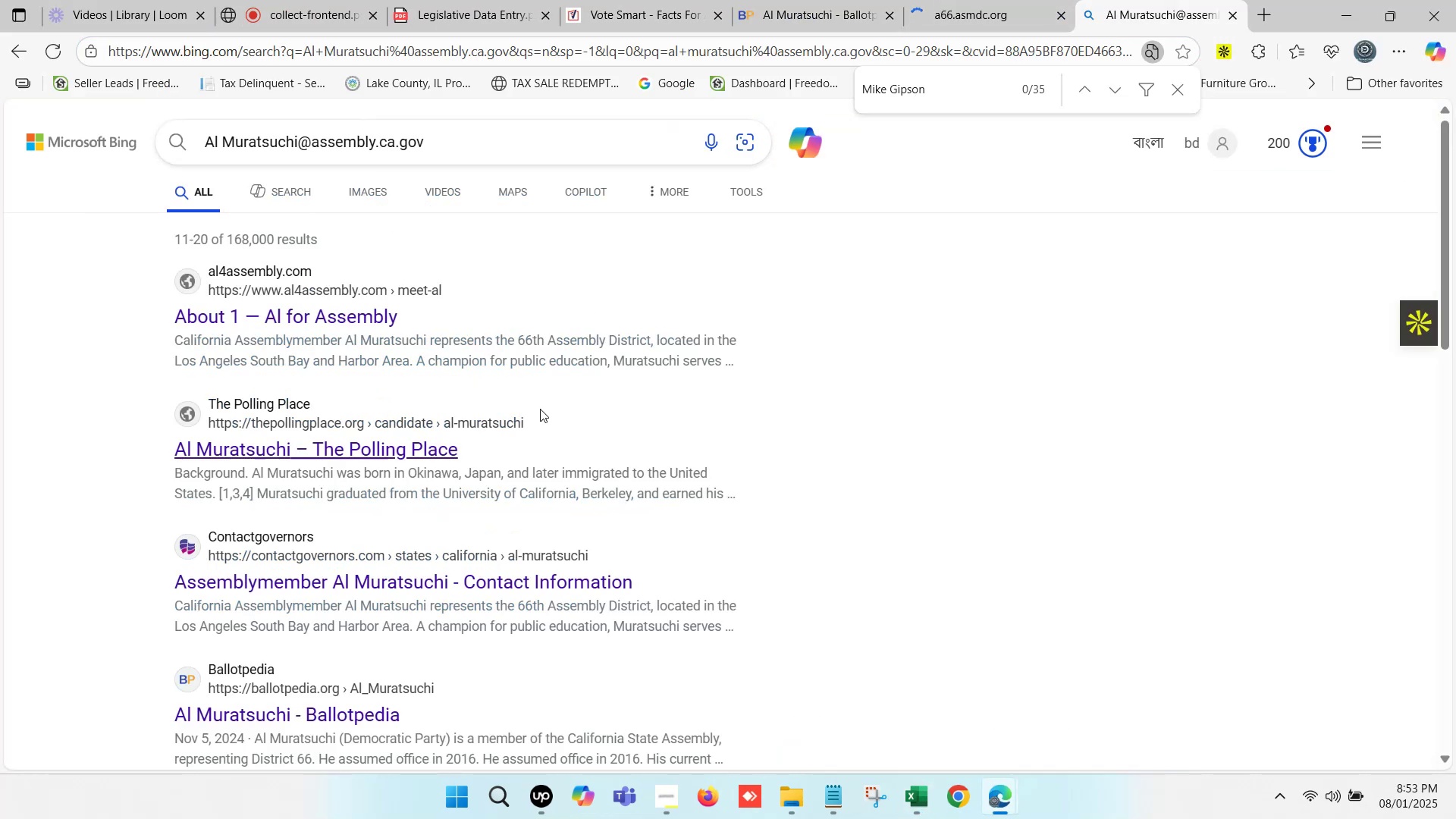 
scroll: coordinate [546, 451], scroll_direction: down, amount: 11.0
 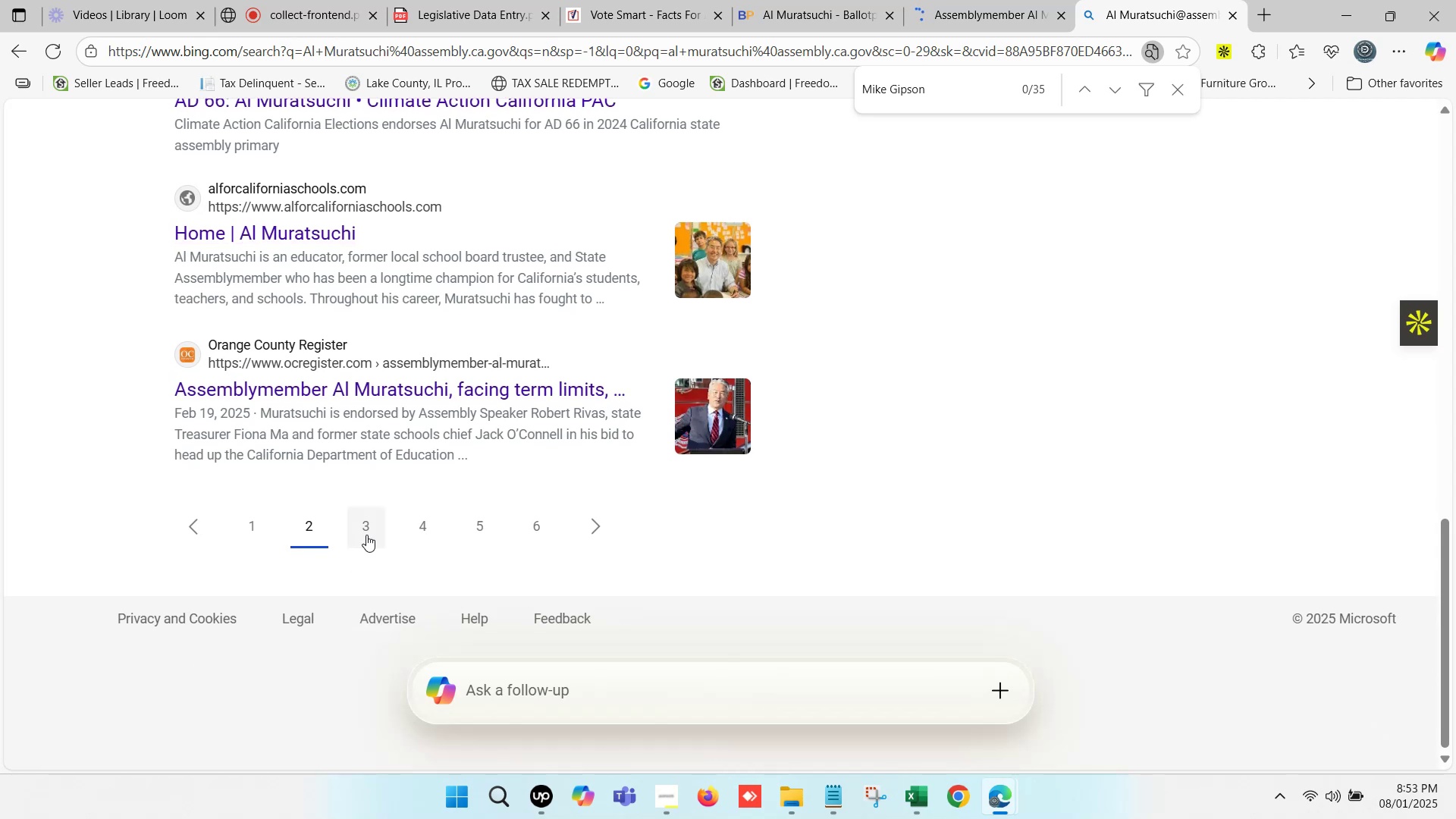 
left_click([366, 526])
 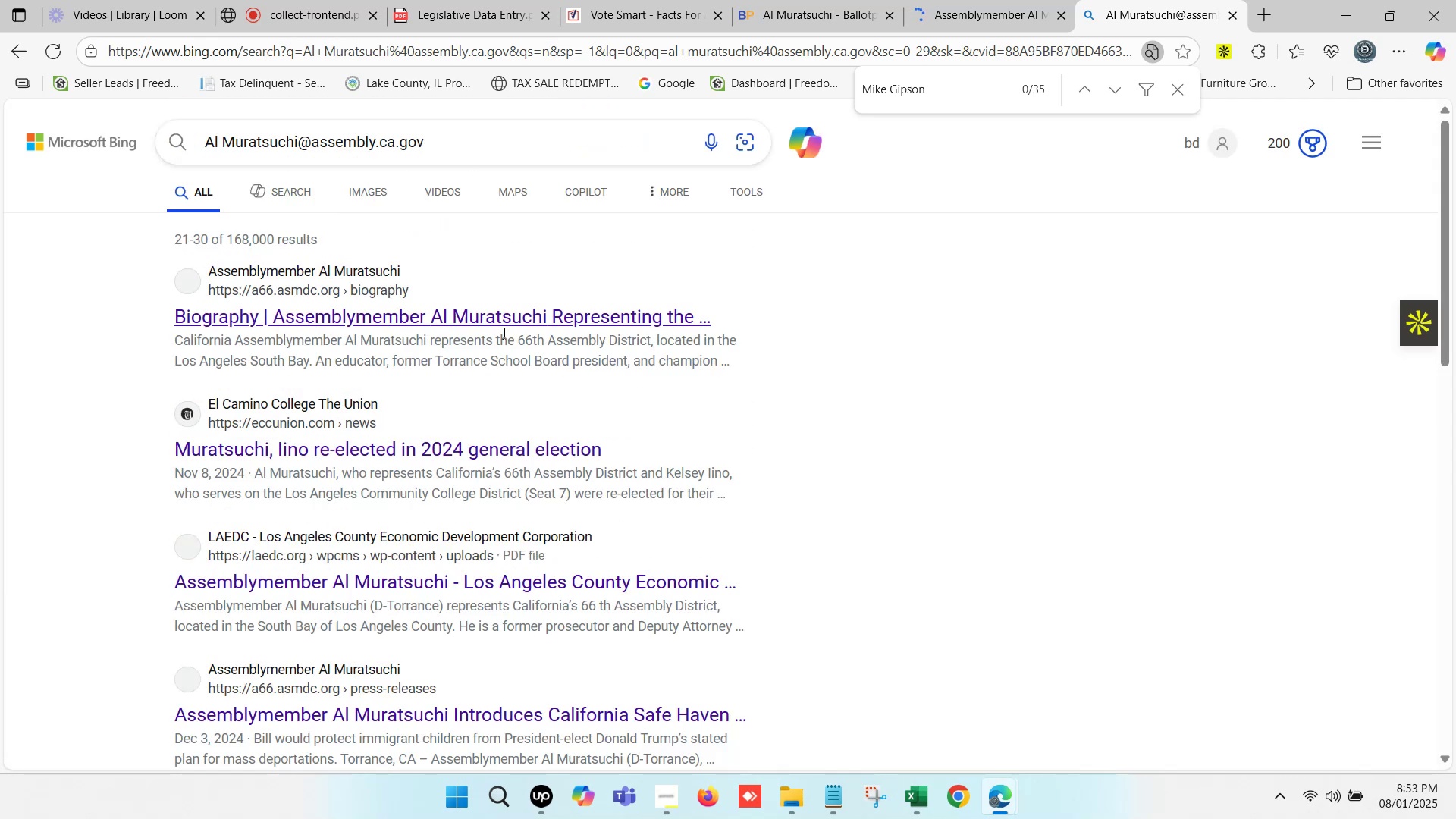 
scroll: coordinate [500, 325], scroll_direction: down, amount: 8.0
 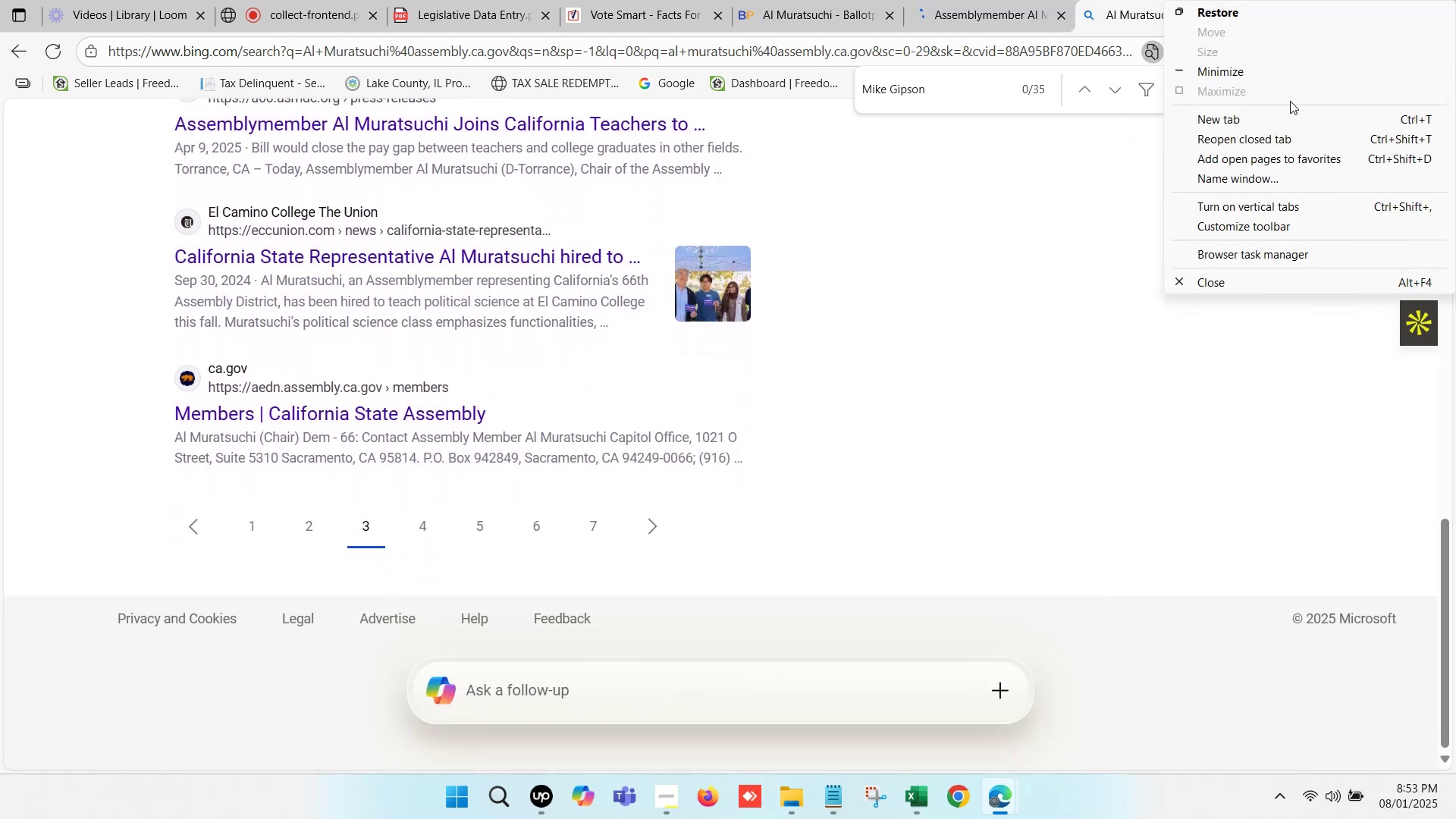 
left_click([1282, 136])
 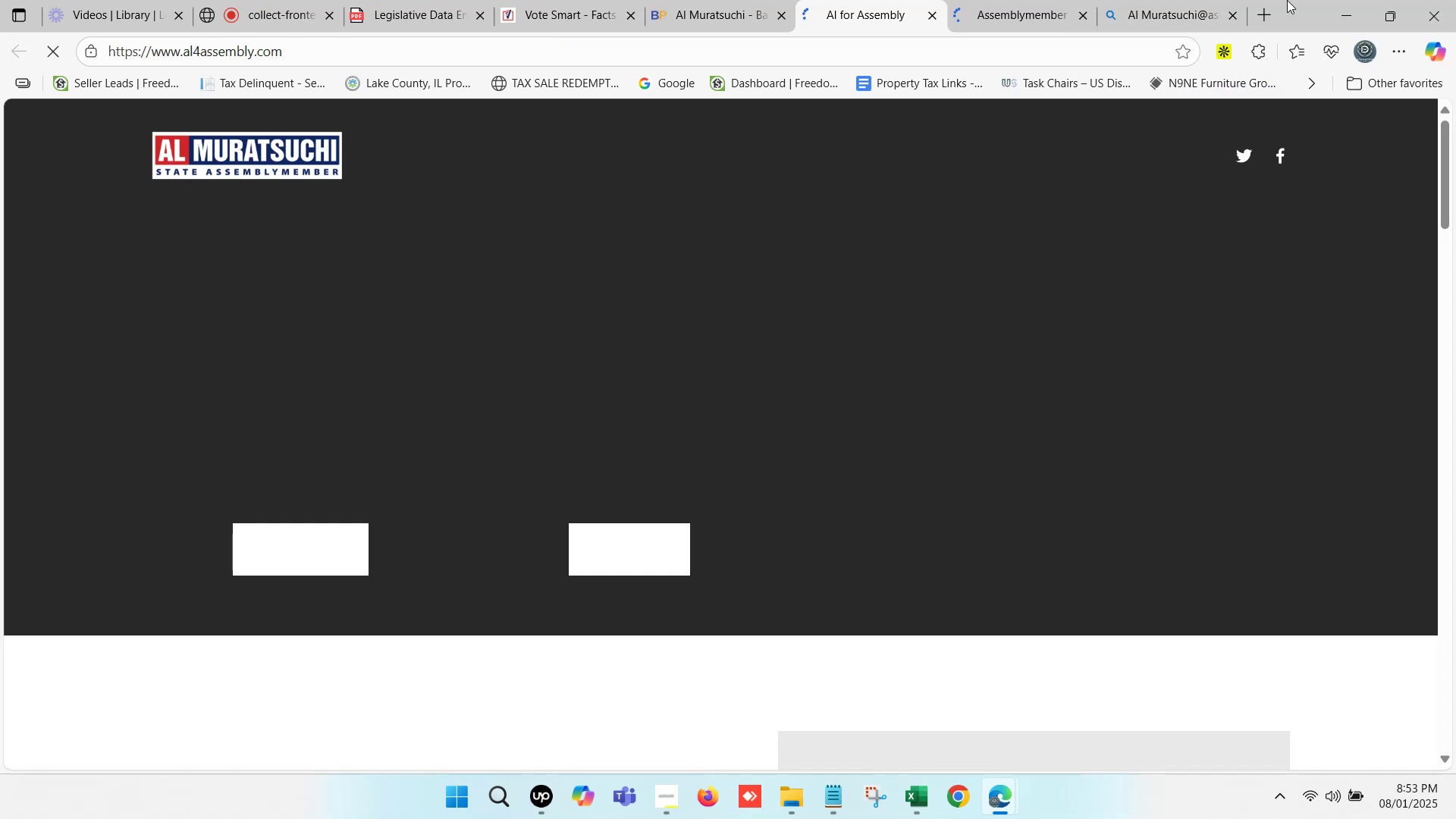 
right_click([1292, 0])
 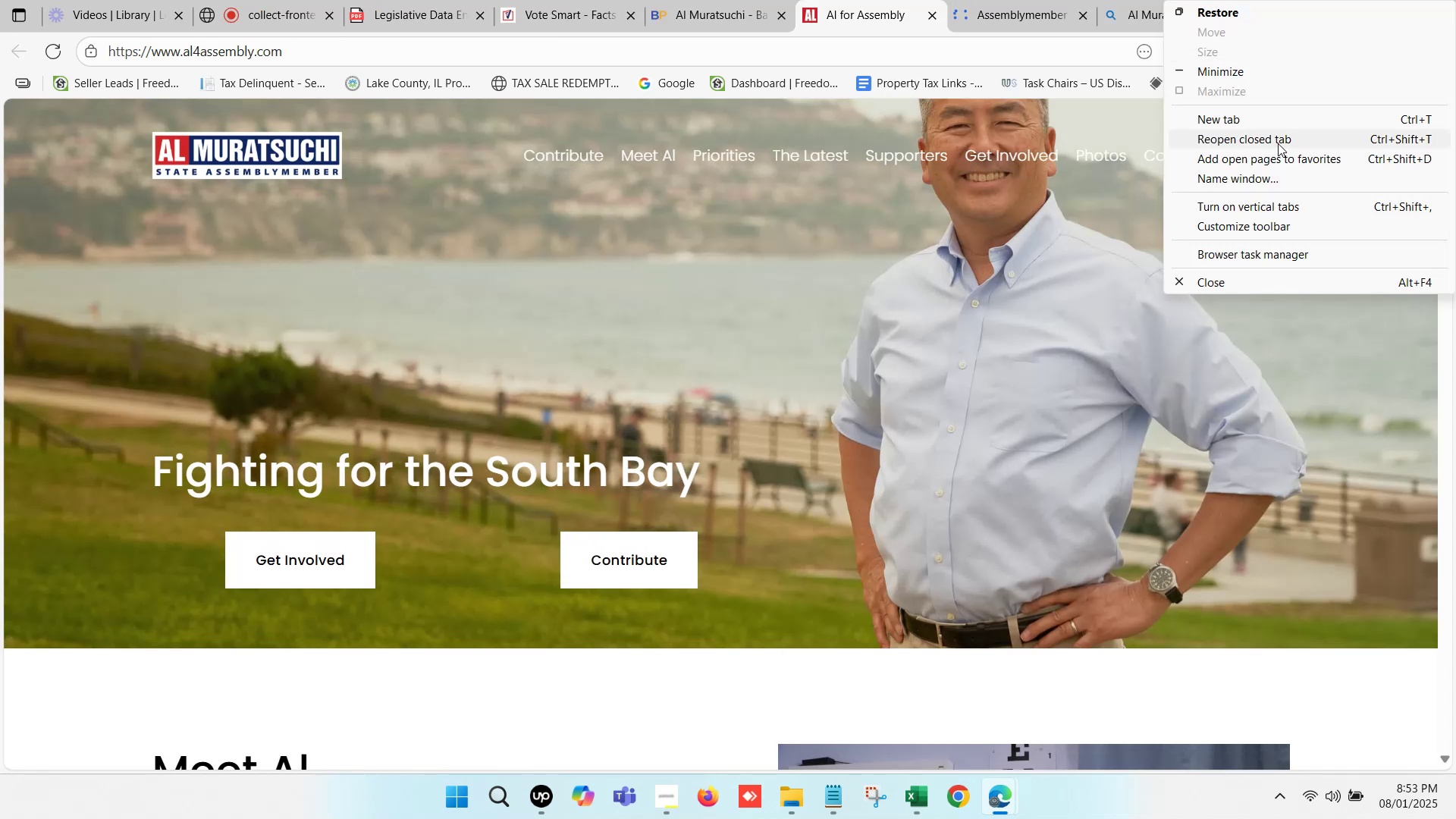 
left_click([1277, 142])
 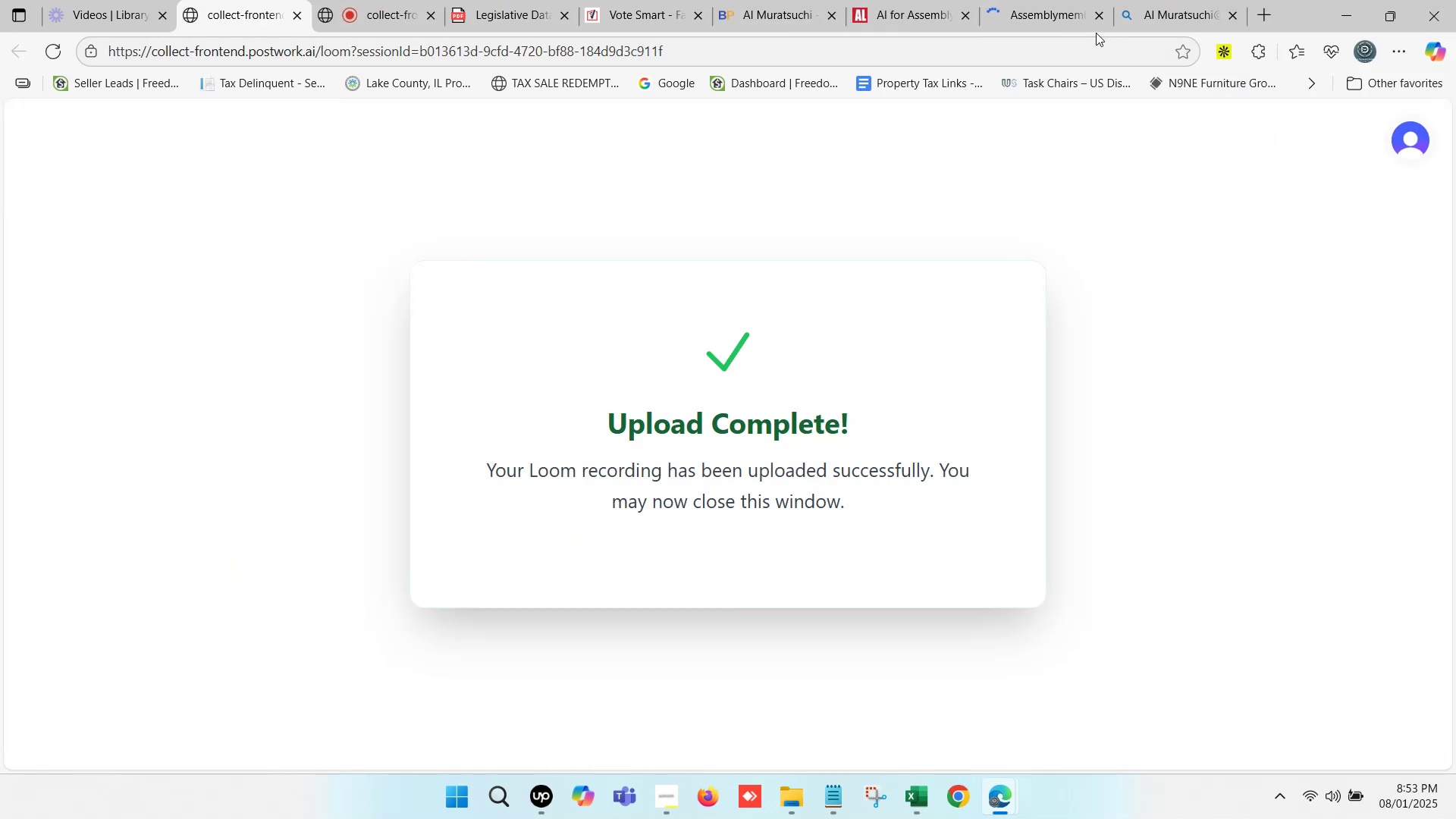 
wait(6.47)
 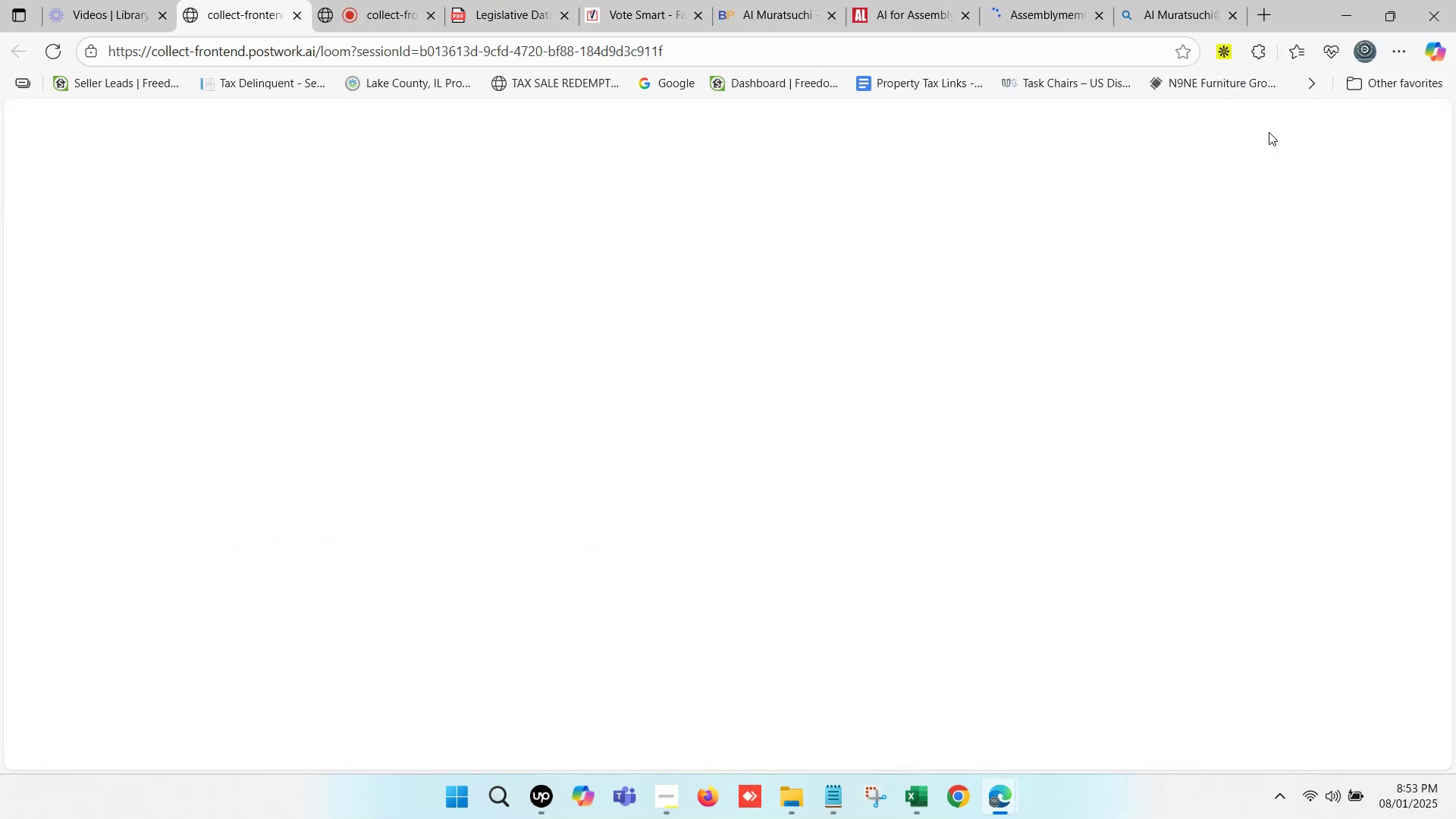 
left_click([1046, 0])
 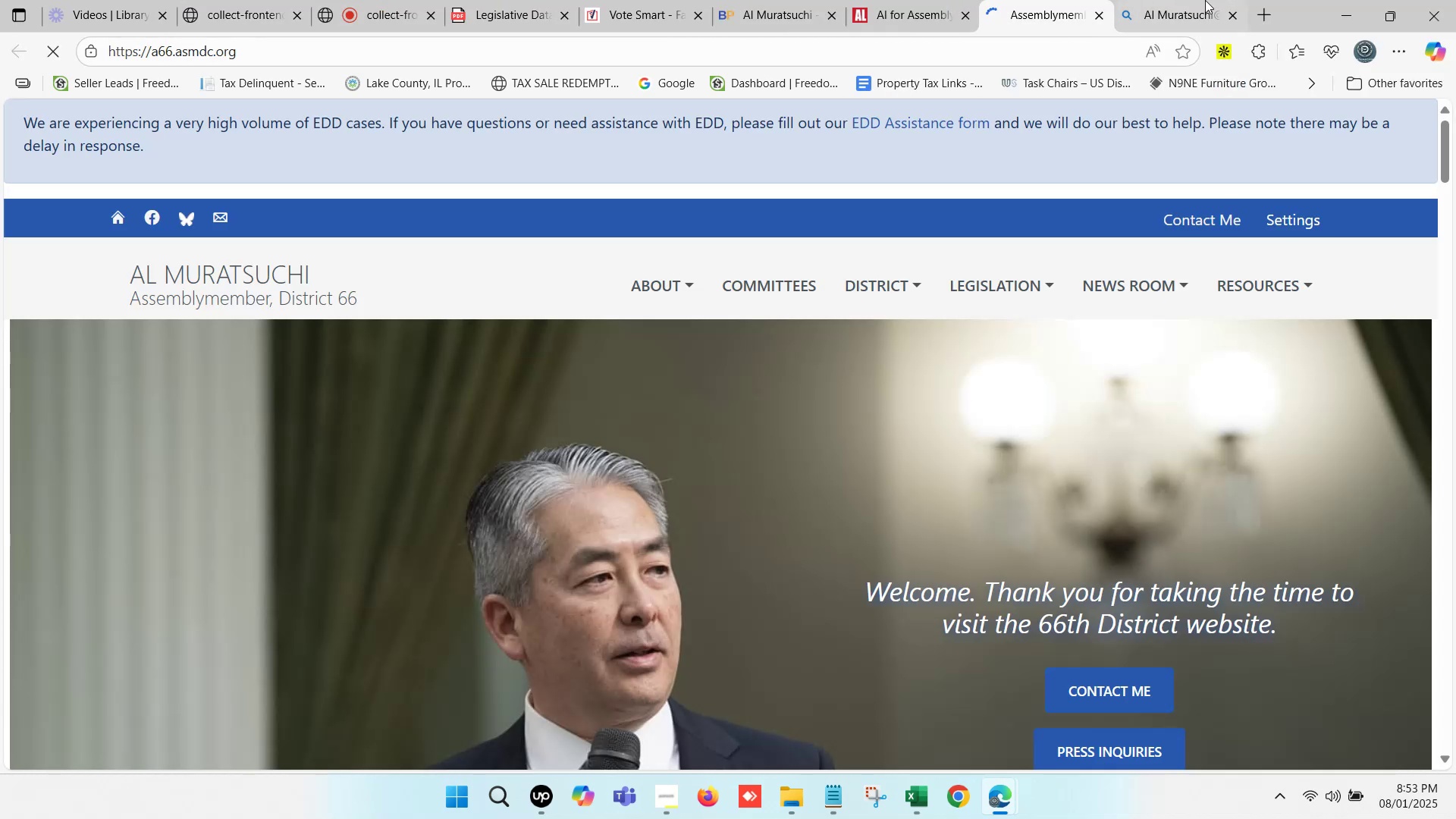 
left_click([1207, 0])
 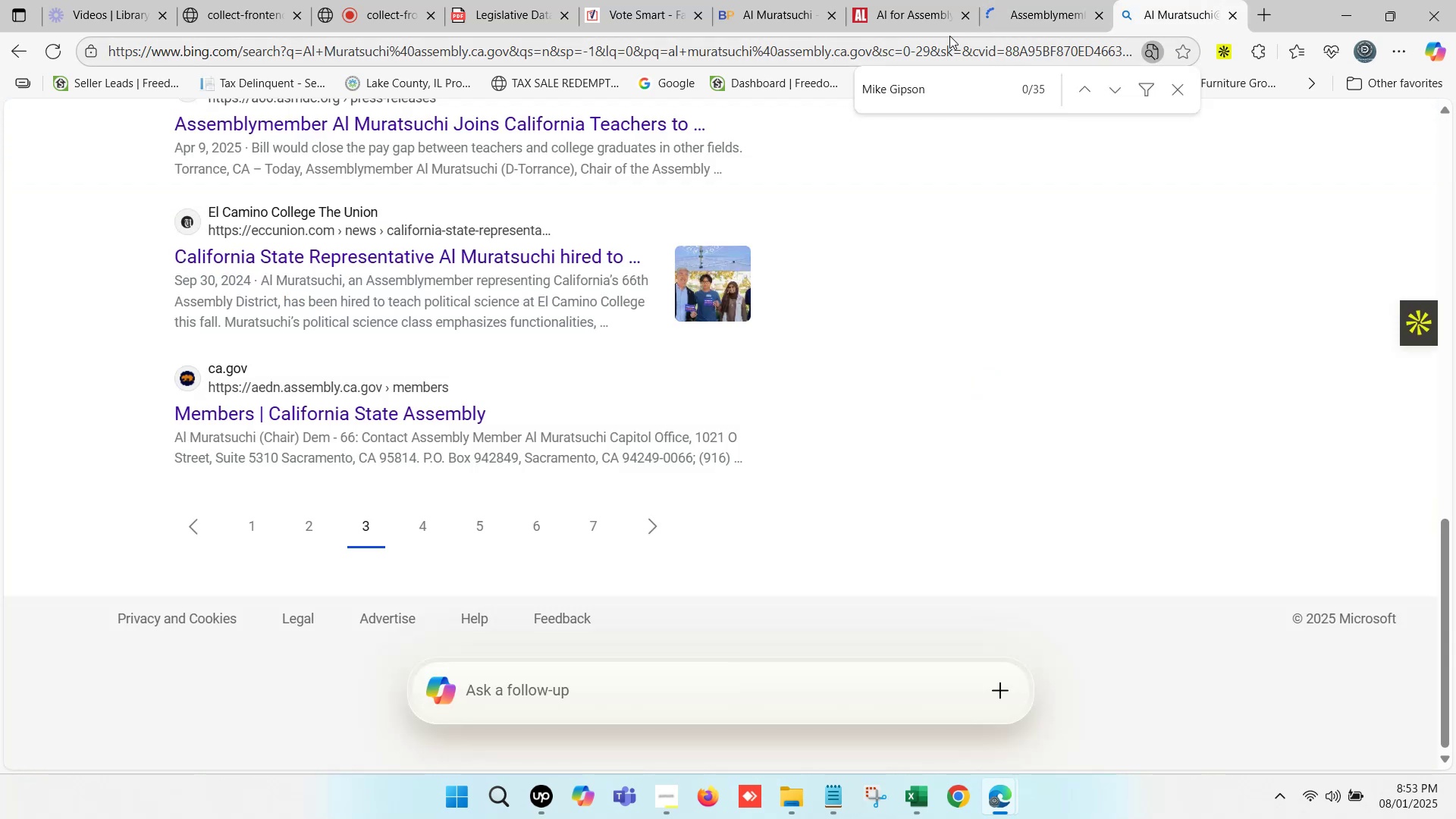 
left_click([910, 5])
 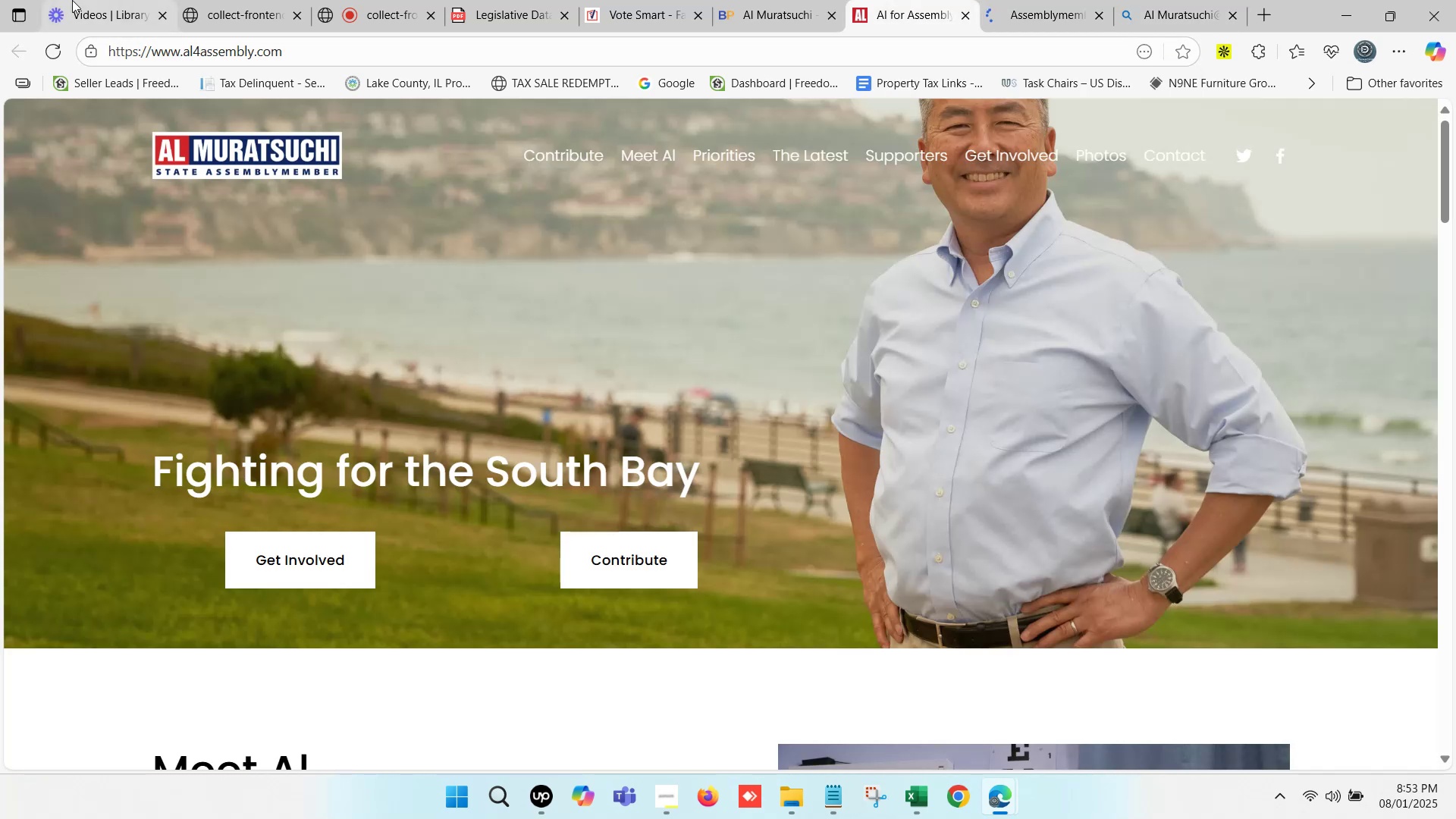 
left_click([234, 0])
 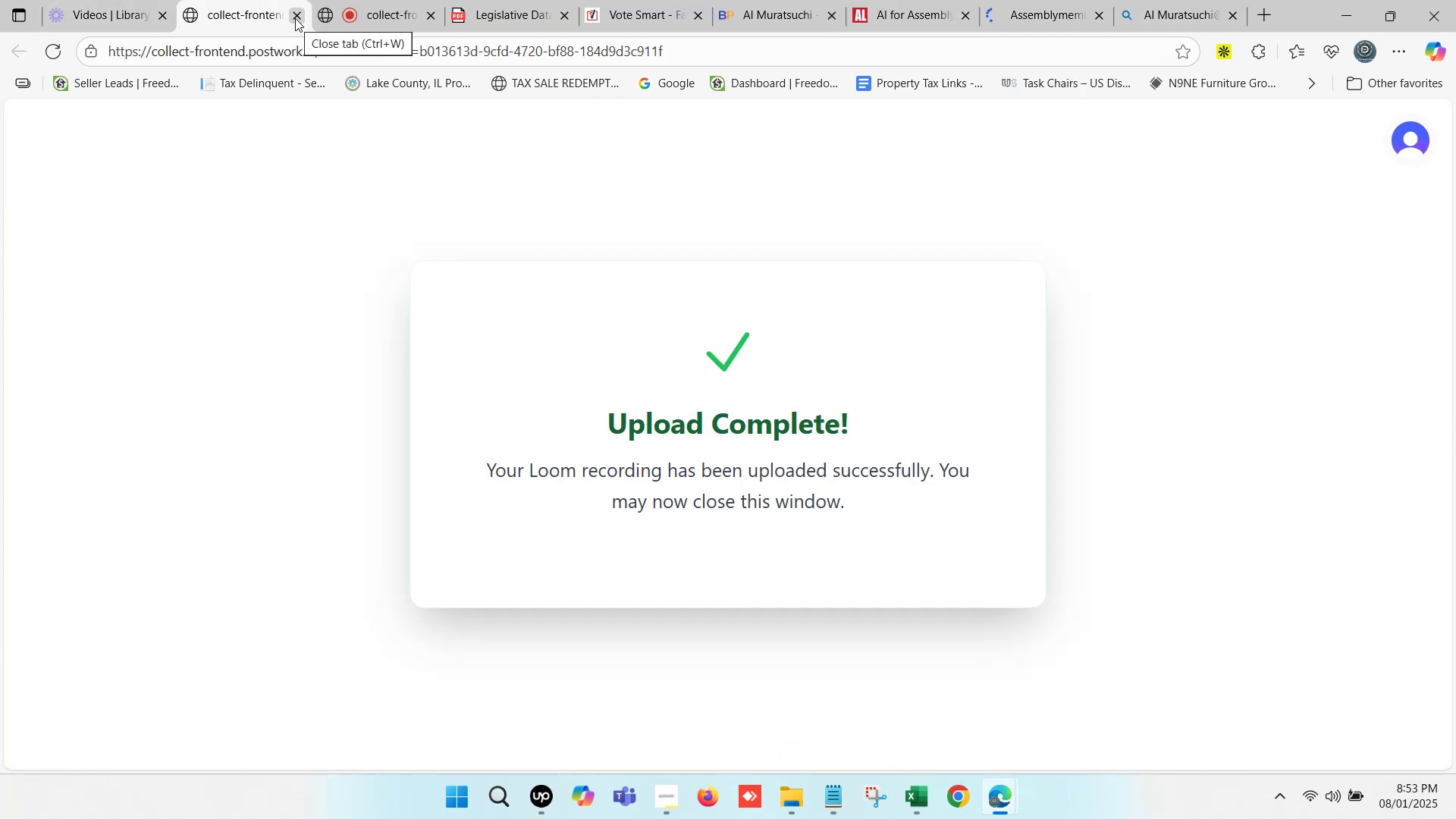 
left_click([295, 18])
 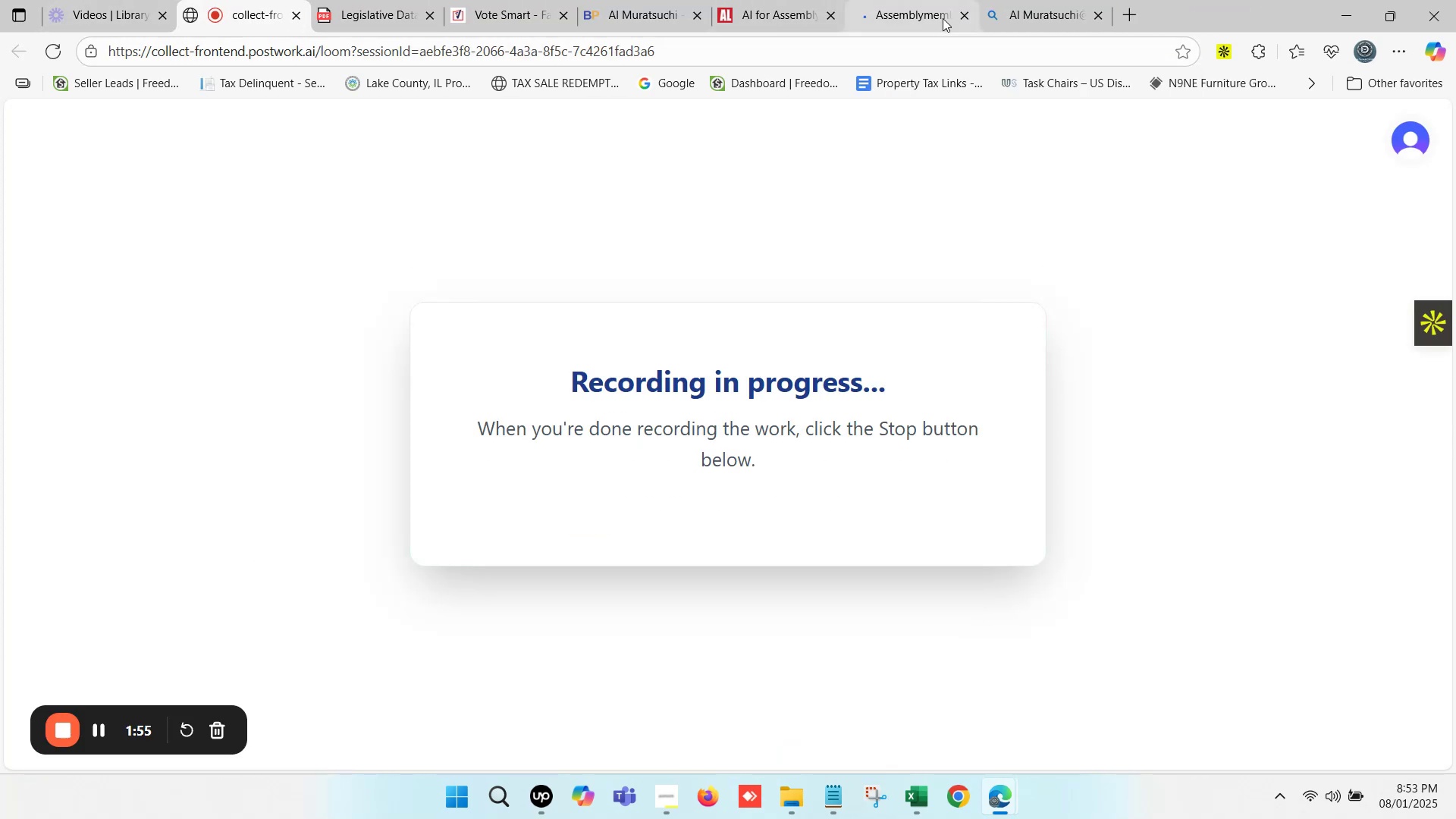 
left_click([868, 0])
 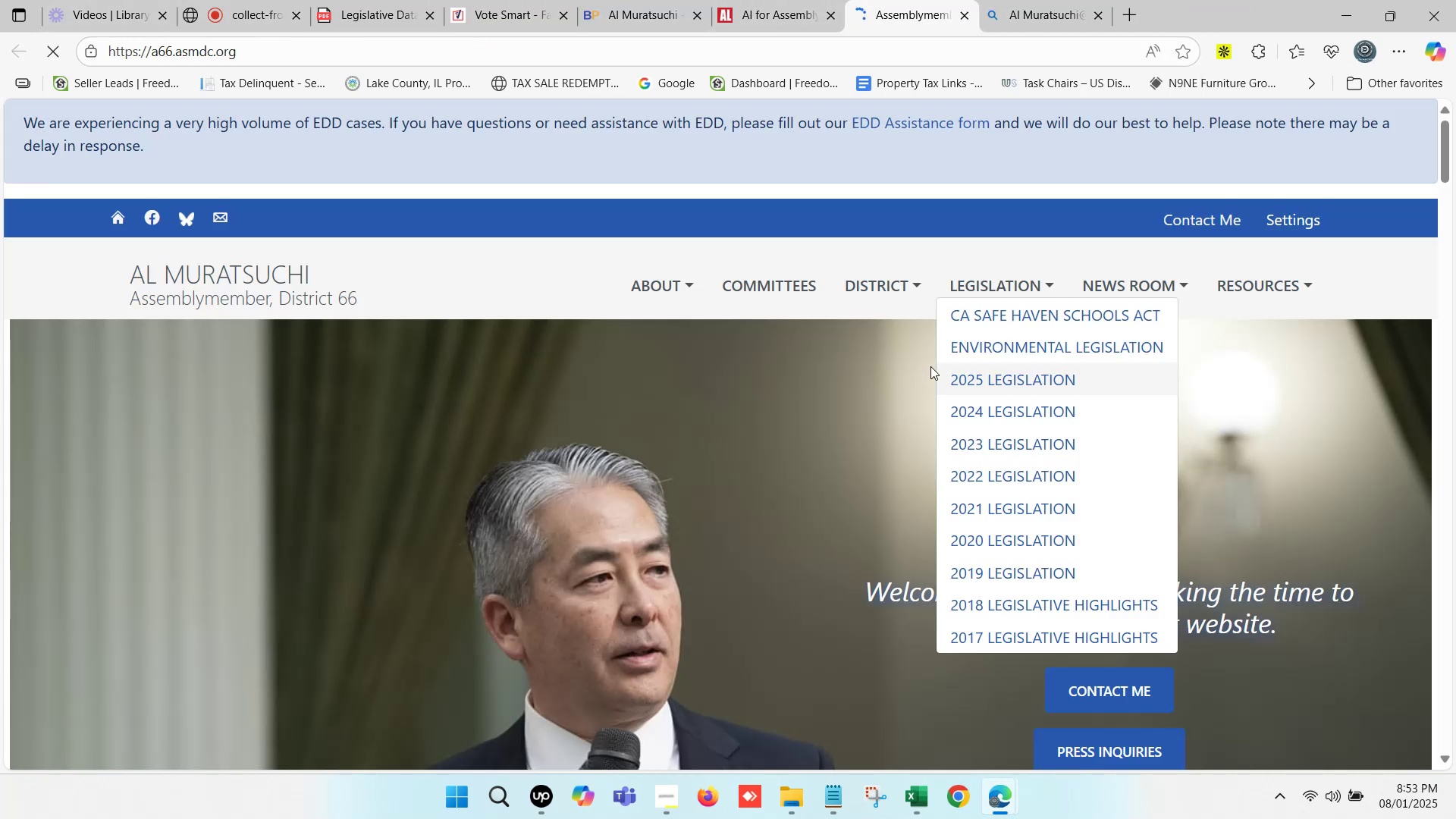 
scroll: coordinate [1029, 384], scroll_direction: none, amount: 0.0
 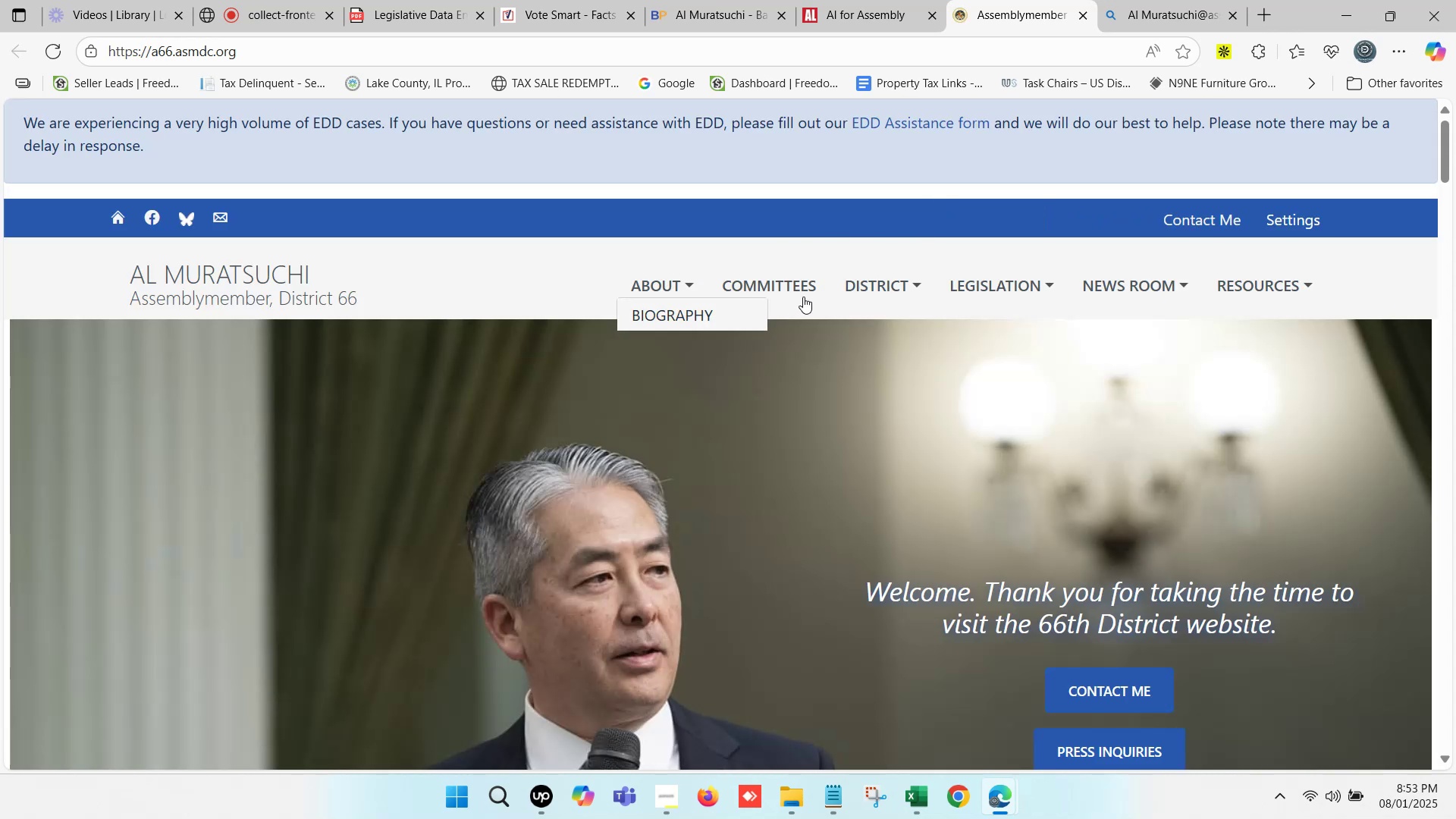 
left_click([794, 283])
 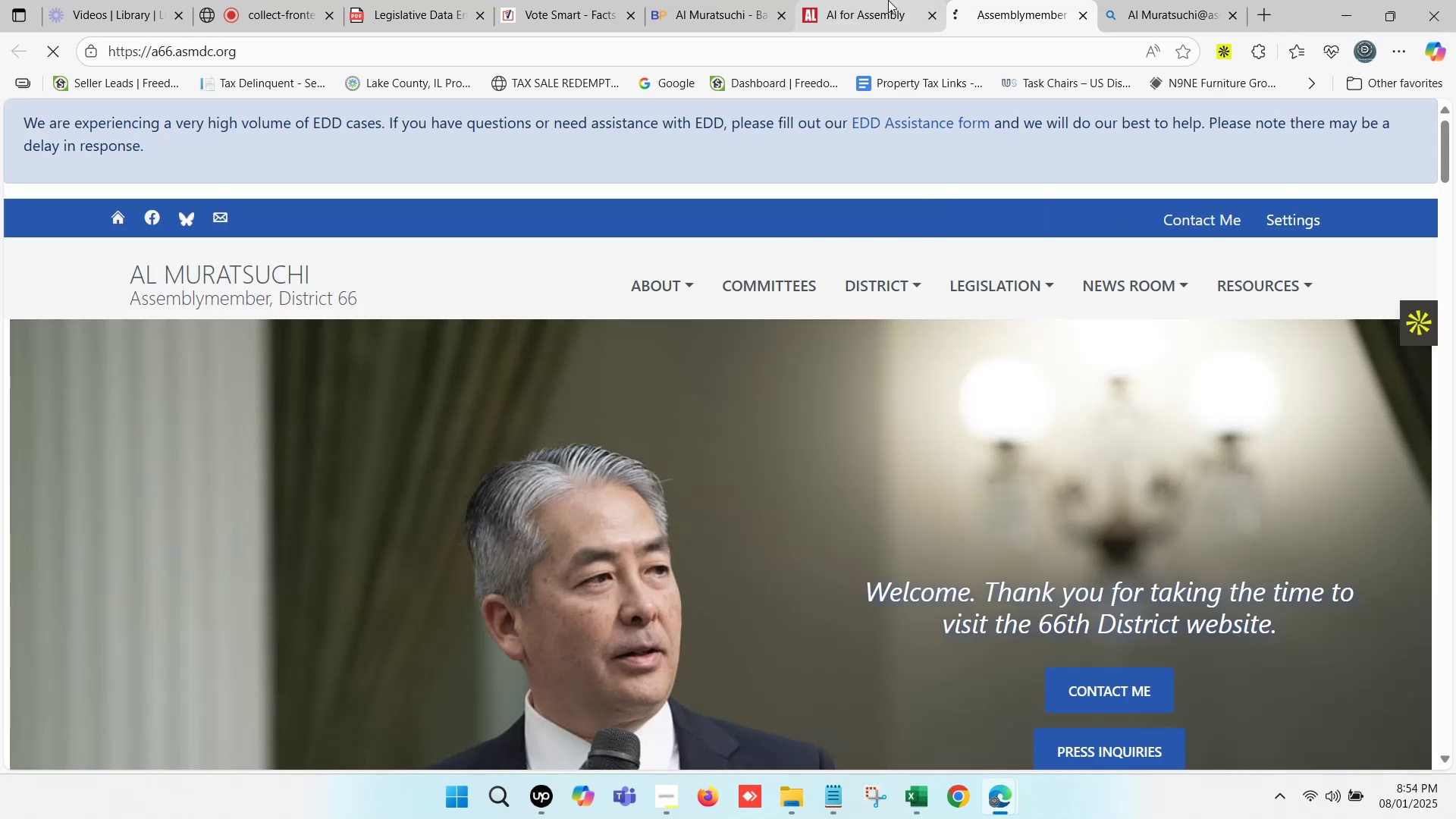 
double_click([888, 0])
 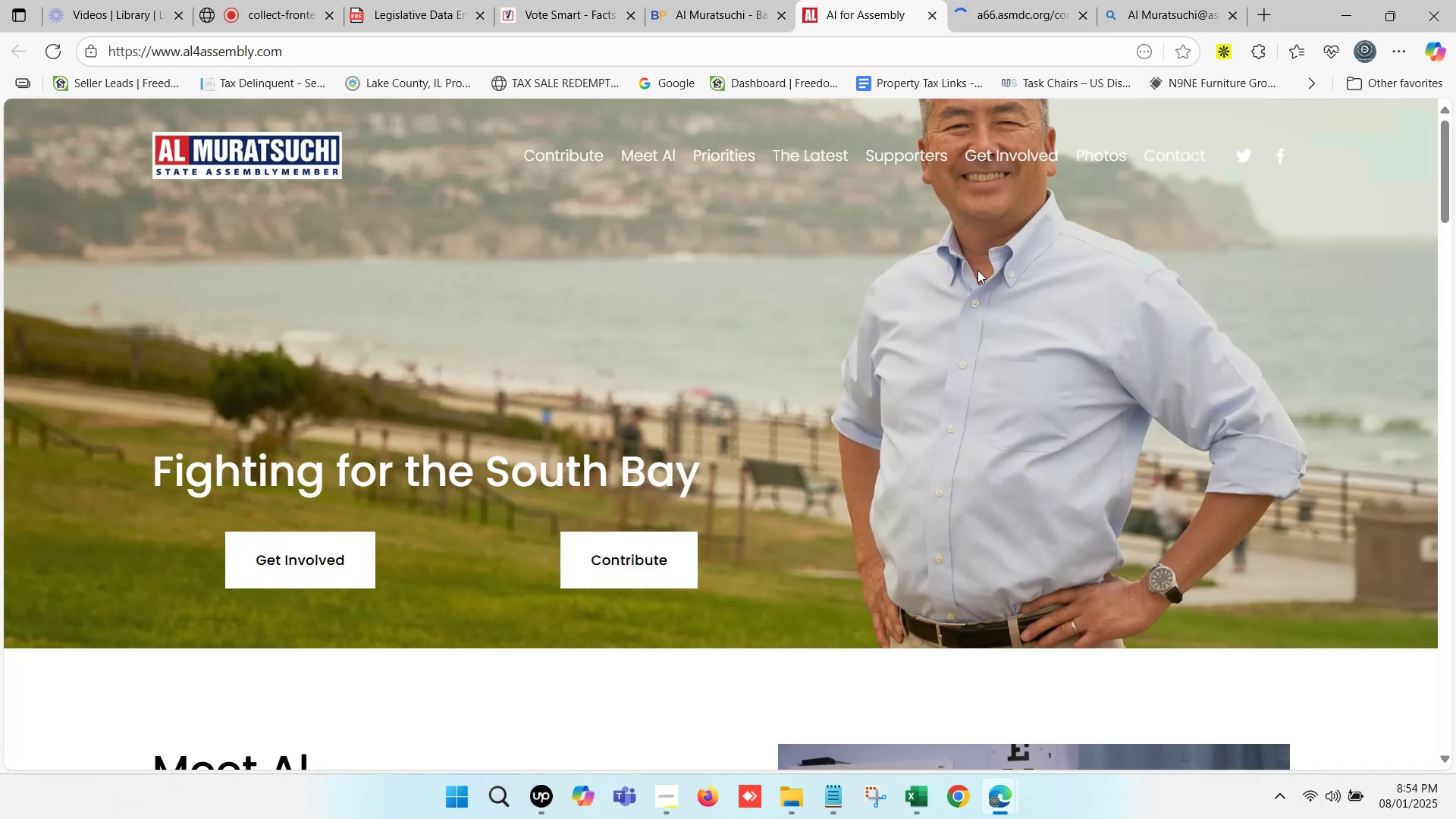 
scroll: coordinate [858, 429], scroll_direction: down, amount: 3.0
 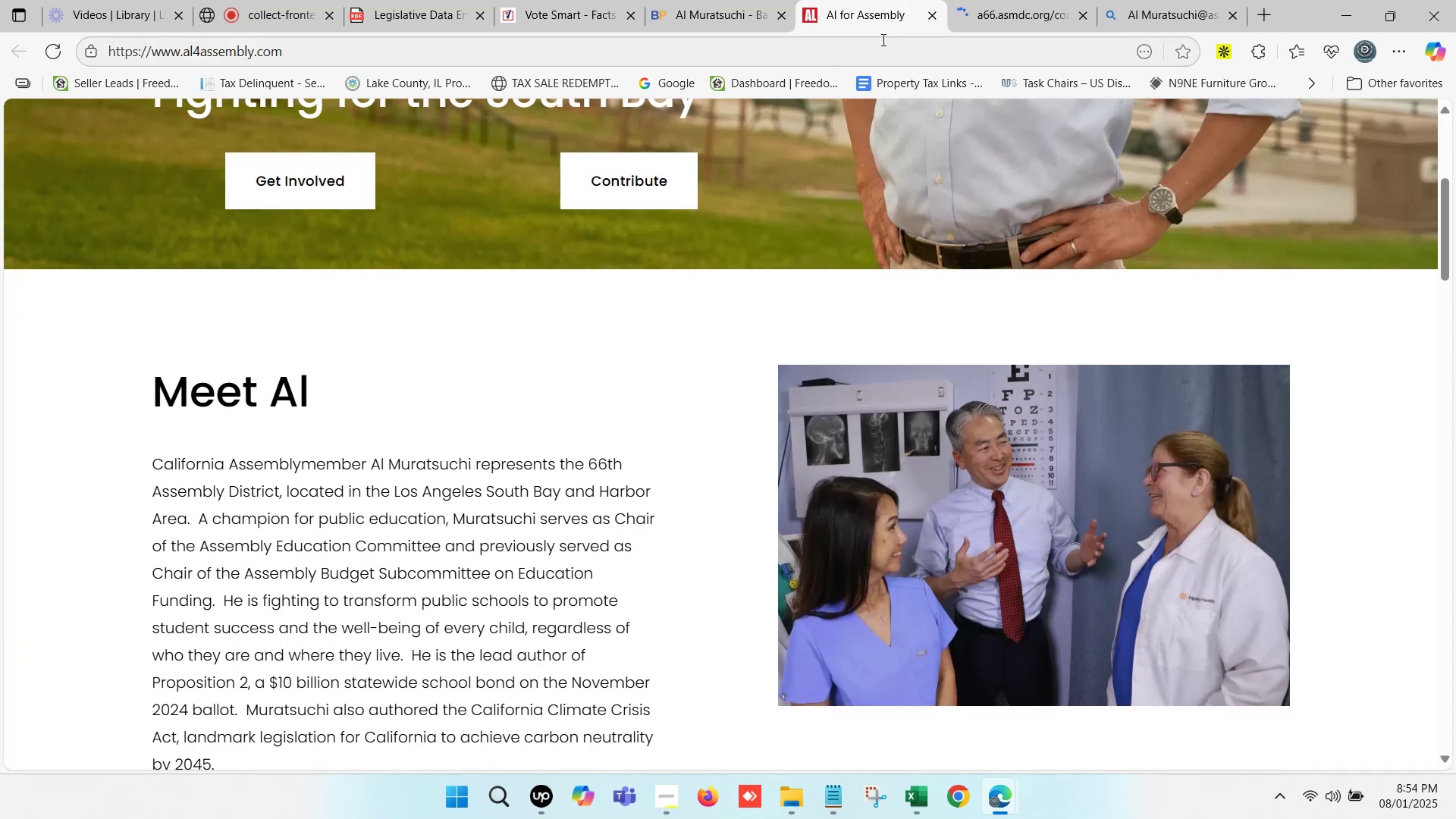 
left_click([930, 13])
 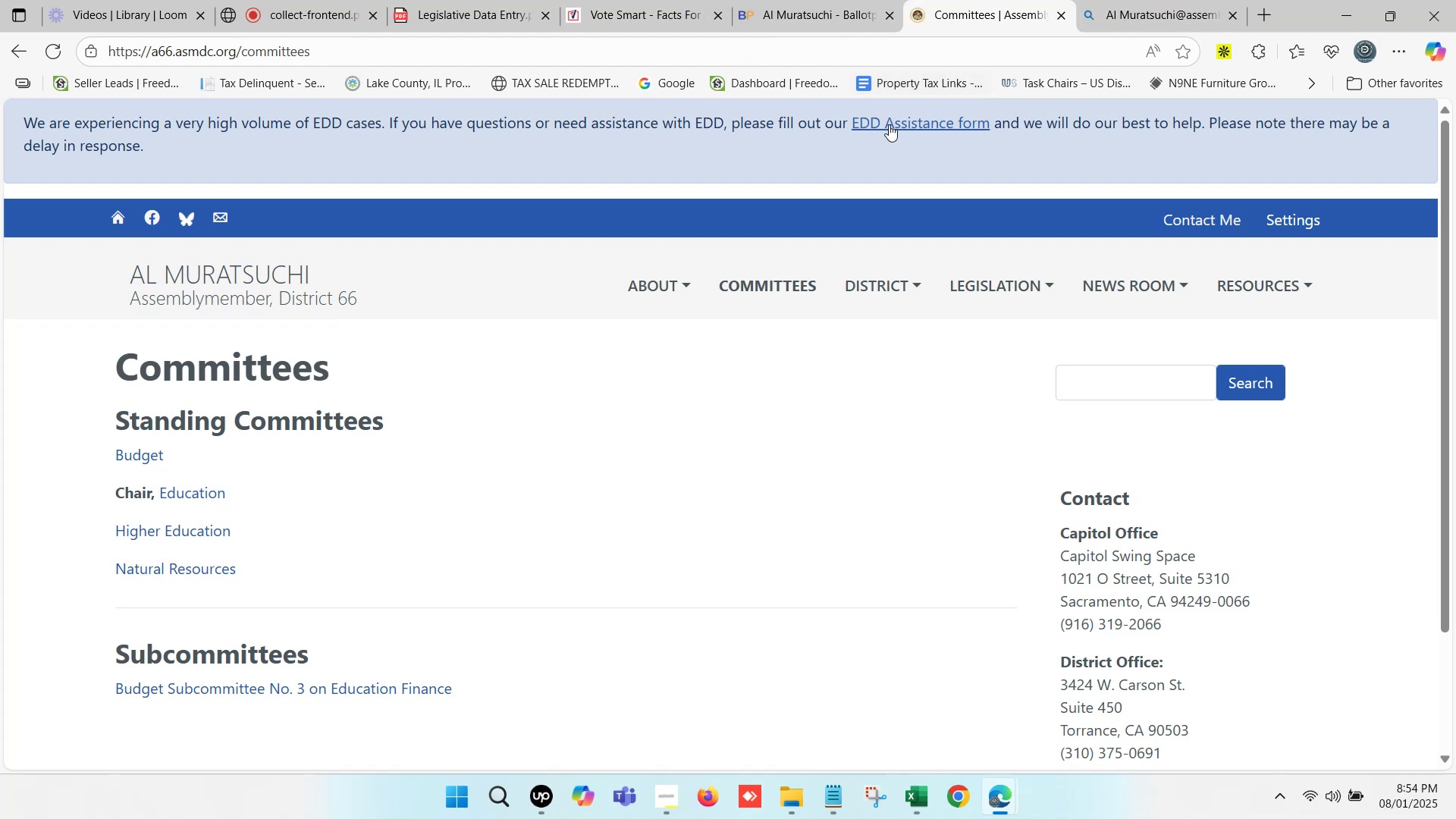 
double_click([1109, 0])
 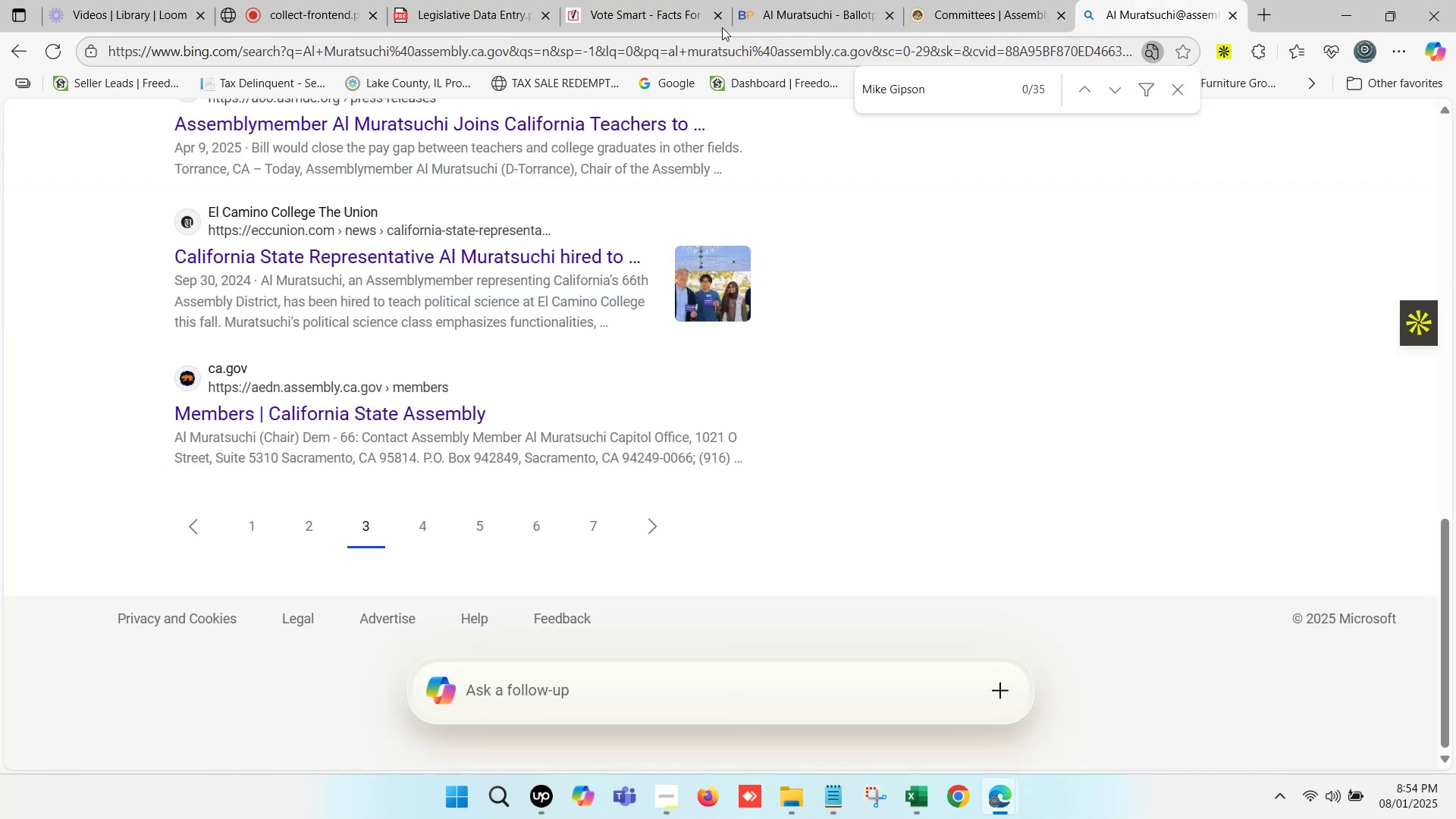 
double_click([787, 0])
 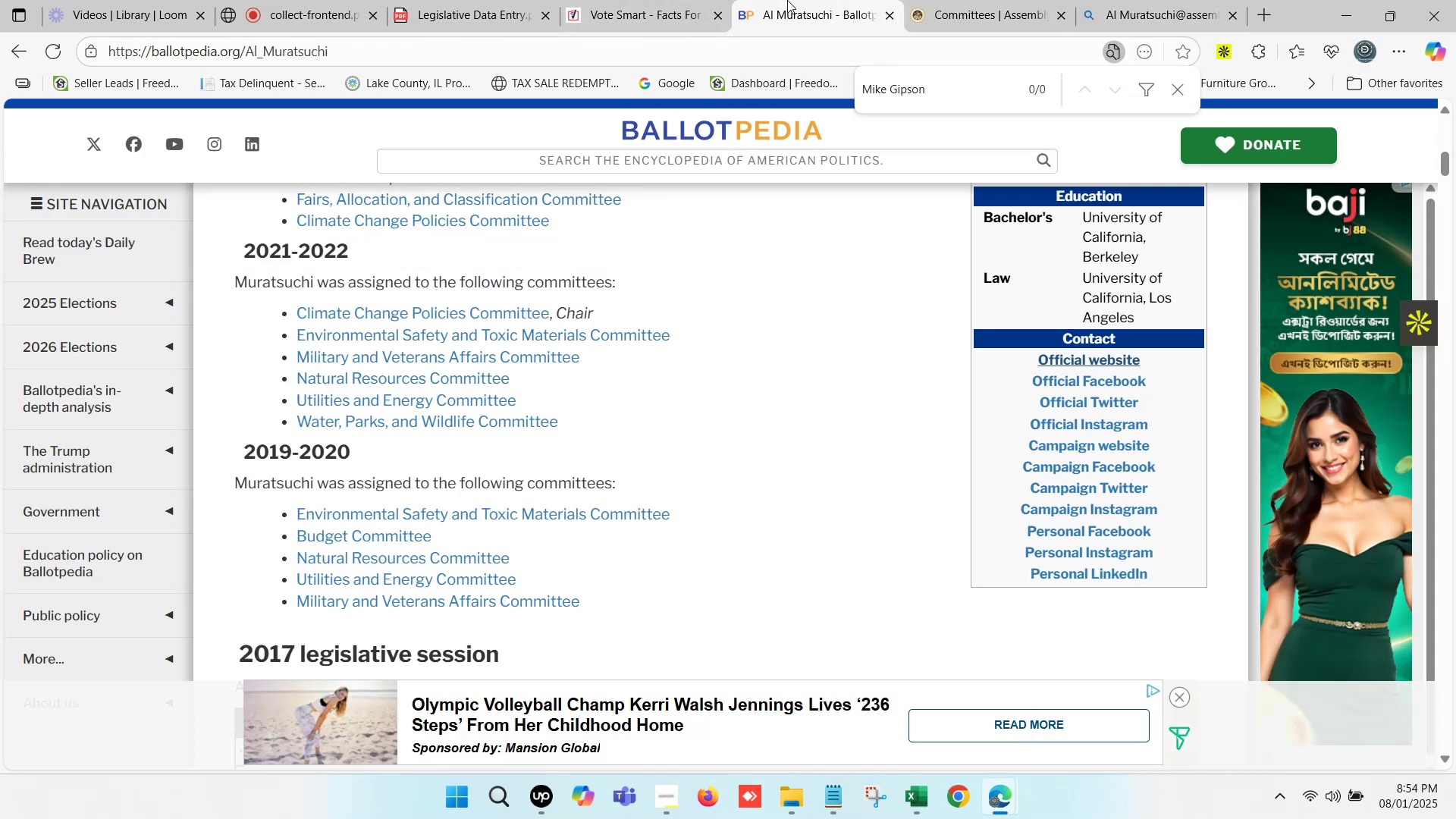 
triple_click([787, 0])
 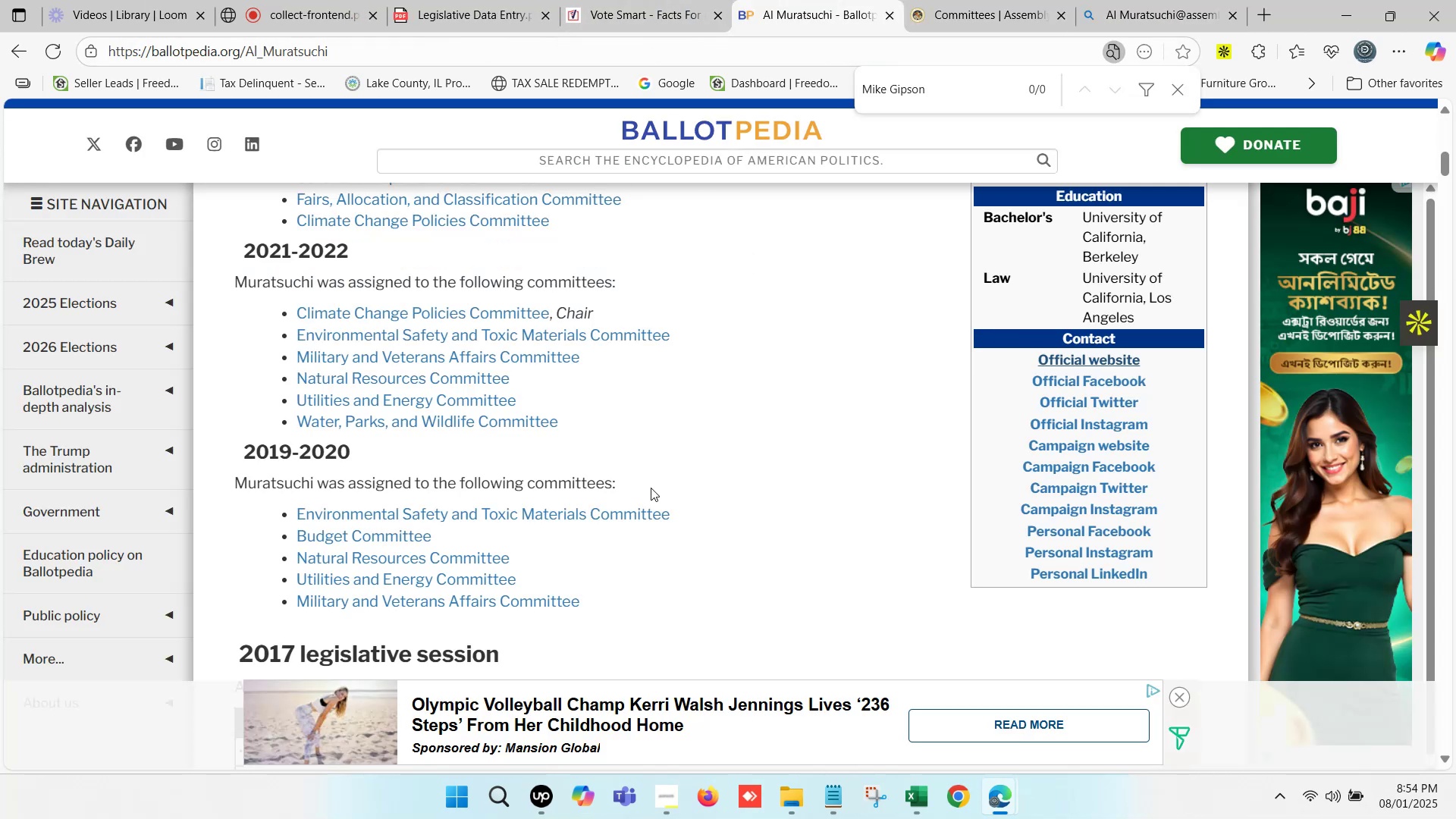 
scroll: coordinate [652, 460], scroll_direction: up, amount: 7.0
 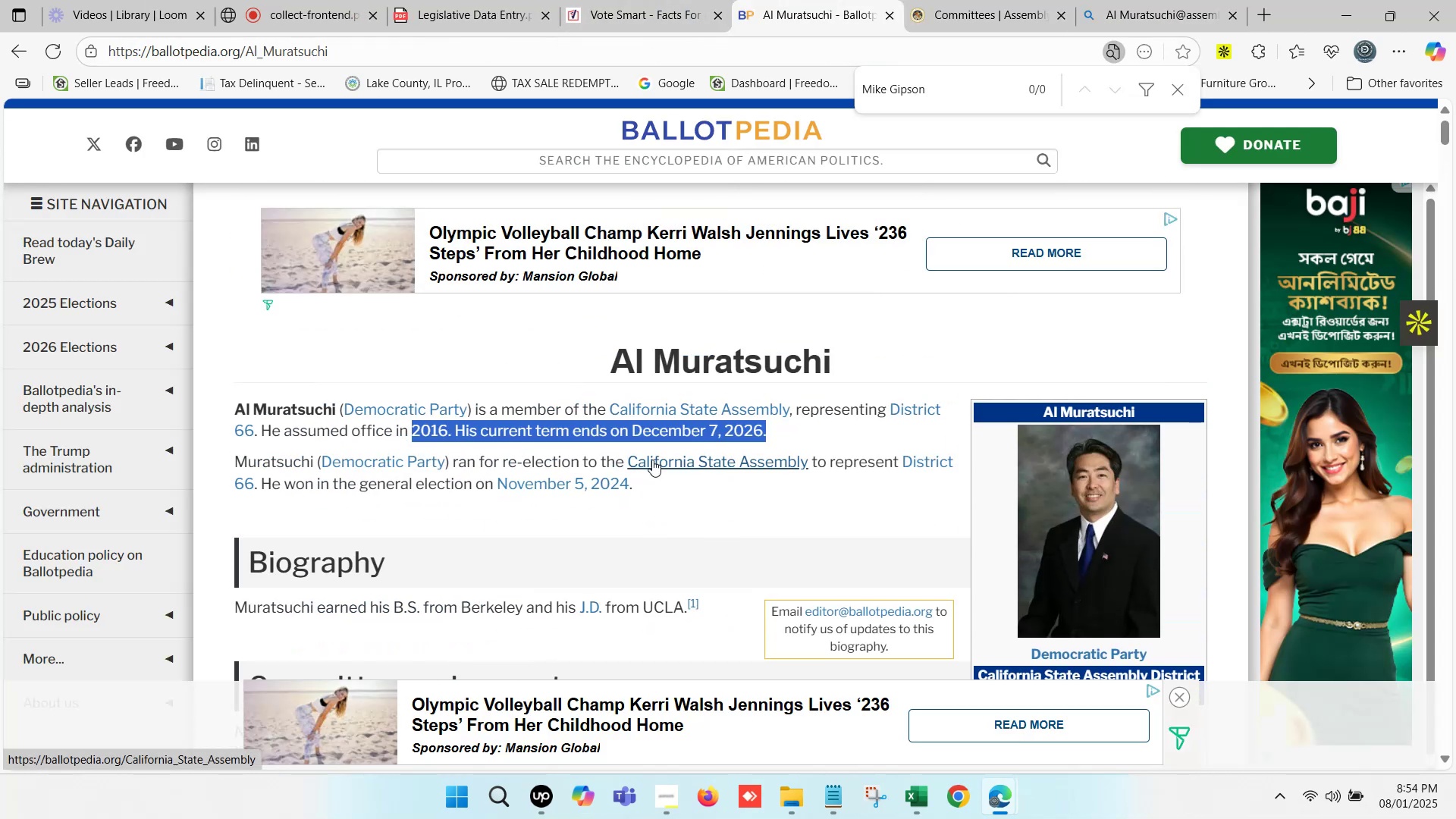 
scroll: coordinate [668, 448], scroll_direction: down, amount: 7.0
 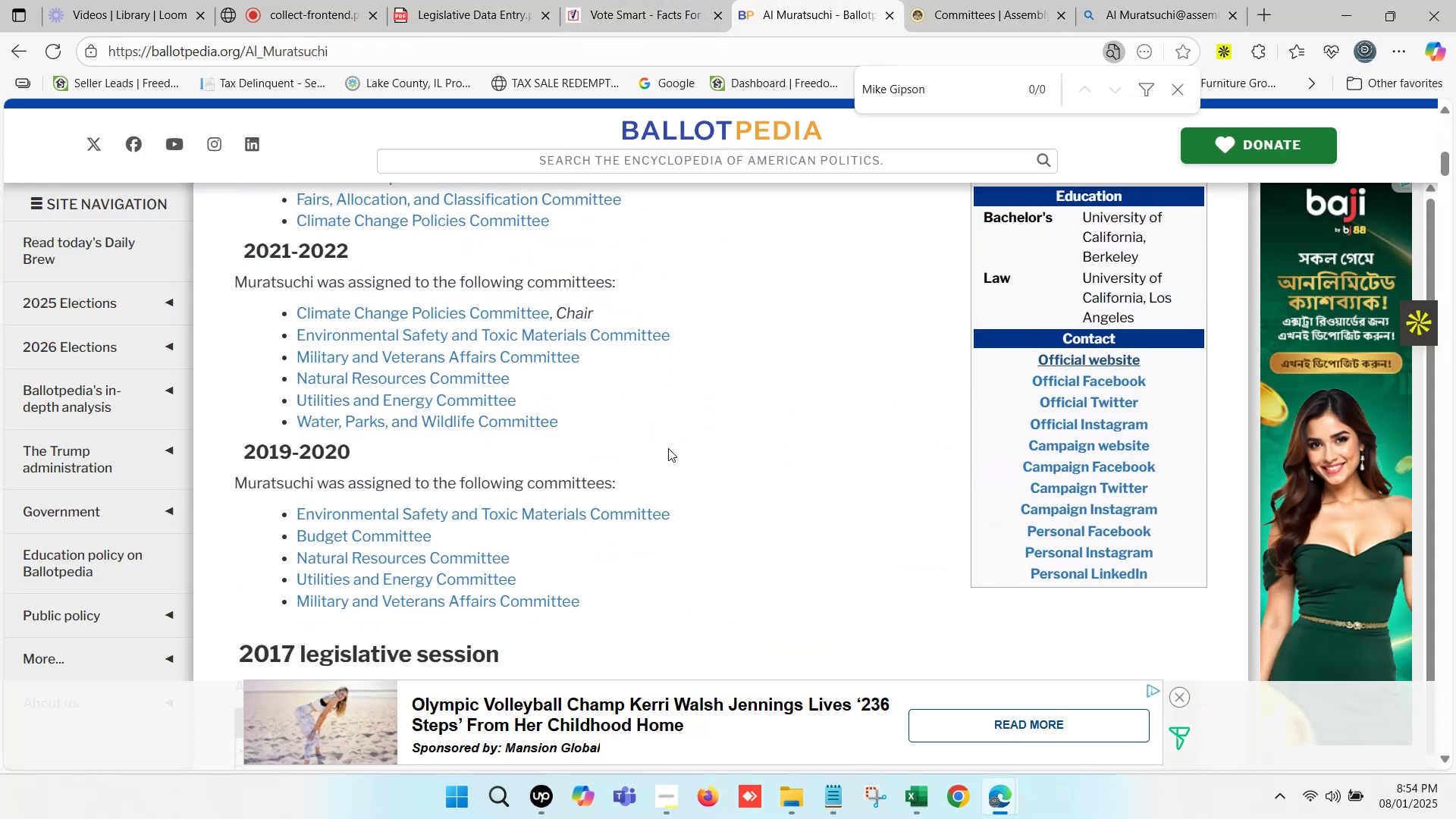 
scroll: coordinate [668, 448], scroll_direction: up, amount: 1.0
 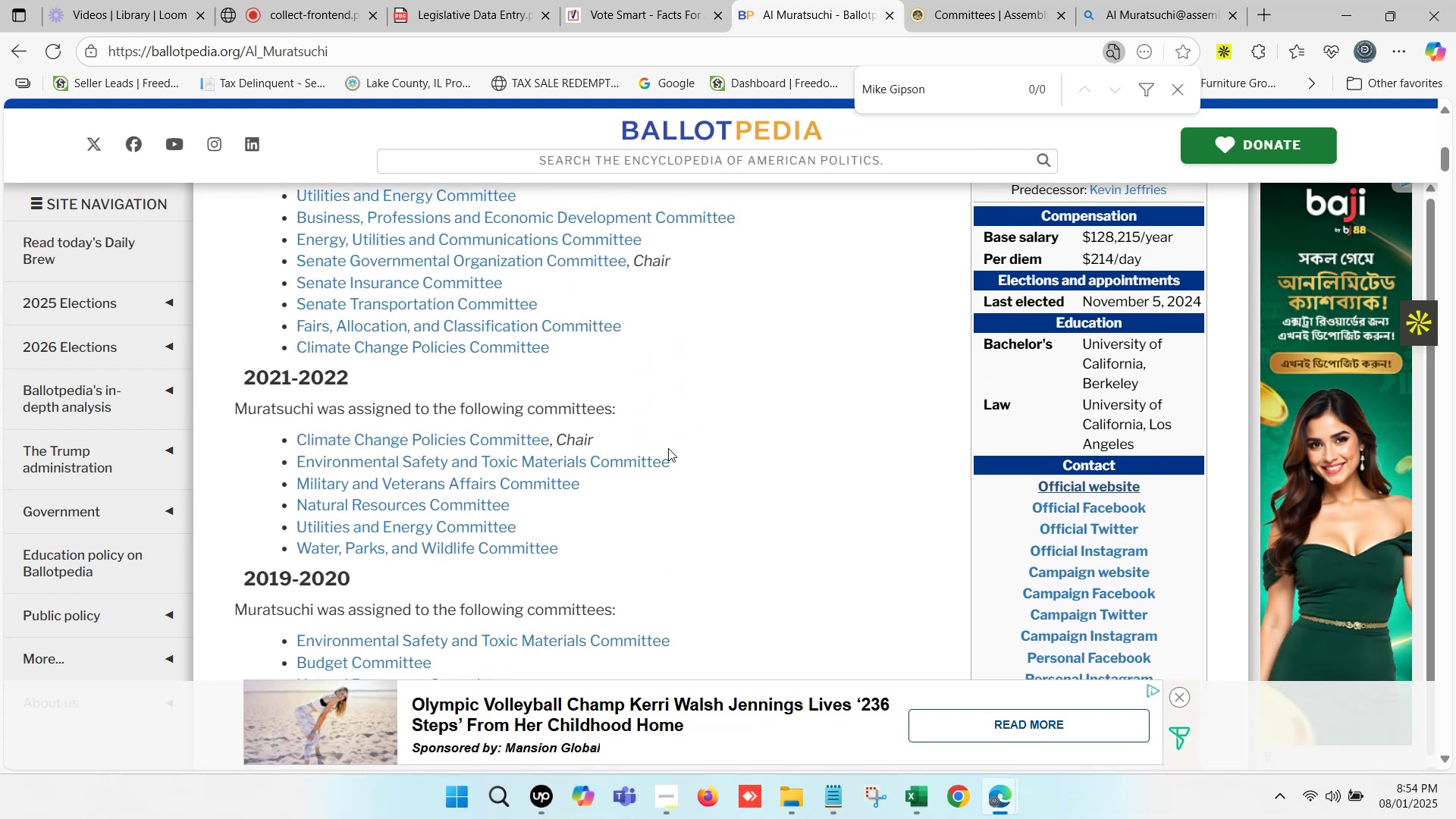 
scroll: coordinate [668, 448], scroll_direction: down, amount: 2.0
 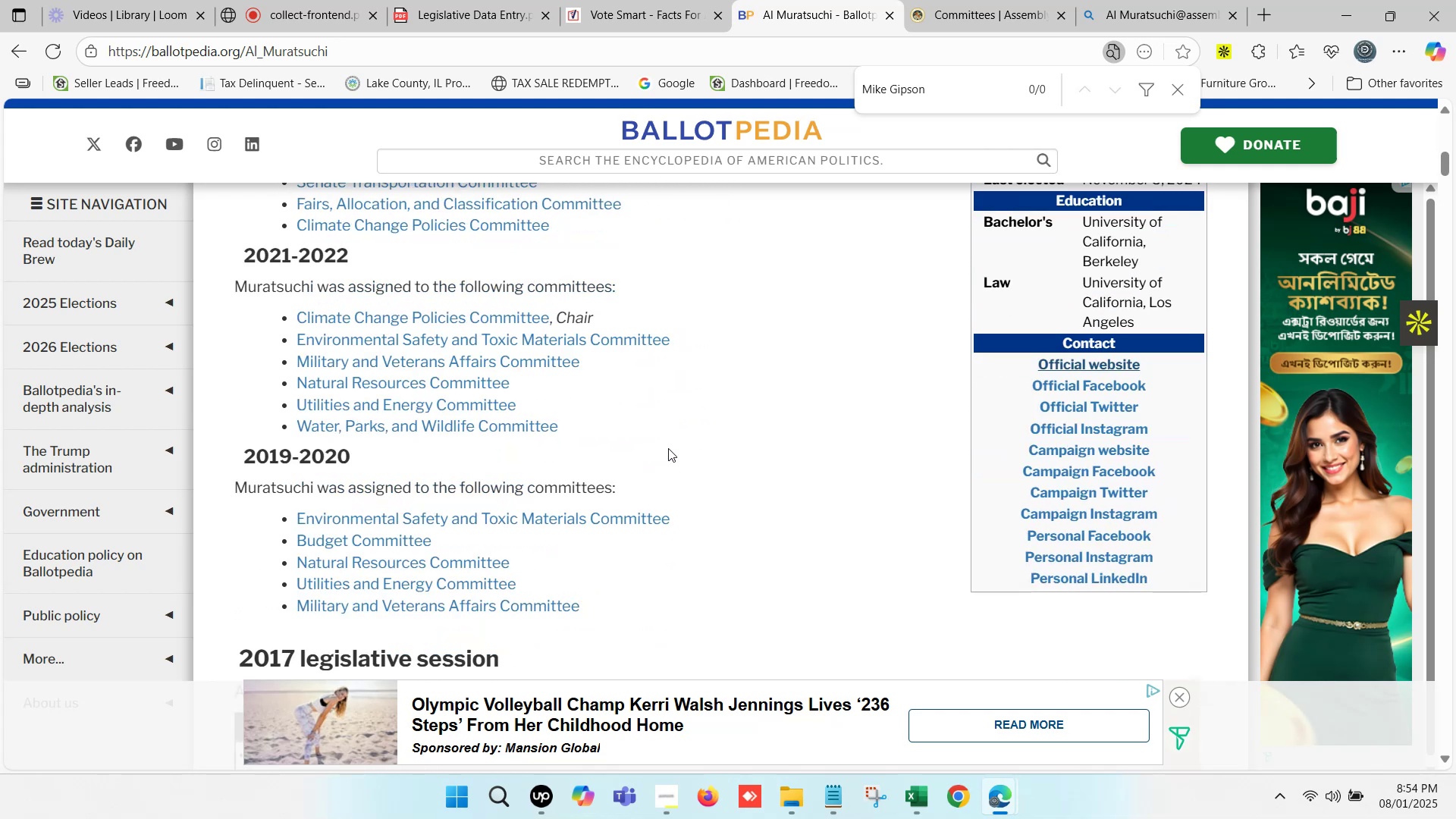 
scroll: coordinate [670, 422], scroll_direction: up, amount: 9.0
 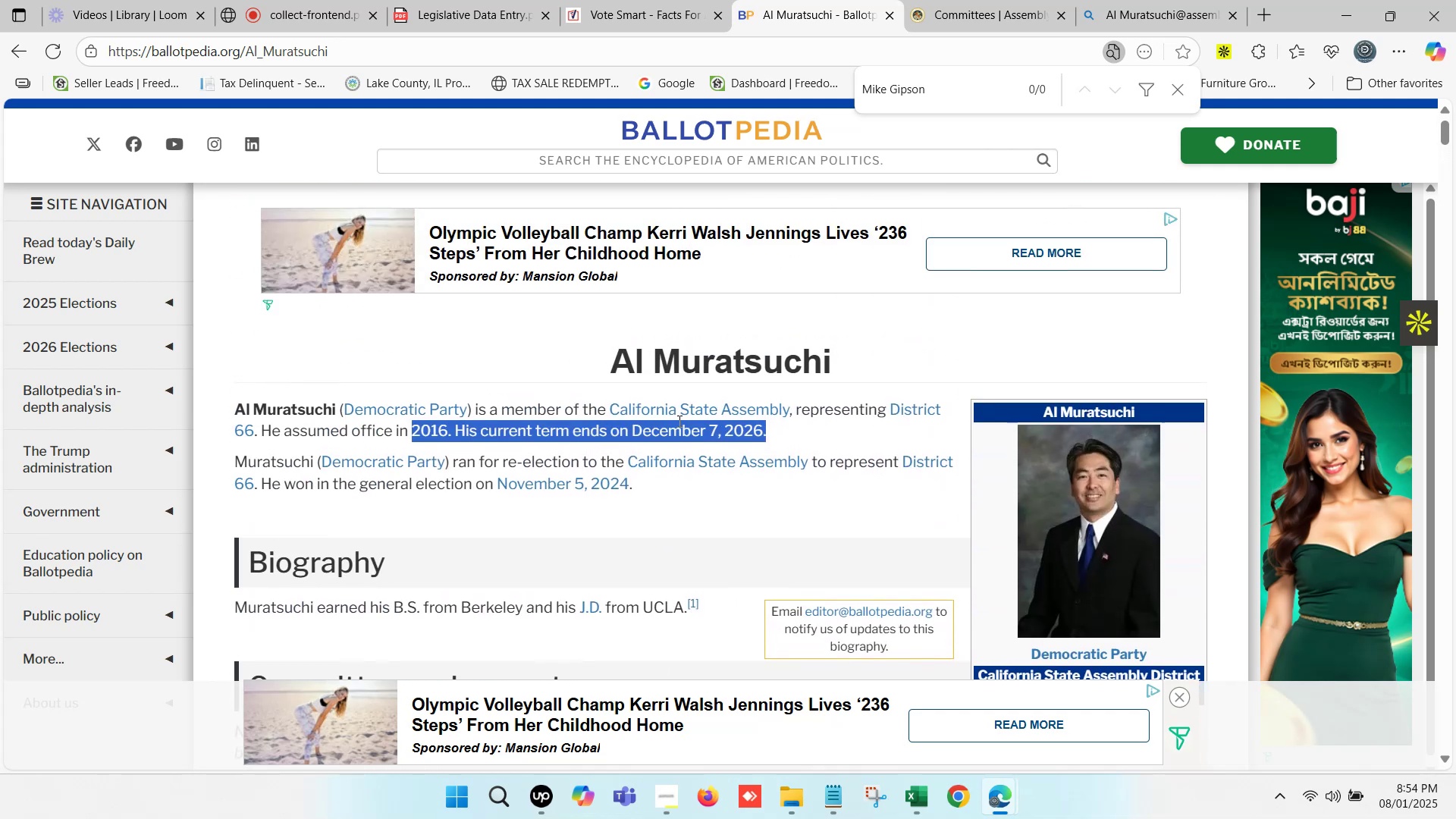 
scroll: coordinate [1111, 421], scroll_direction: down, amount: 6.0
 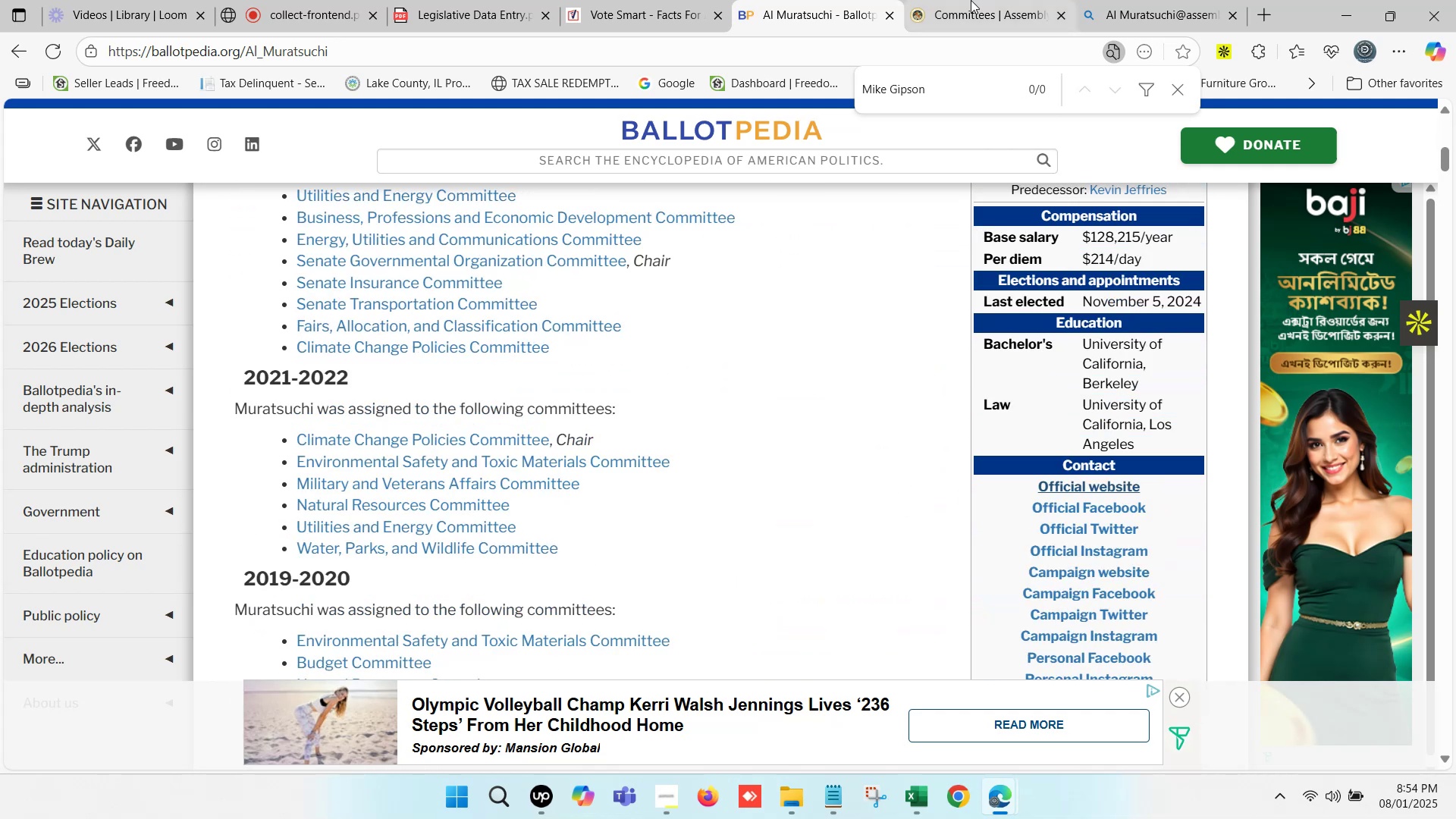 
double_click([971, 0])
 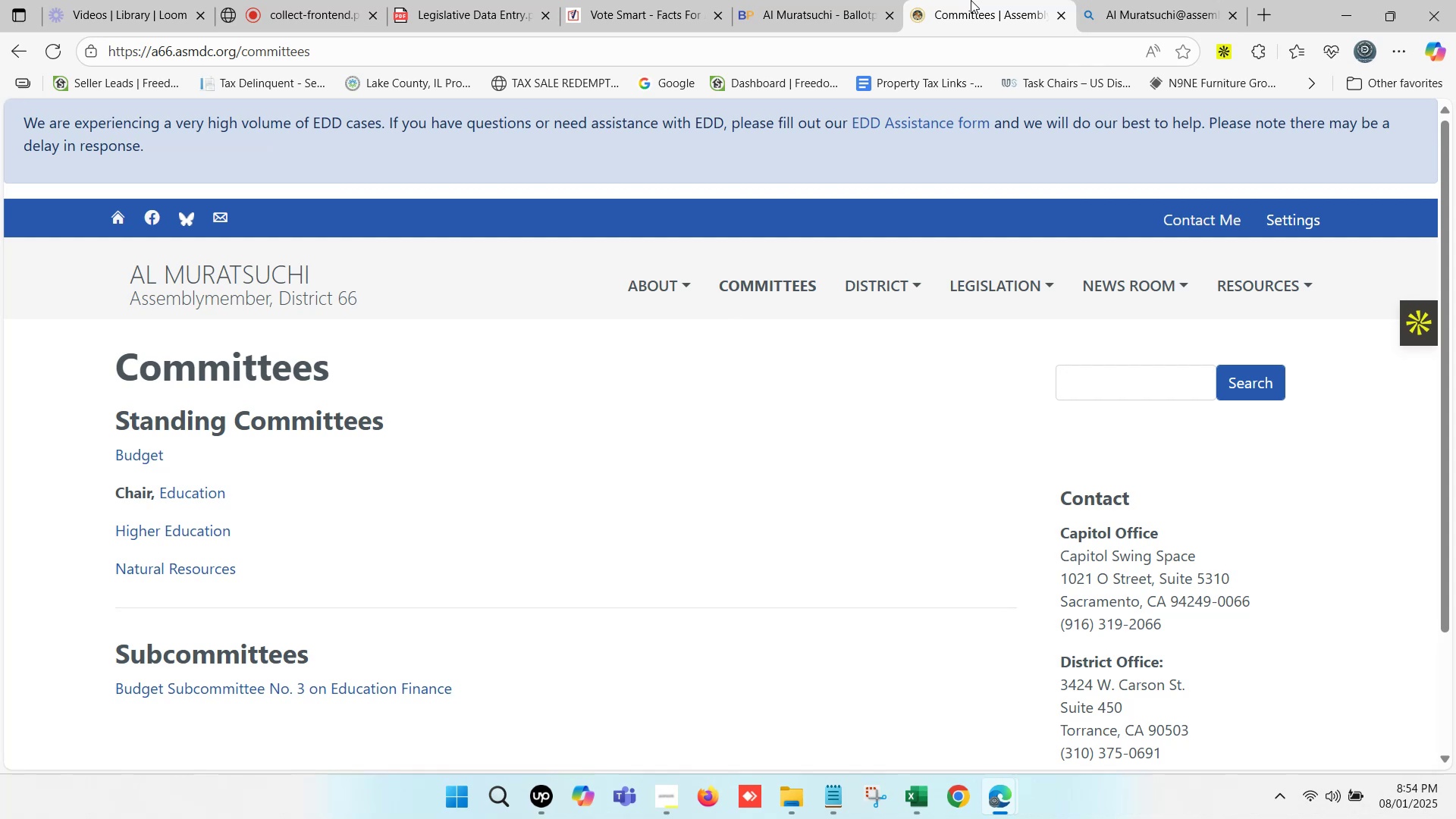 
triple_click([971, 0])
 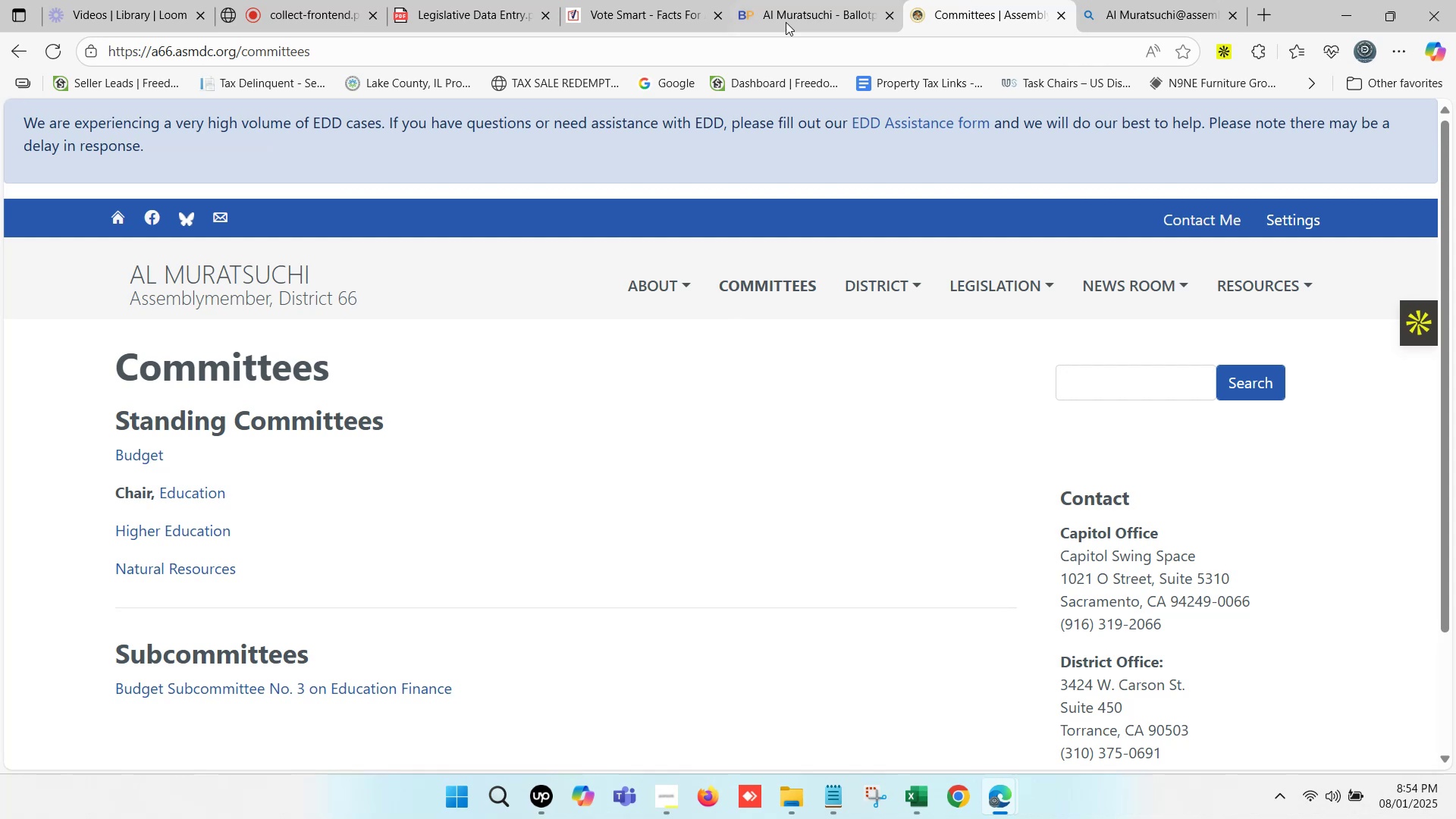 
scroll: coordinate [259, 437], scroll_direction: down, amount: 1.0
 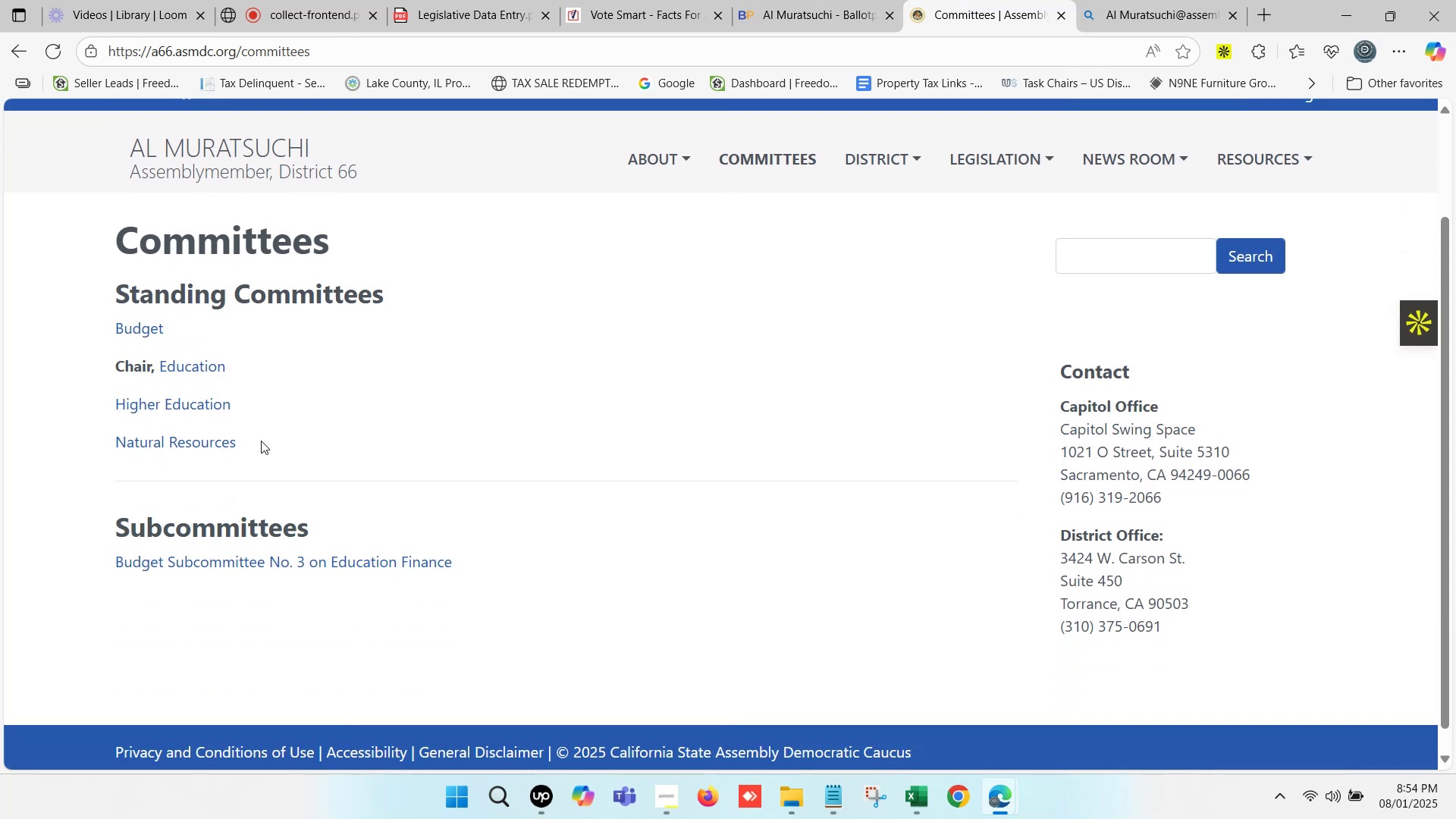 
wait(10.66)
 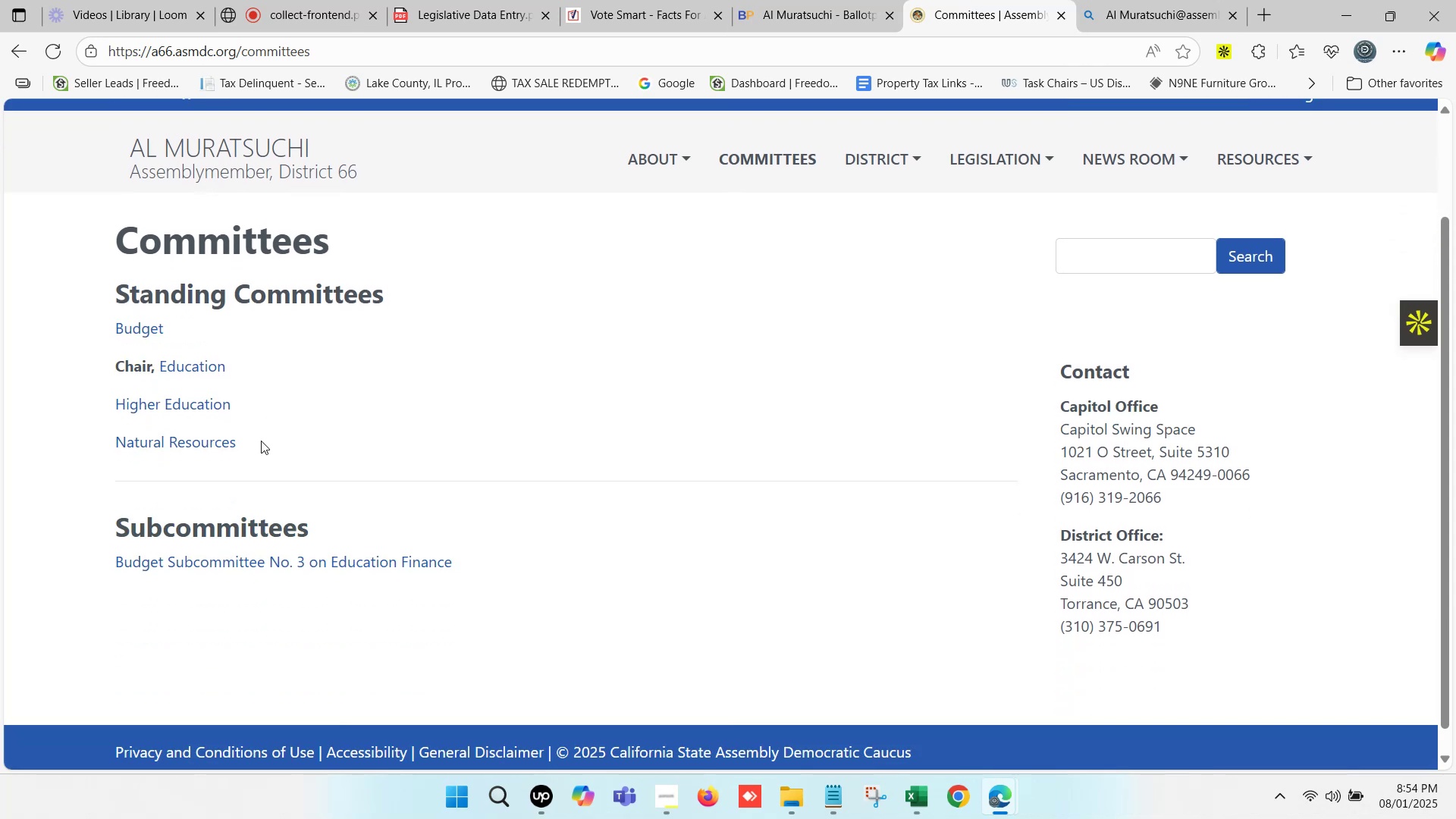 
scroll: coordinate [1012, 372], scroll_direction: down, amount: 1.0
 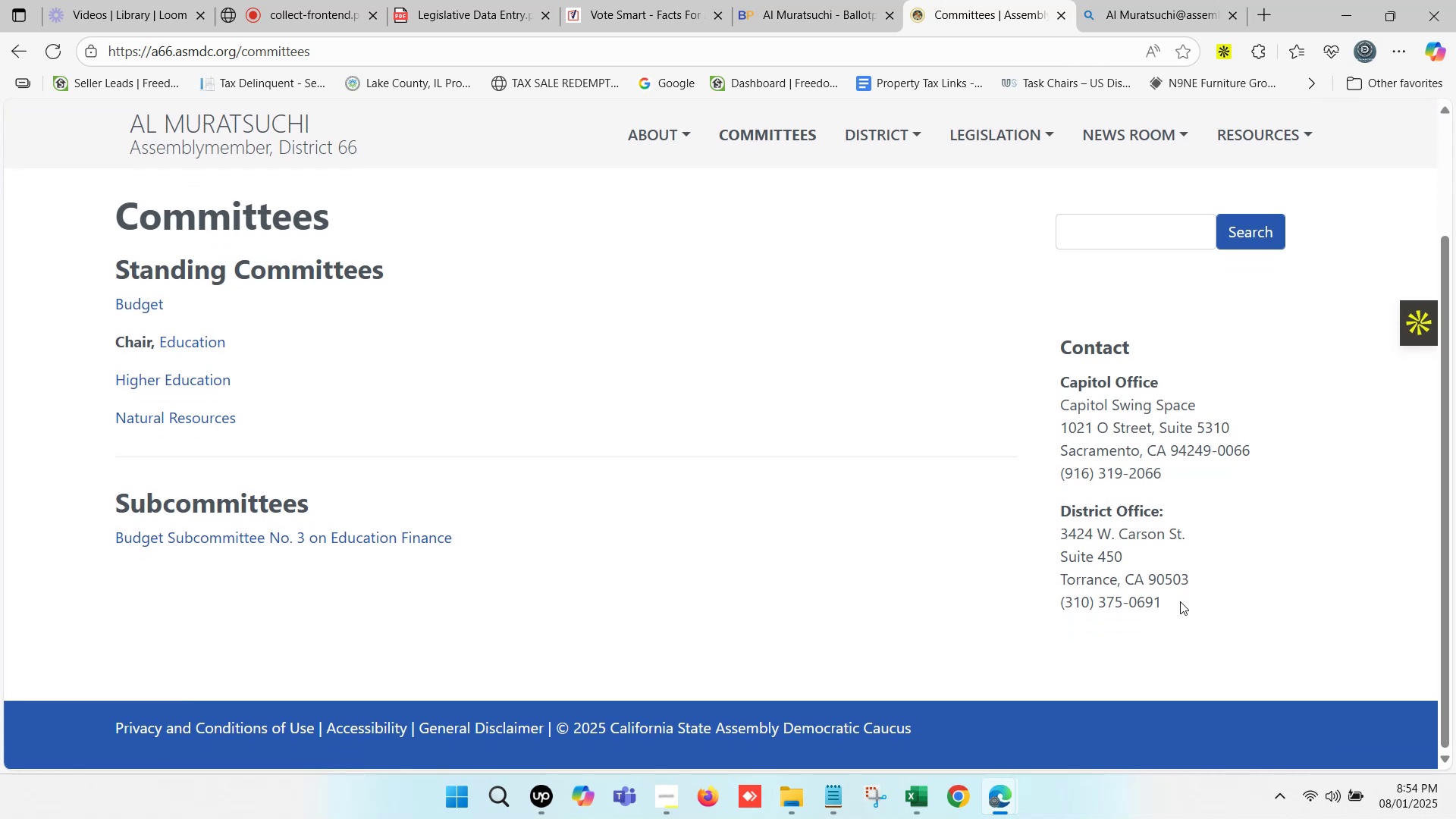 
left_click_drag(start_coordinate=[1174, 605], to_coordinate=[1061, 534])
 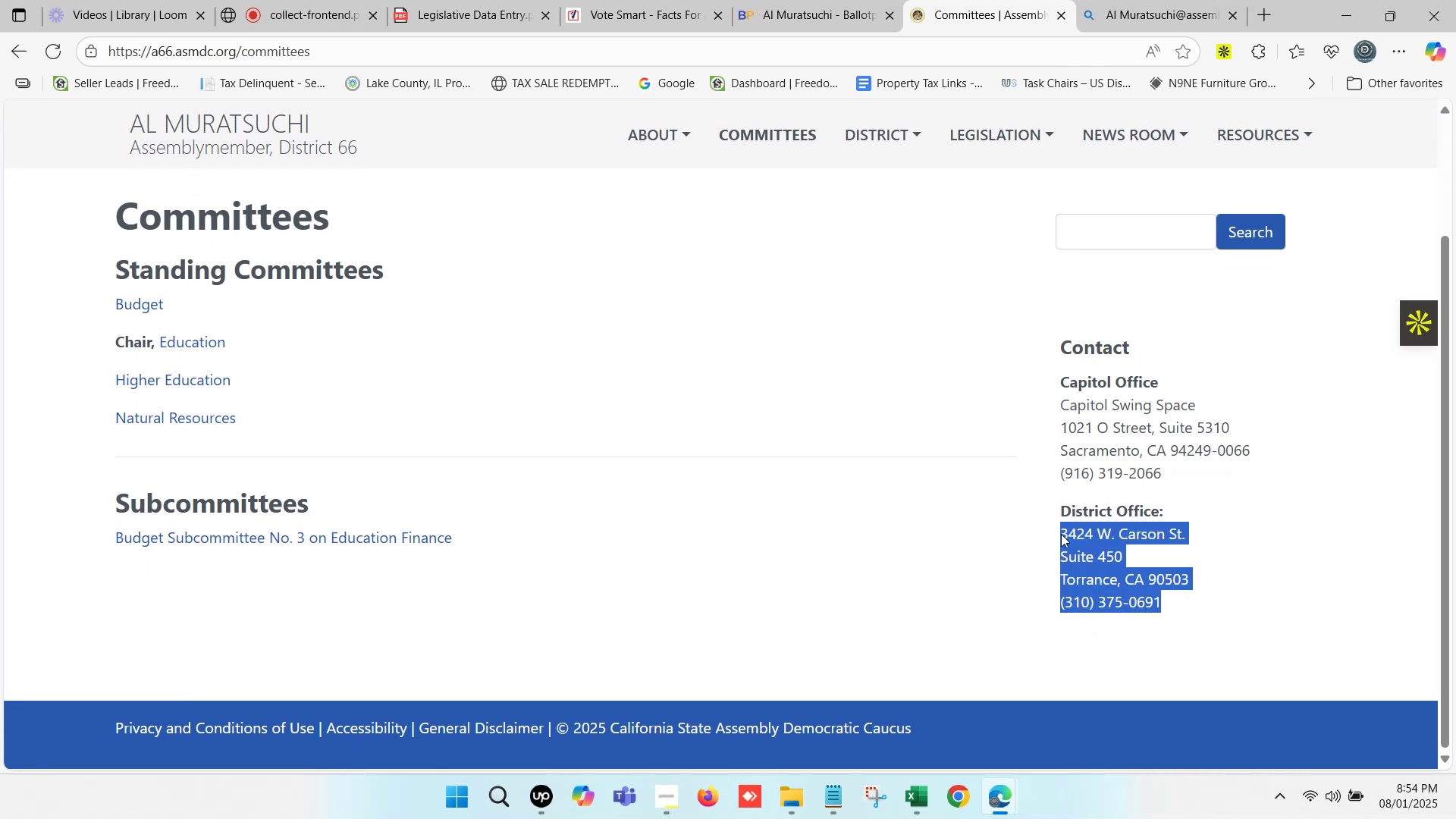 
key(Control+C)
 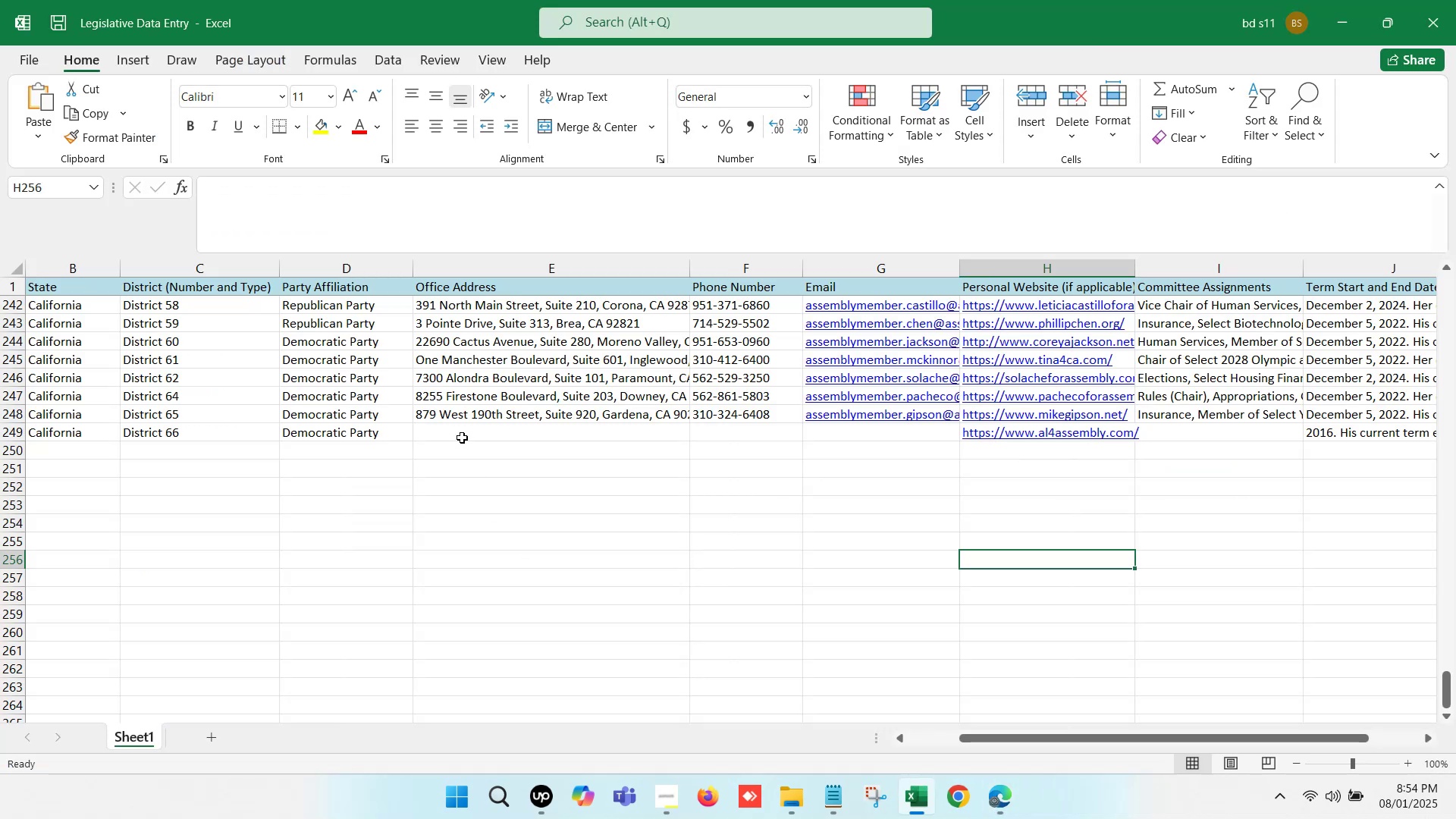 
double_click([462, 431])
 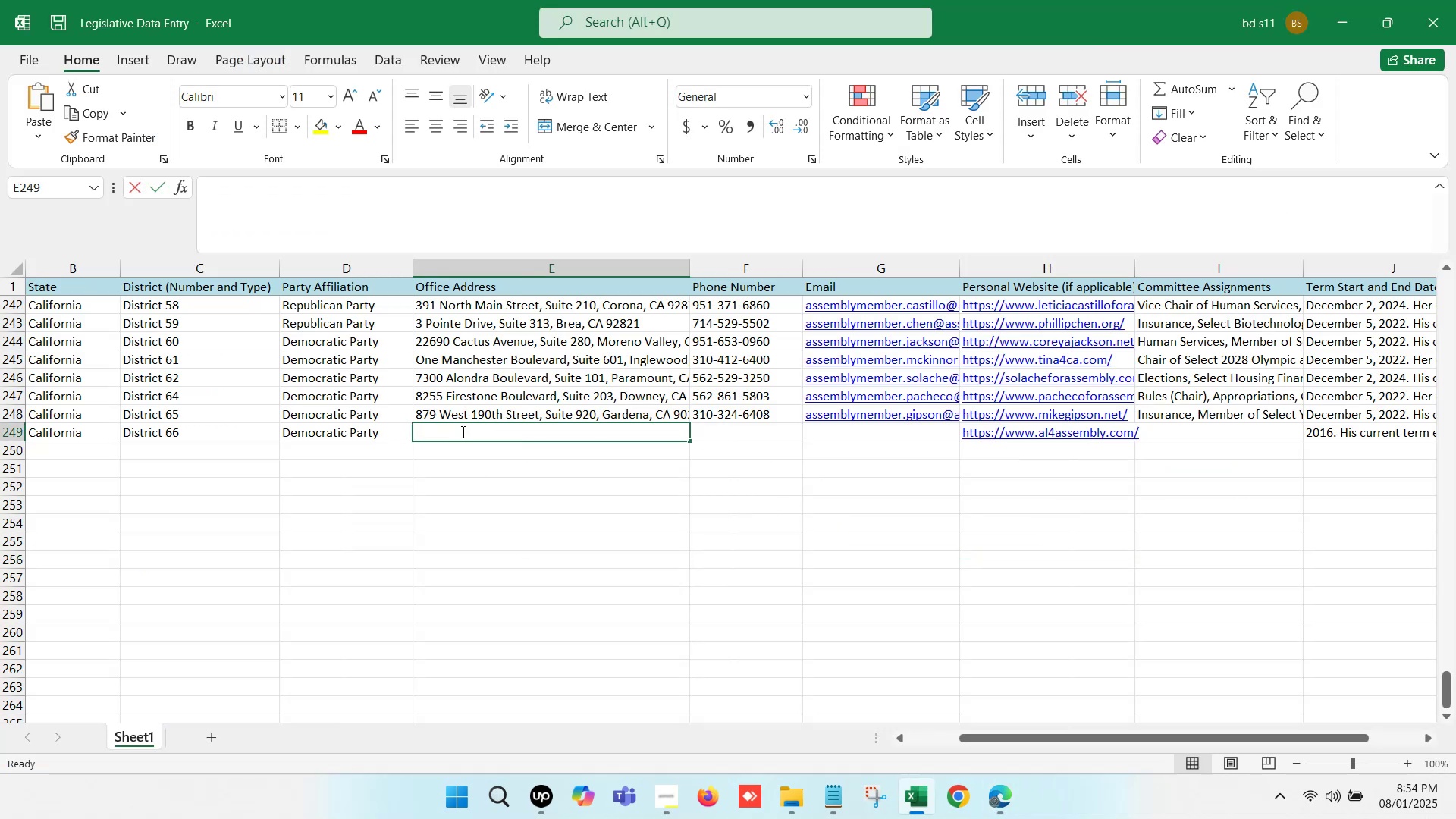 
key(Control+V)
 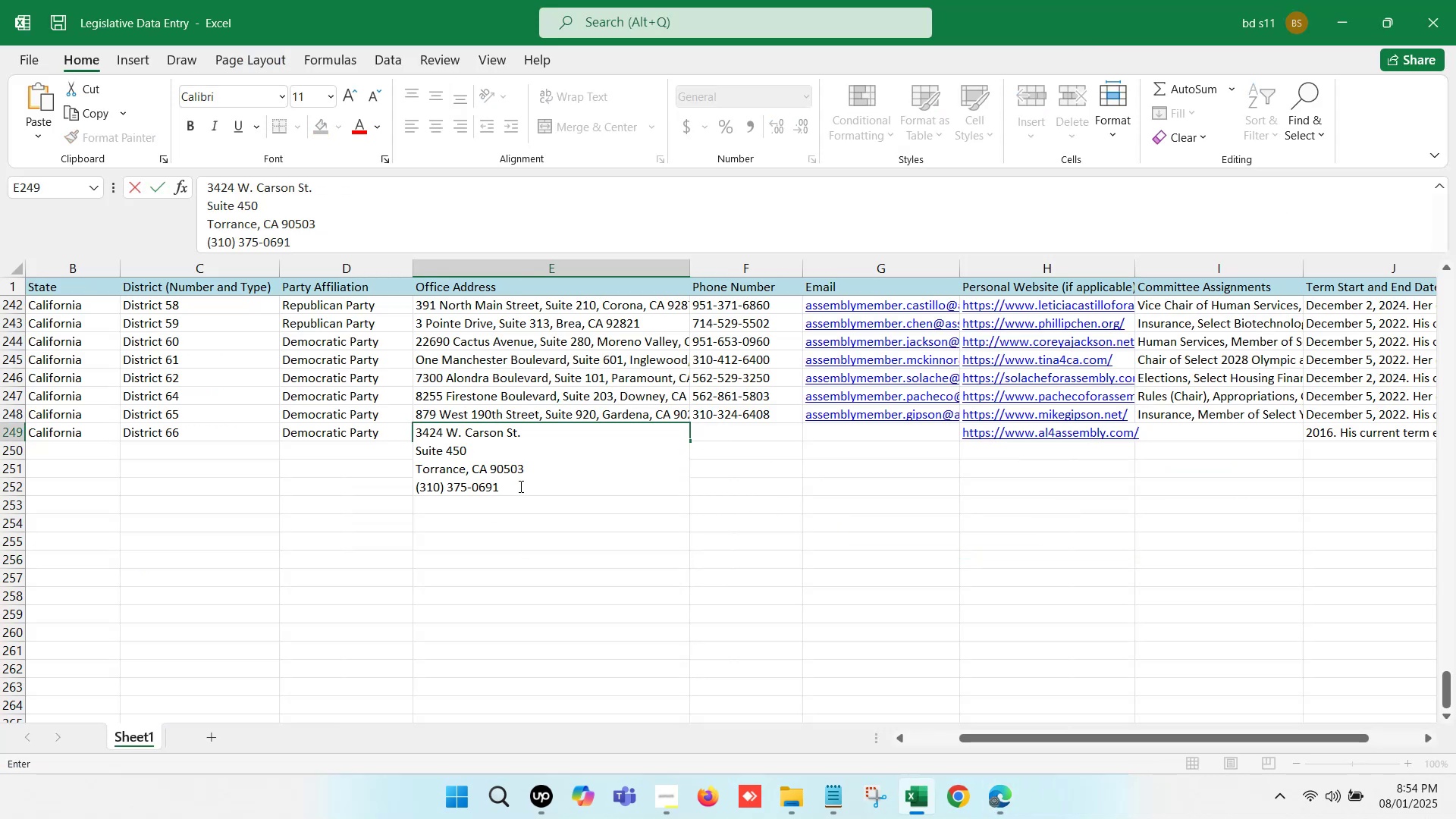 
left_click_drag(start_coordinate=[515, 488], to_coordinate=[419, 488])
 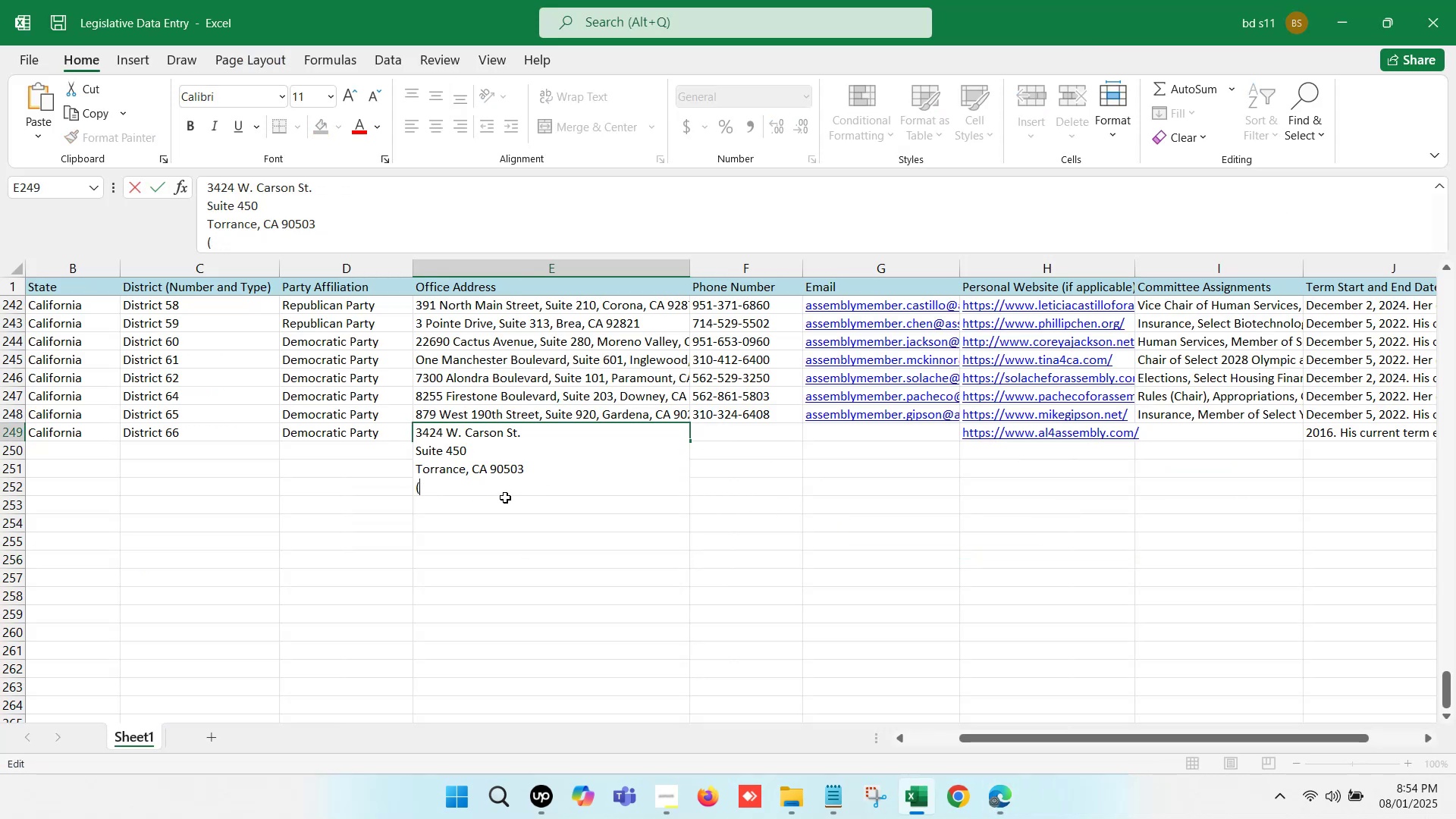 
key(Control+ControlLeft)
 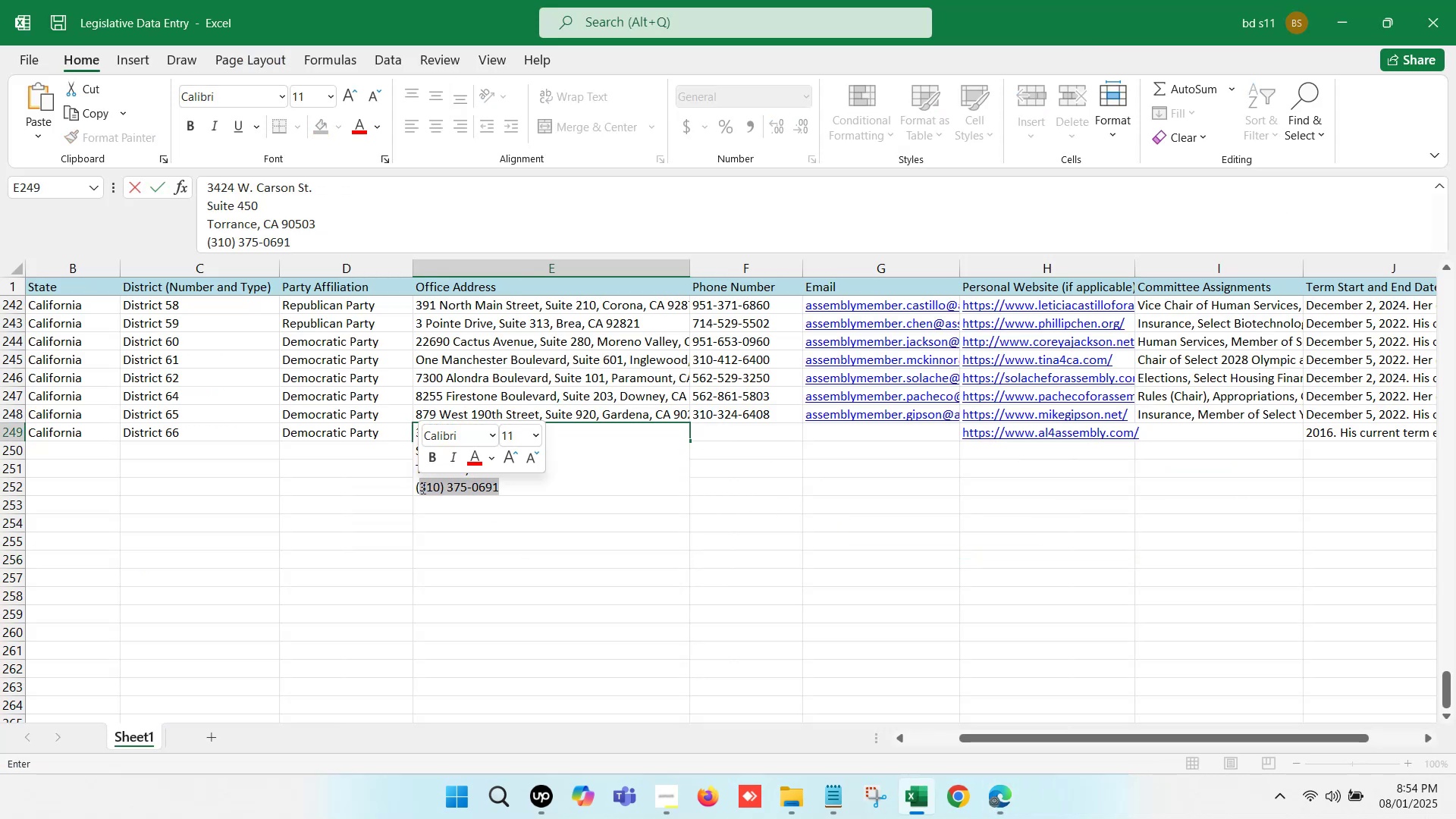 
key(Control+X)
 